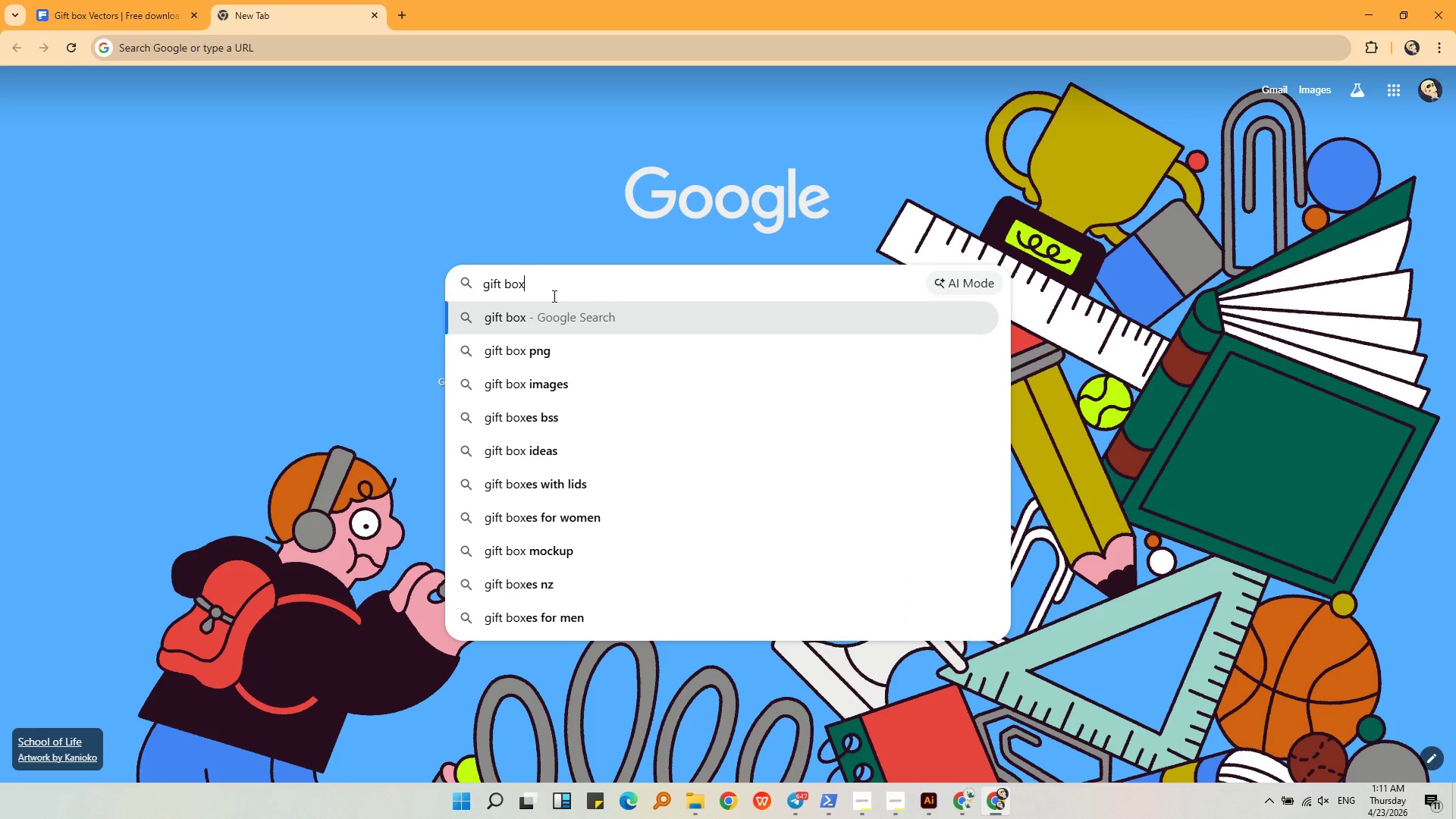 
key(Space)
 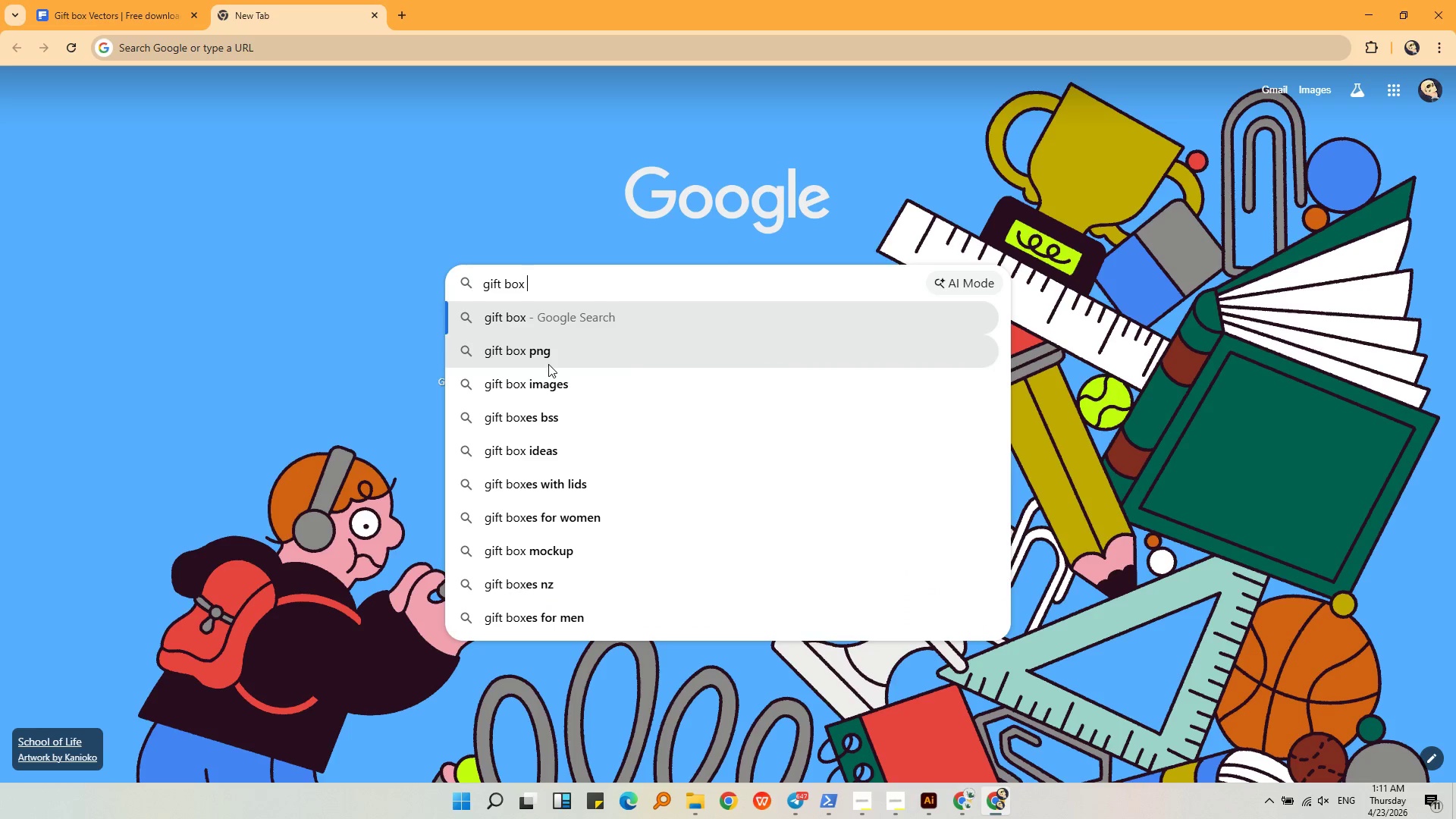 
left_click([547, 364])
 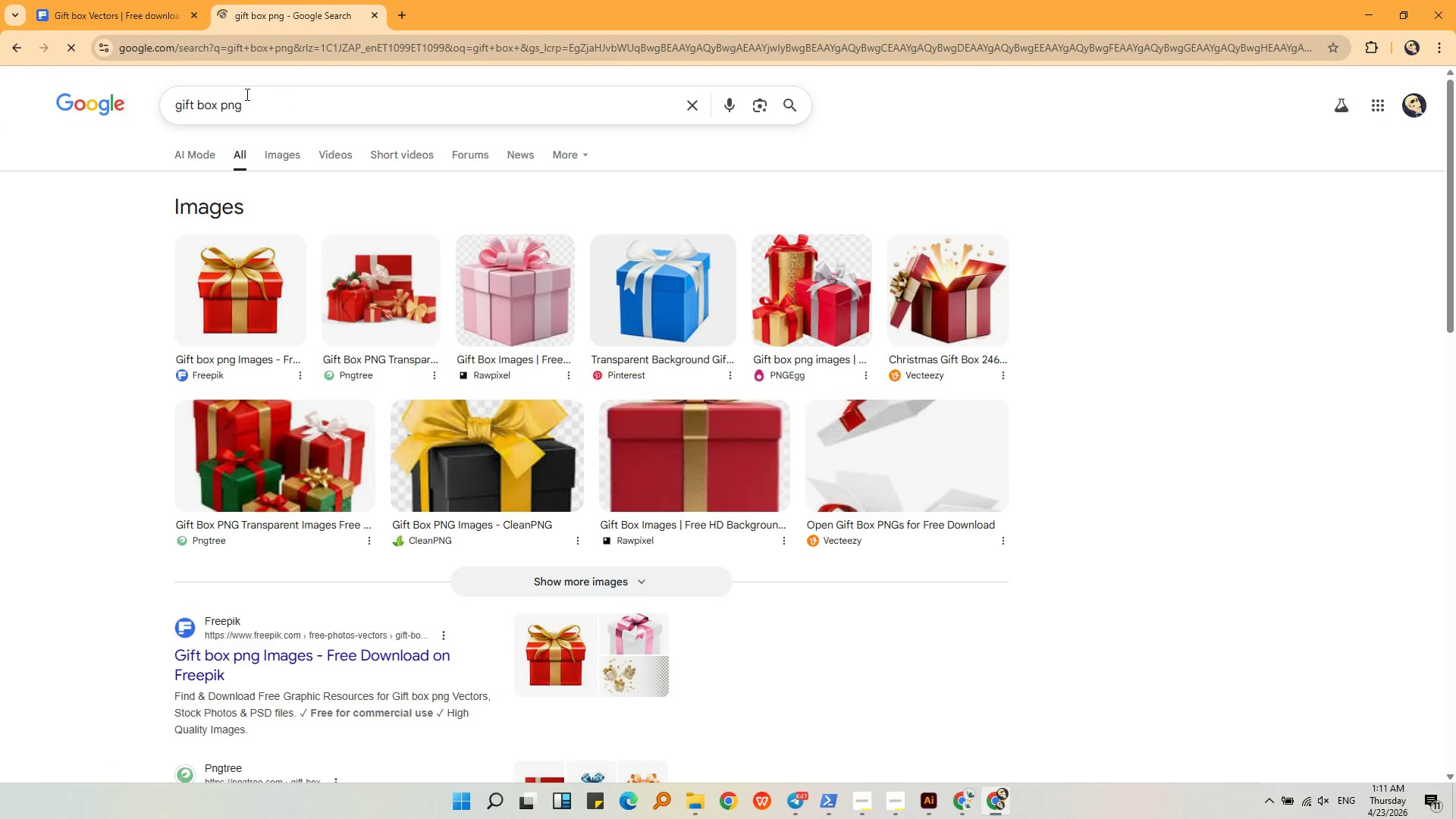 
left_click([221, 99])
 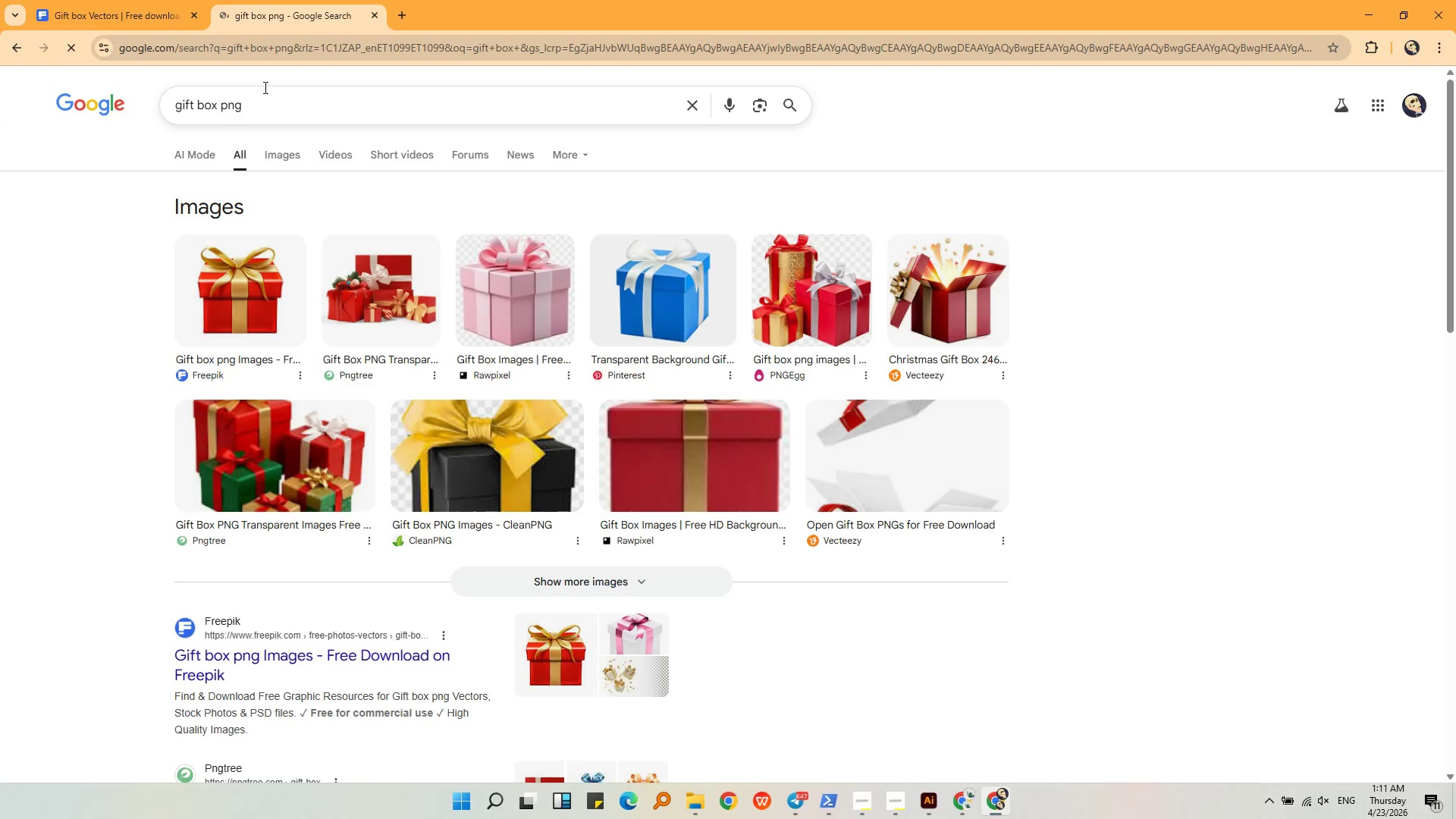 
type(vector)
 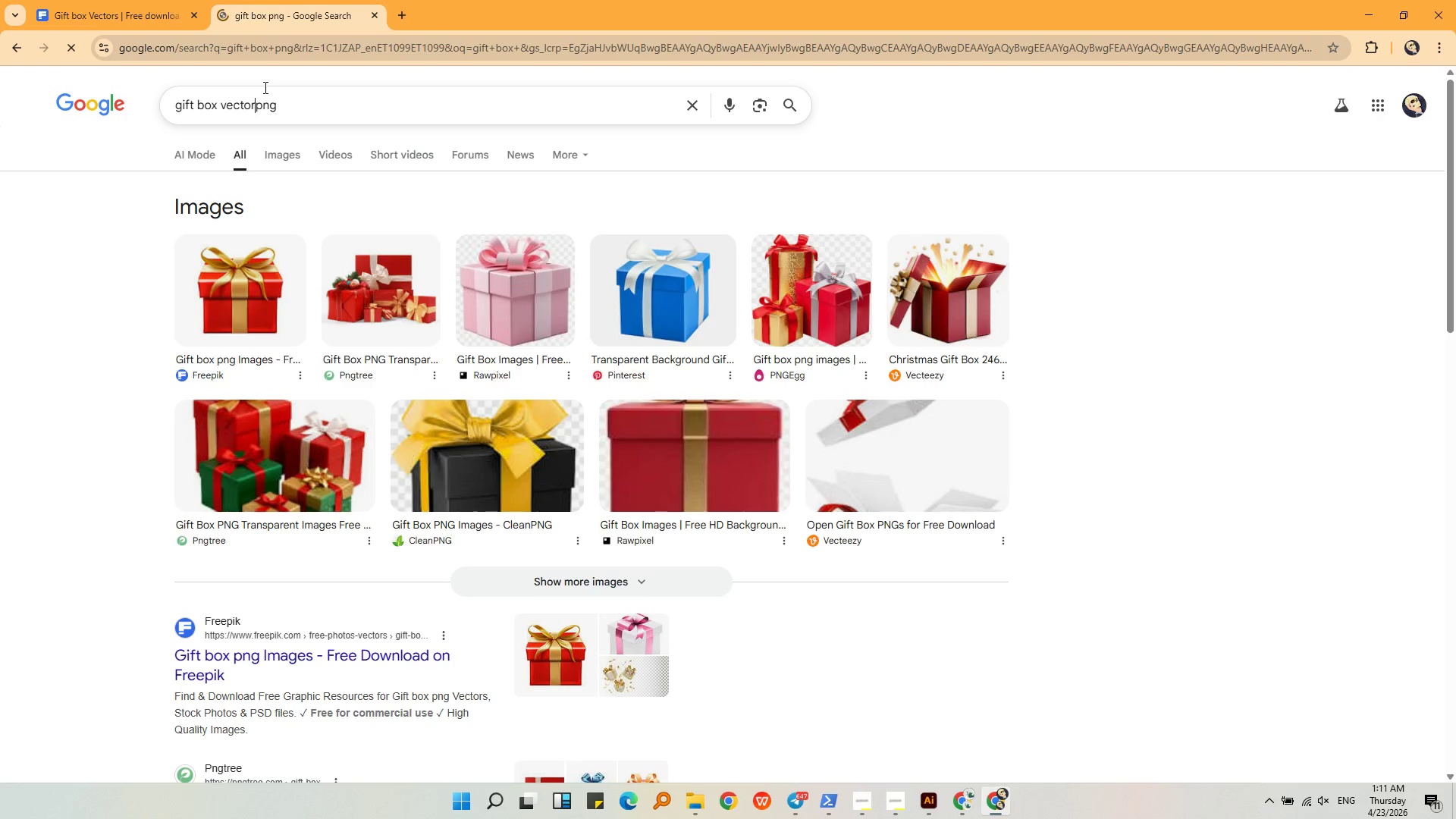 
key(Enter)
 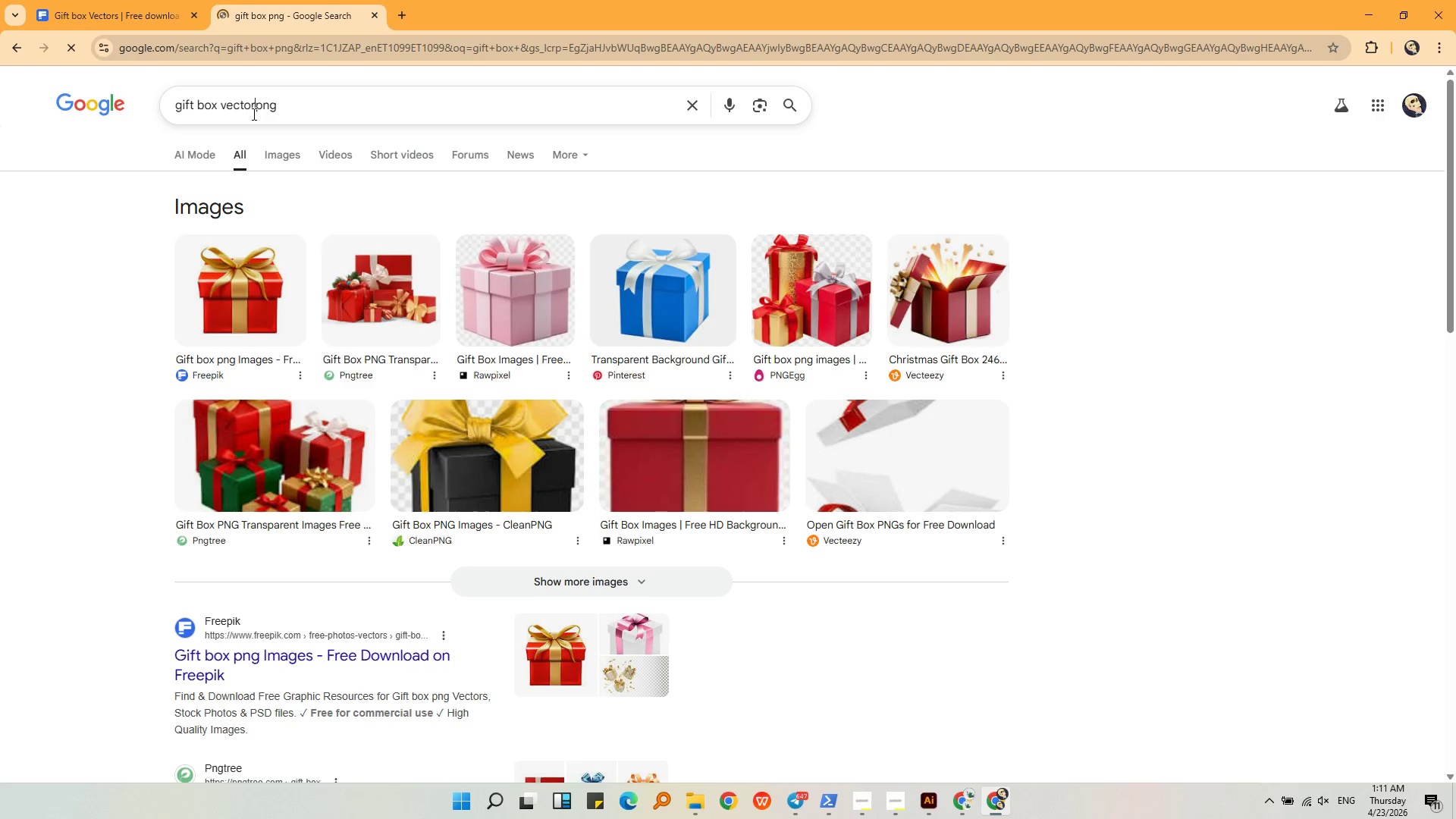 
key(Space)
 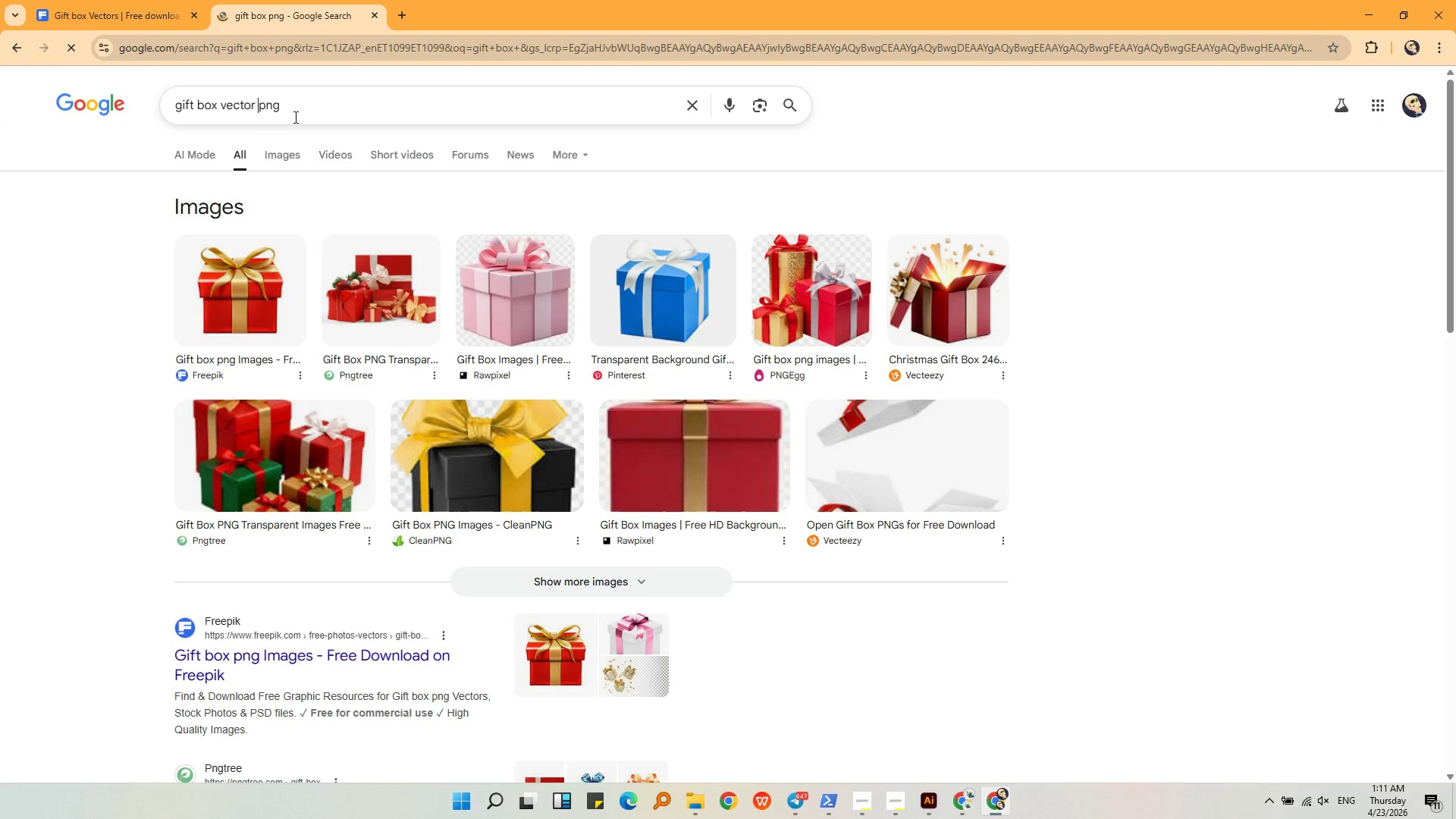 
left_click([296, 114])
 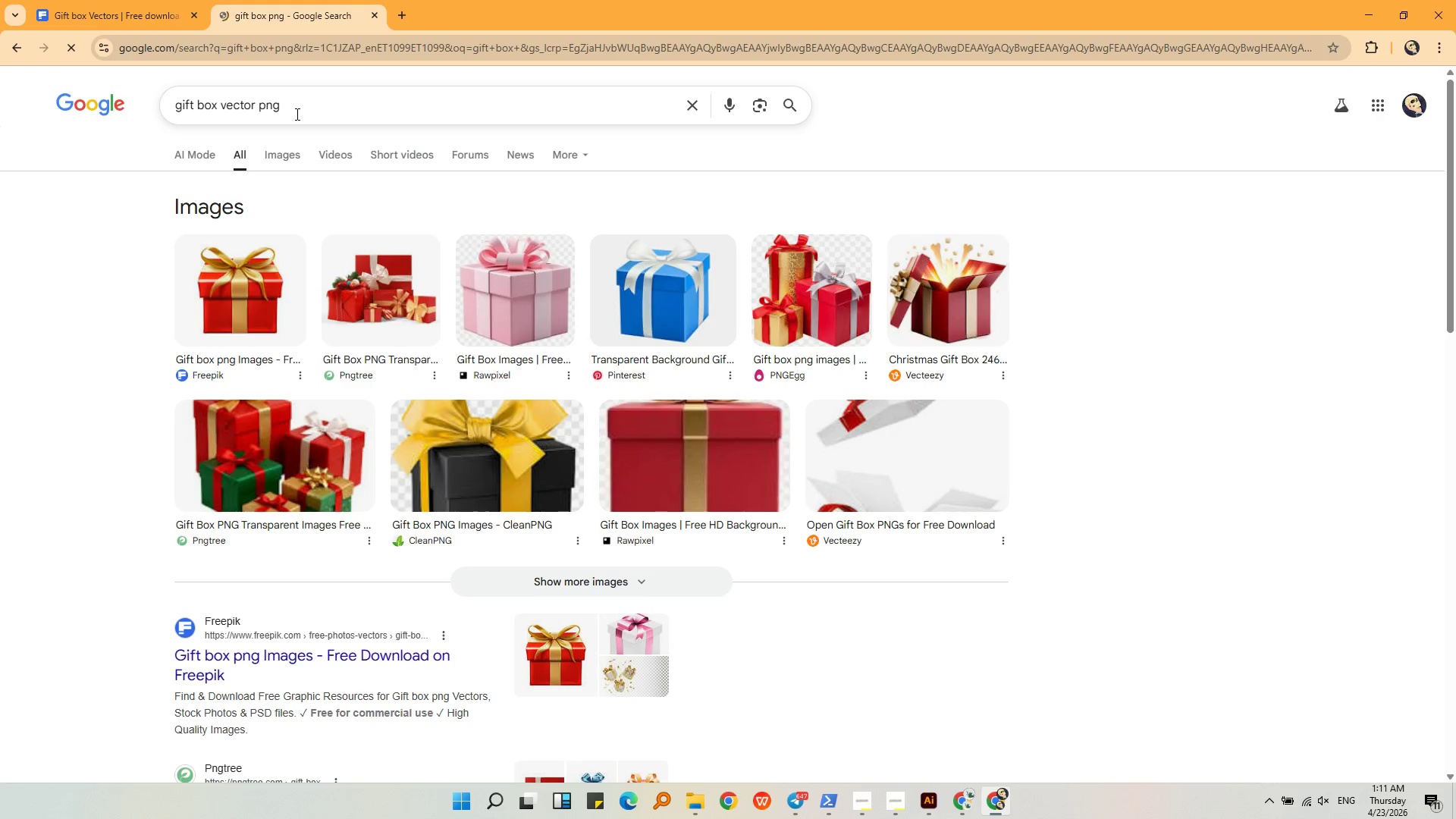 
key(Enter)
 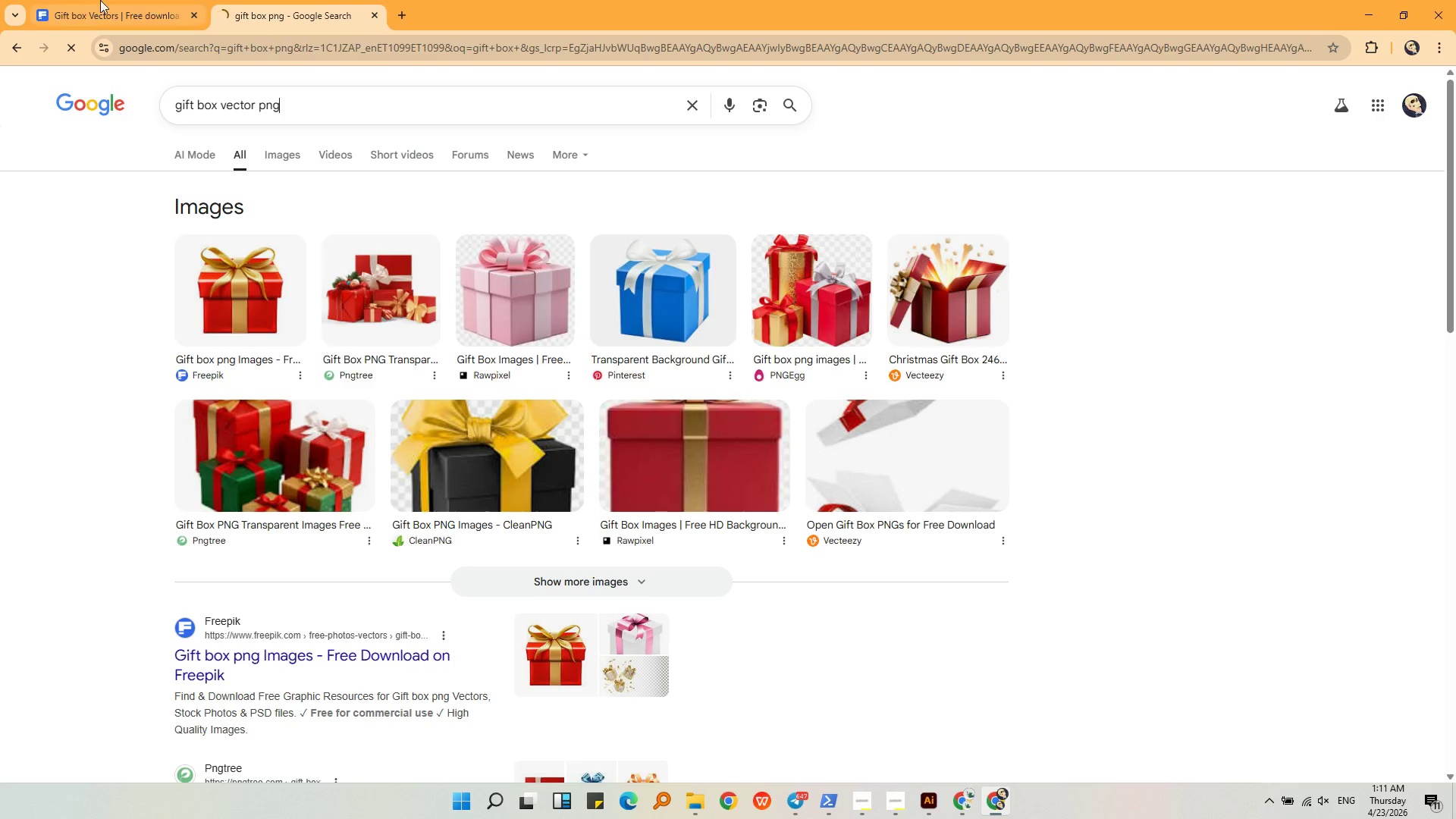 
left_click([98, 0])
 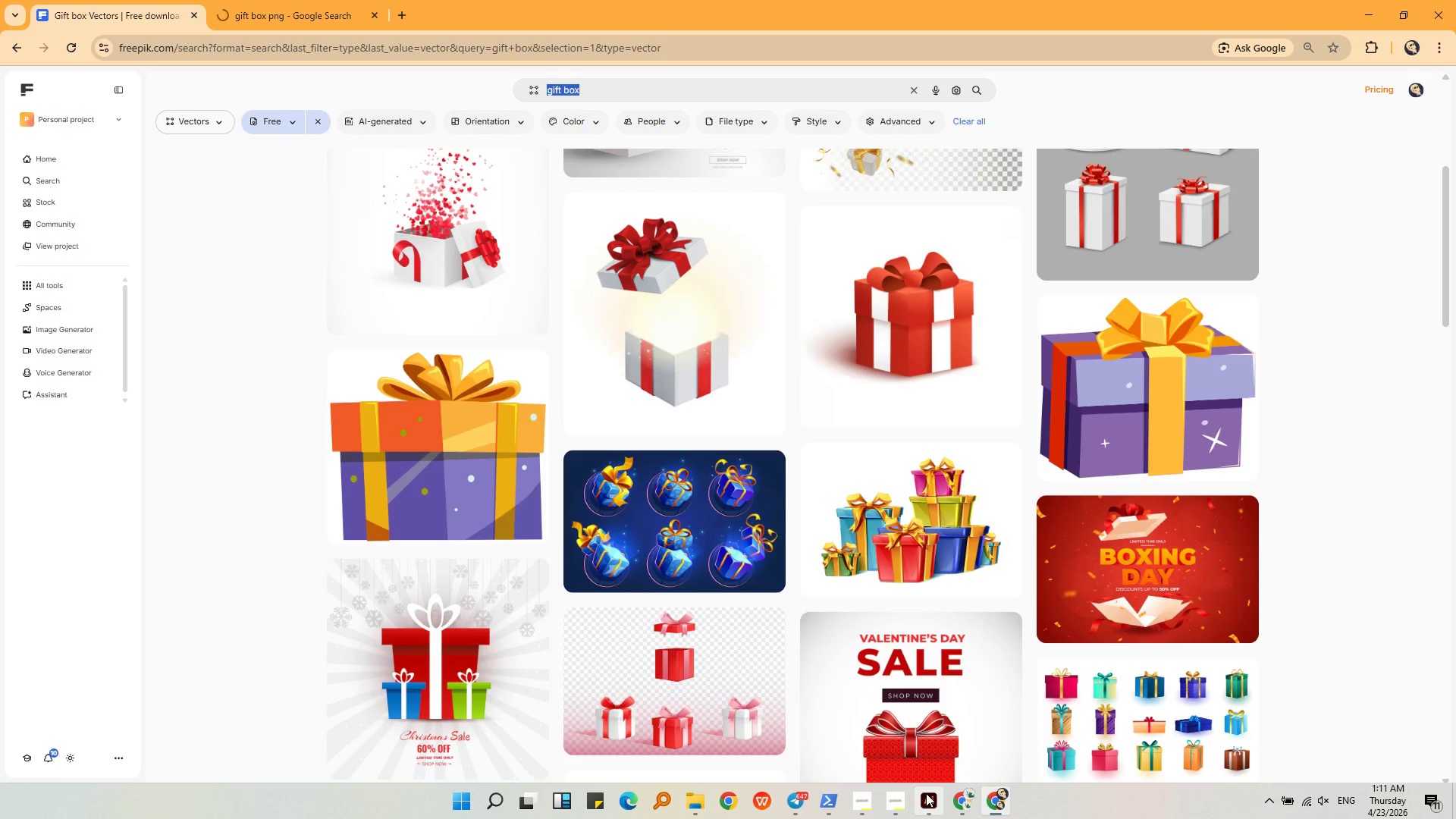 
left_click([899, 810])
 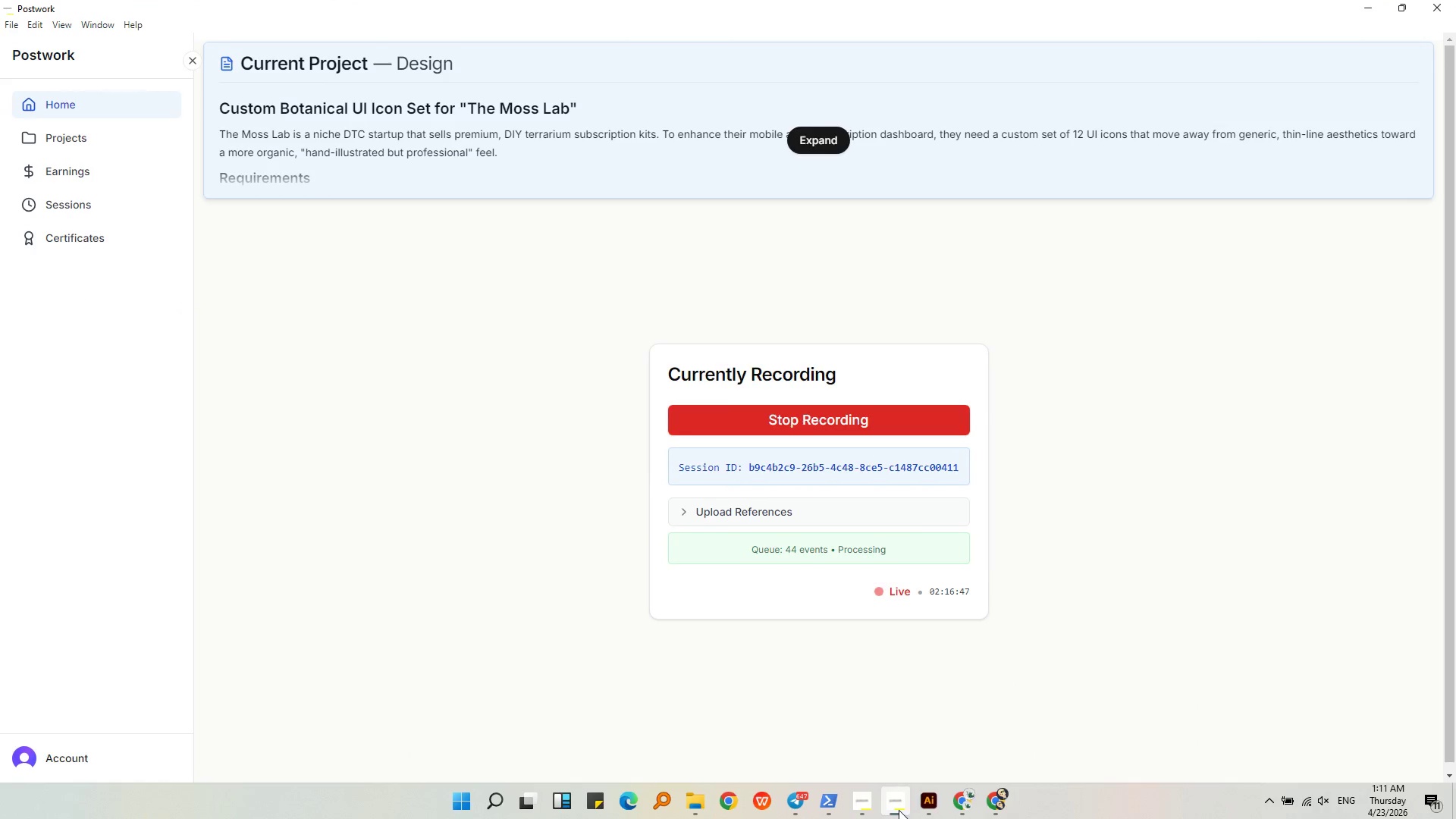 
left_click([899, 810])
 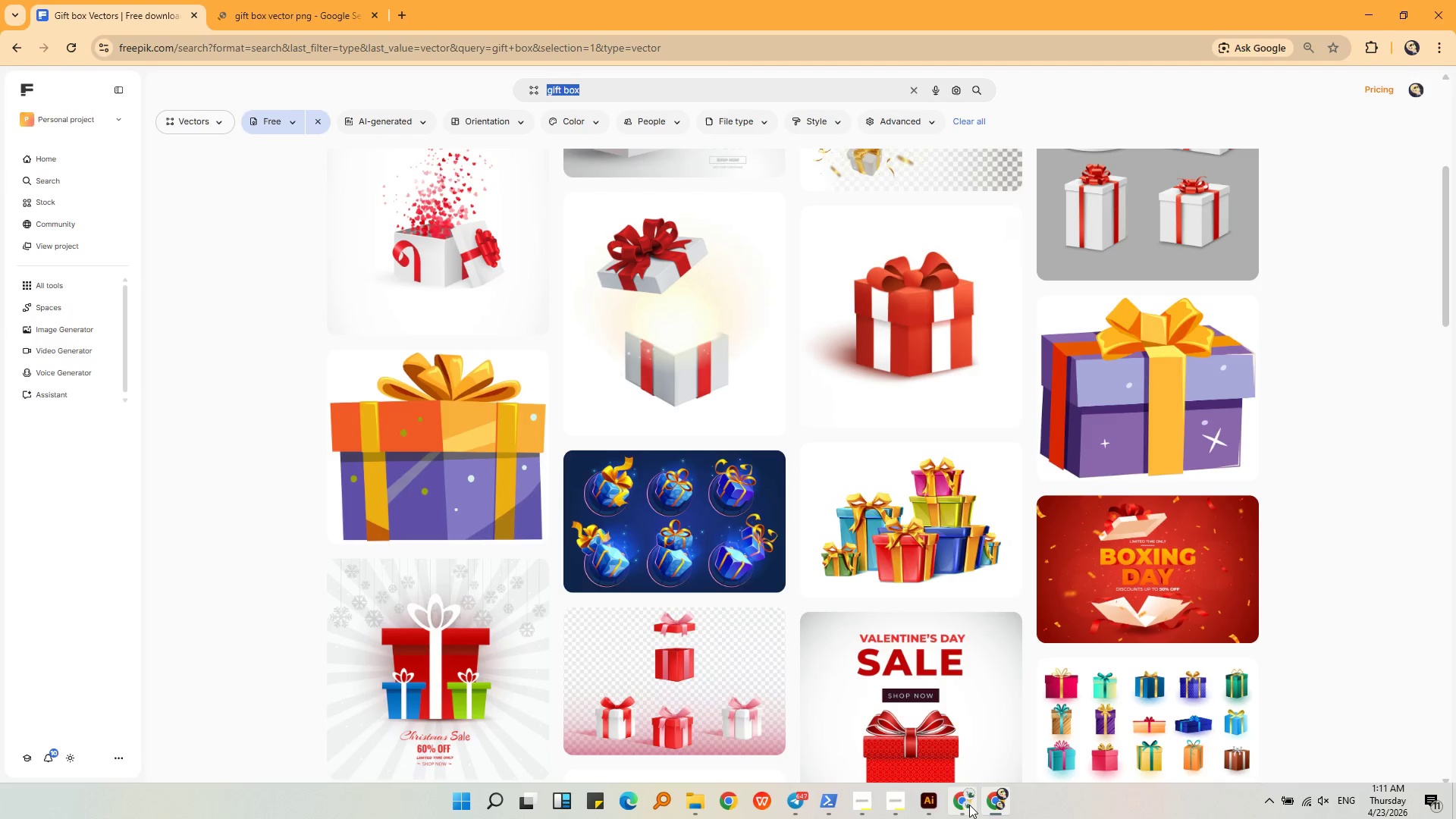 
left_click([969, 804])
 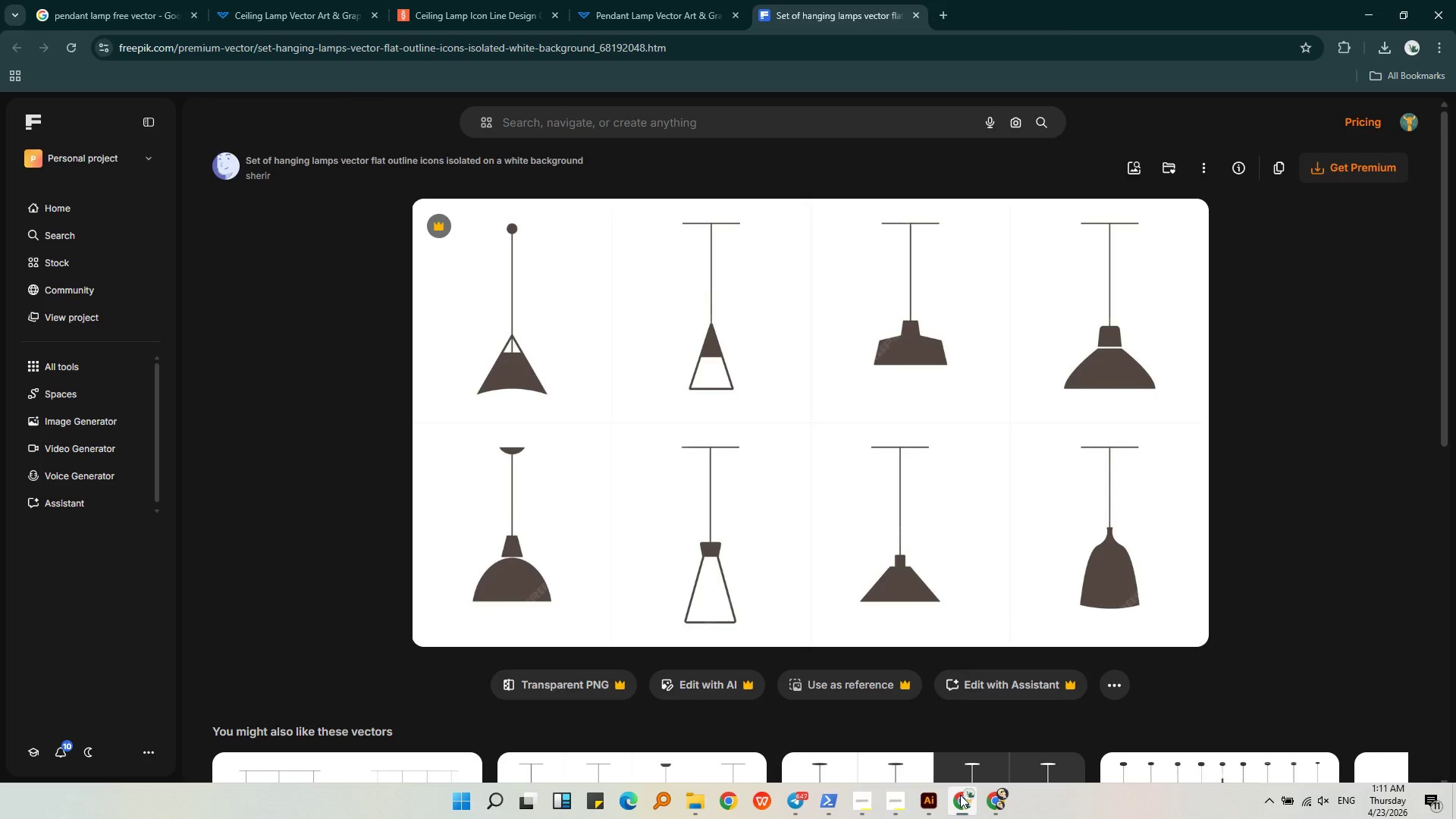 
left_click([960, 795])
 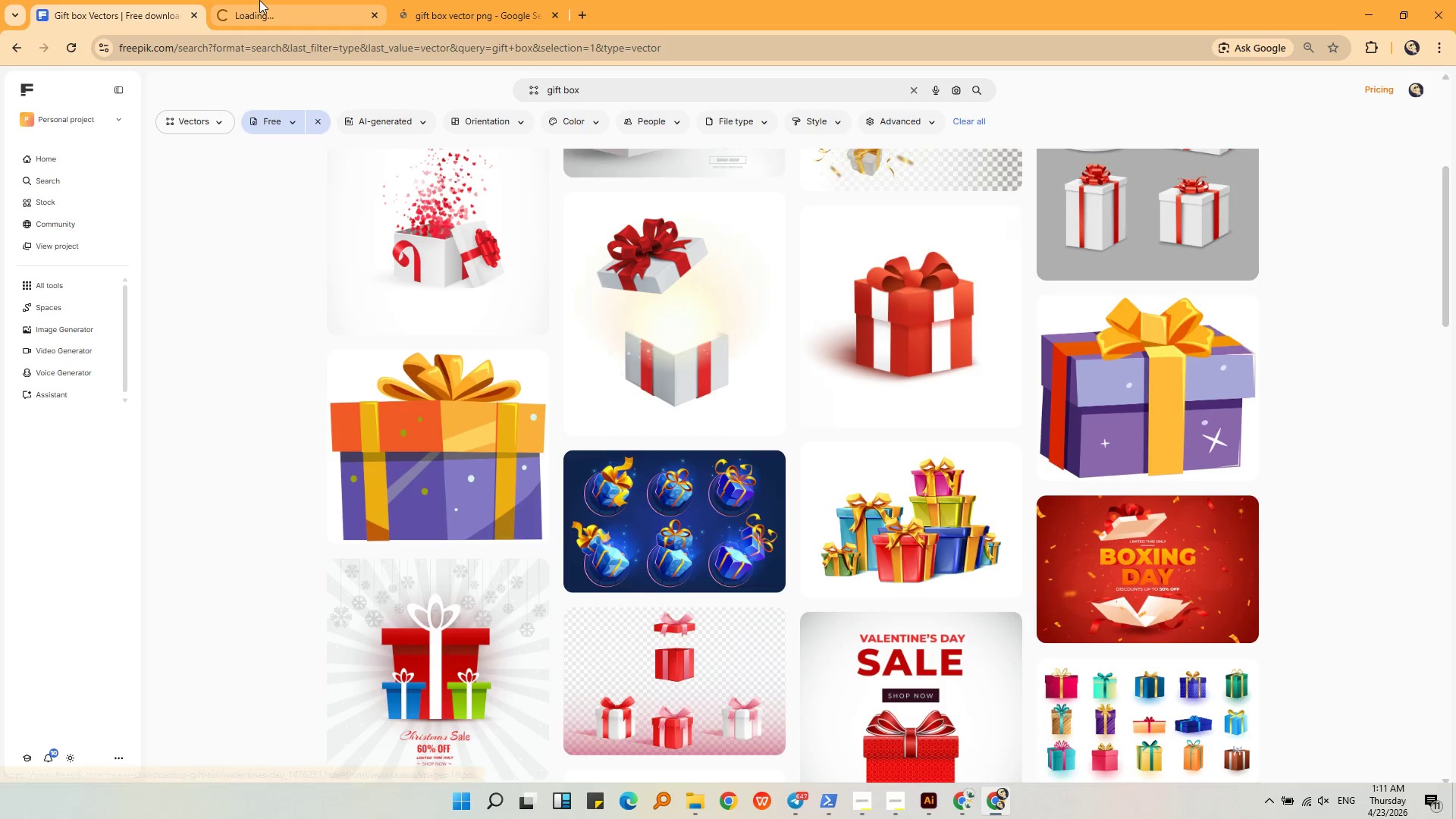 
left_click([413, 0])
 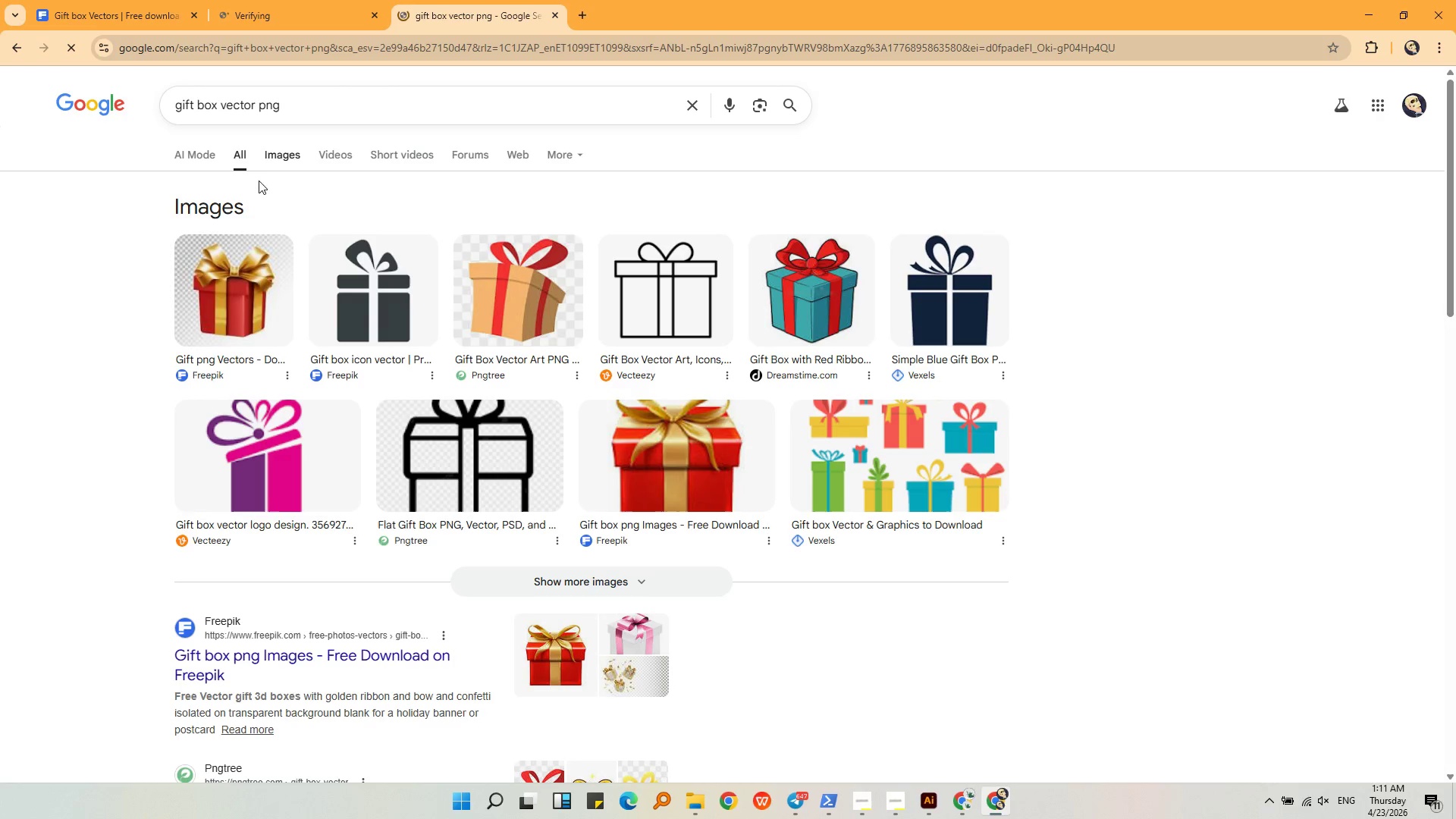 
left_click([284, 168])
 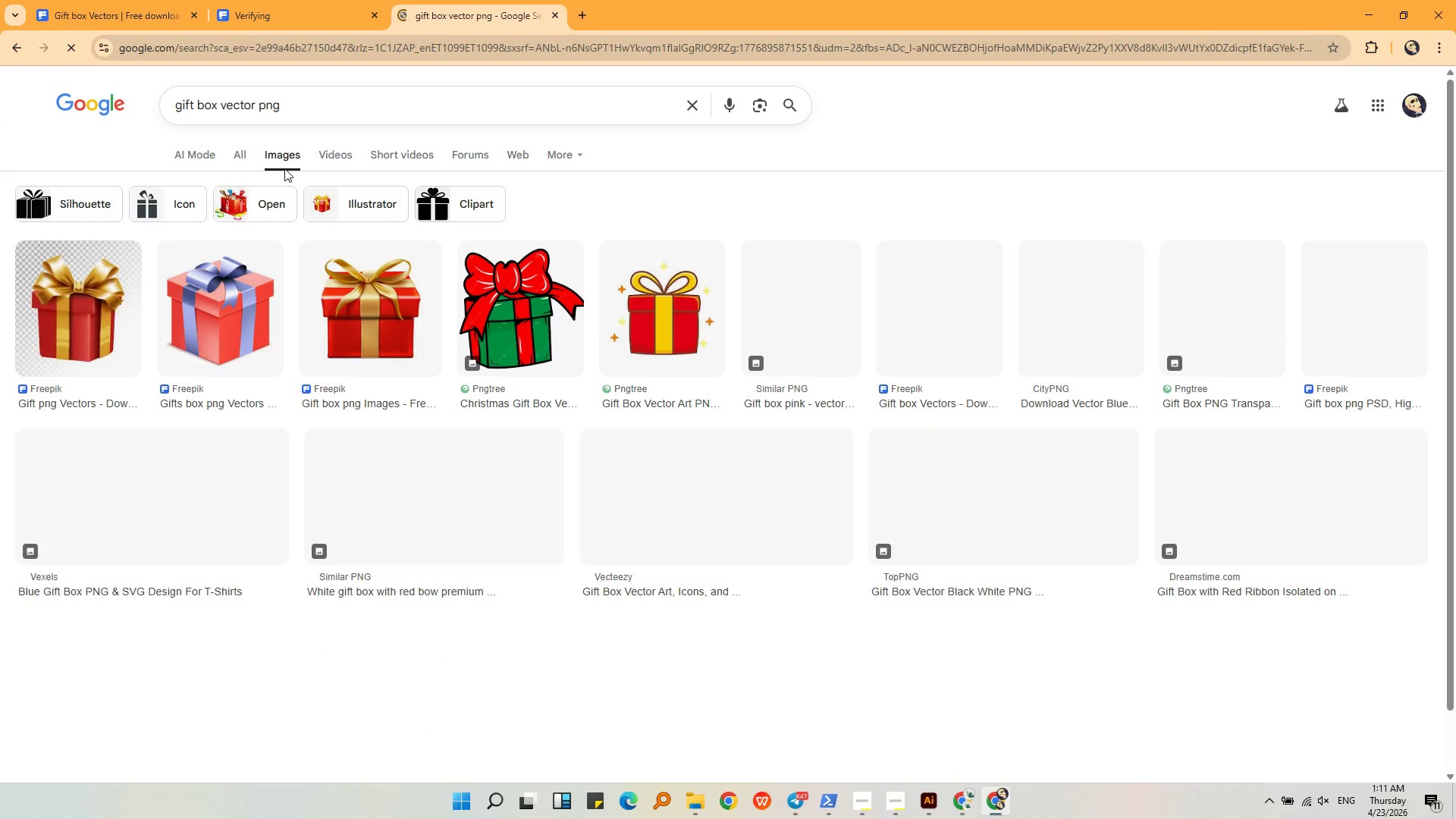 
wait(20.58)
 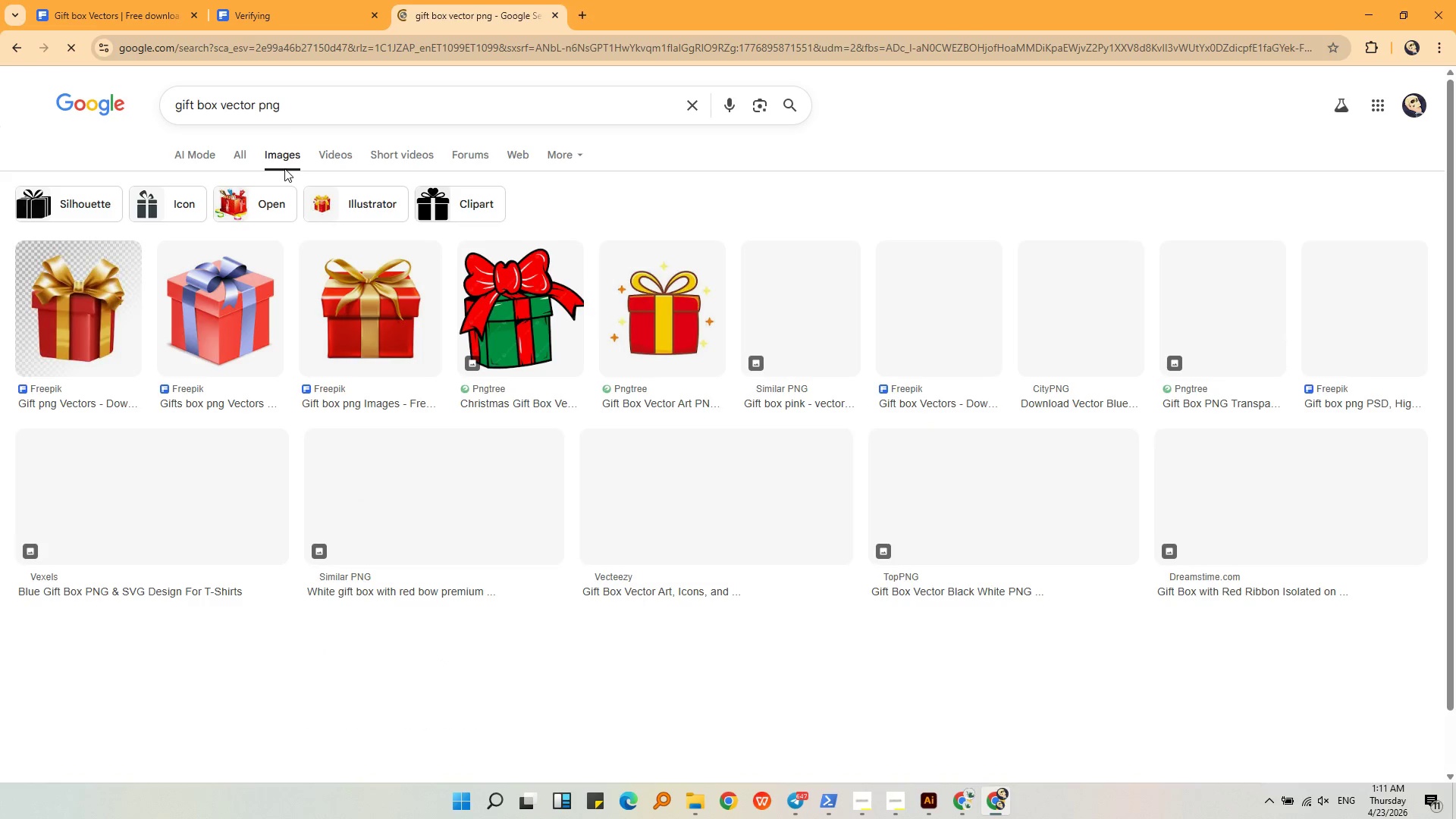 
scroll: coordinate [303, 180], scroll_direction: down, amount: 4.0
 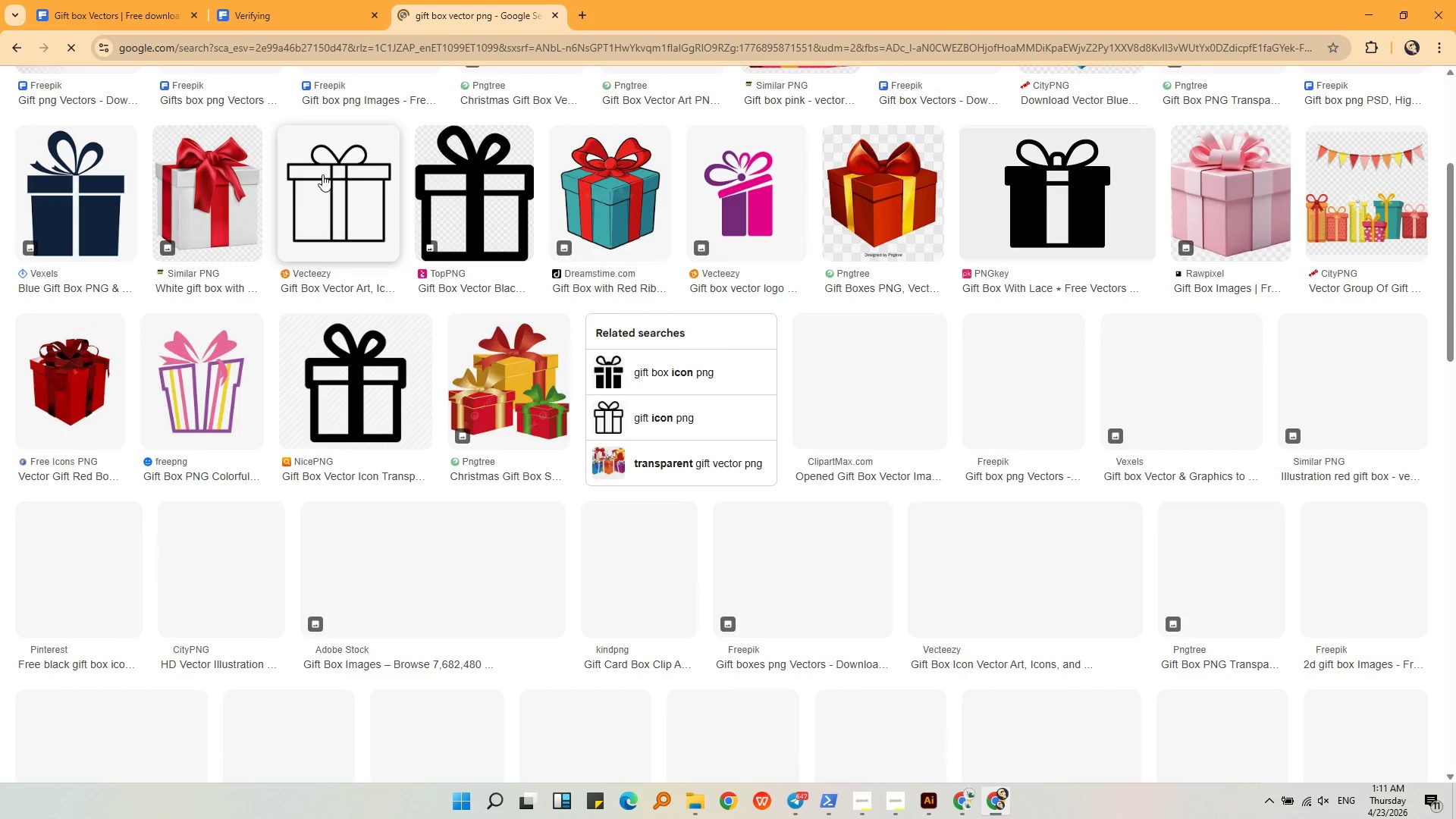 
wait(5.12)
 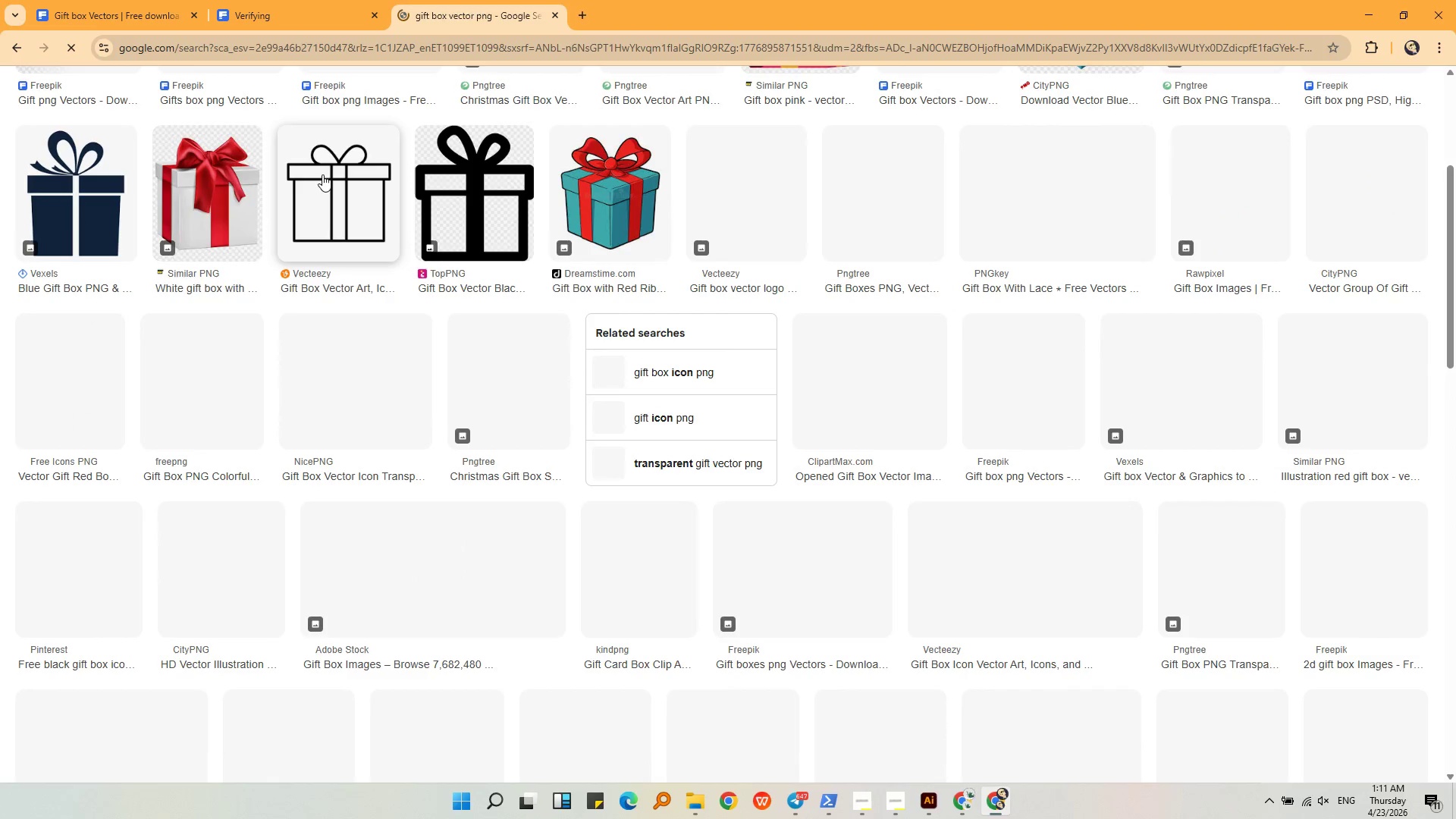 
scroll: coordinate [322, 174], scroll_direction: down, amount: 5.0
 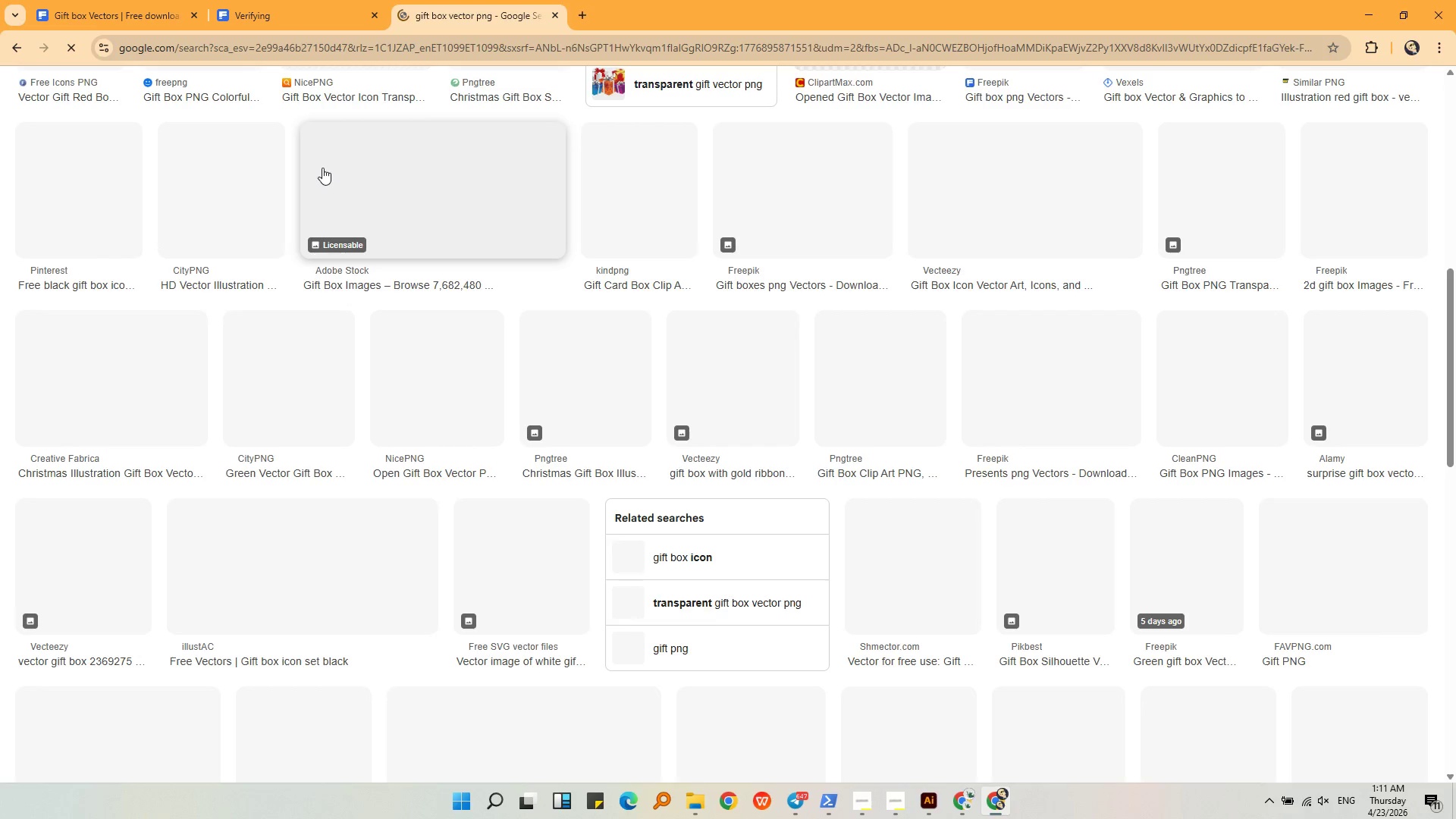 
wait(5.89)
 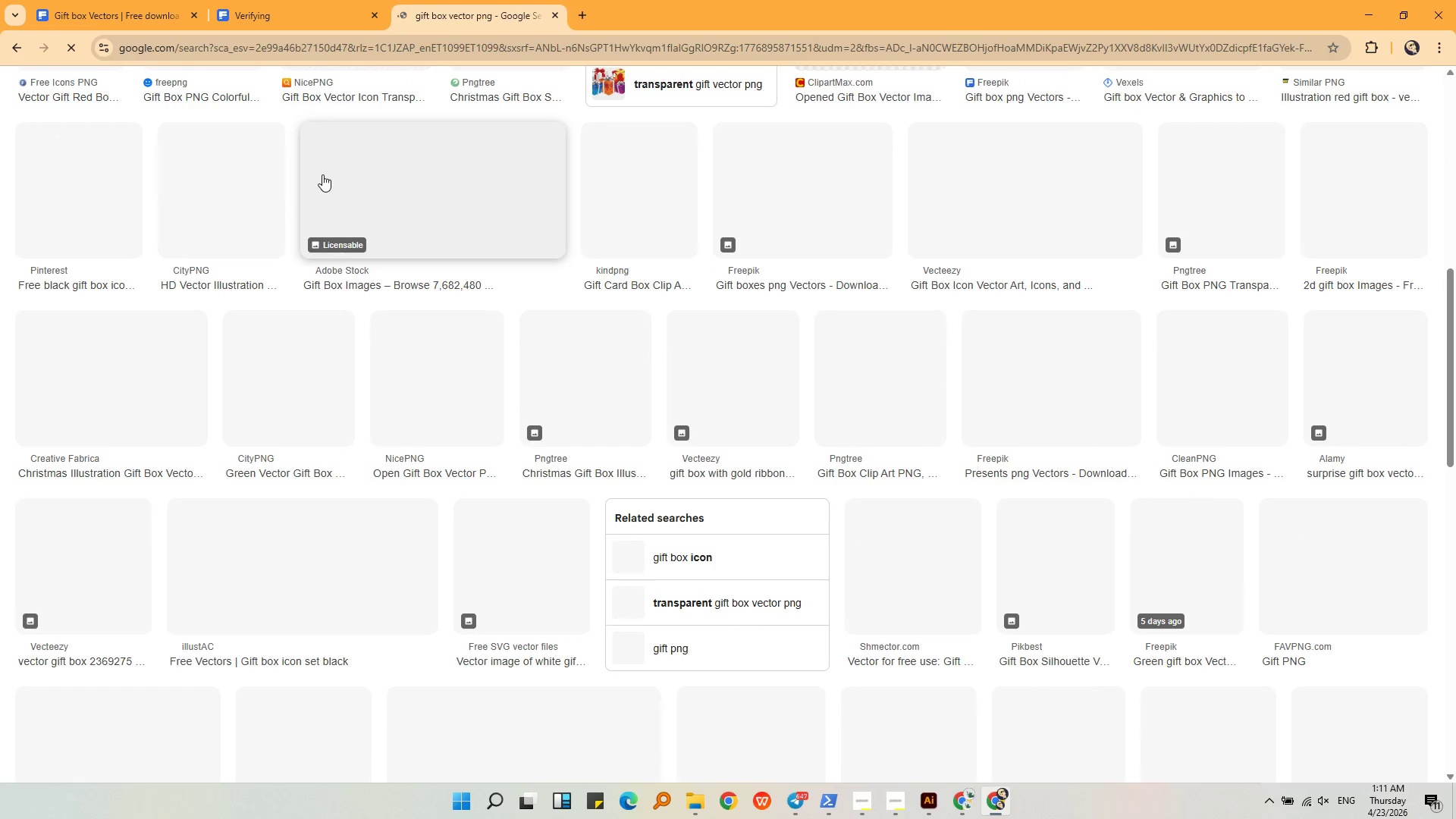 
scroll: coordinate [322, 168], scroll_direction: down, amount: 2.0
 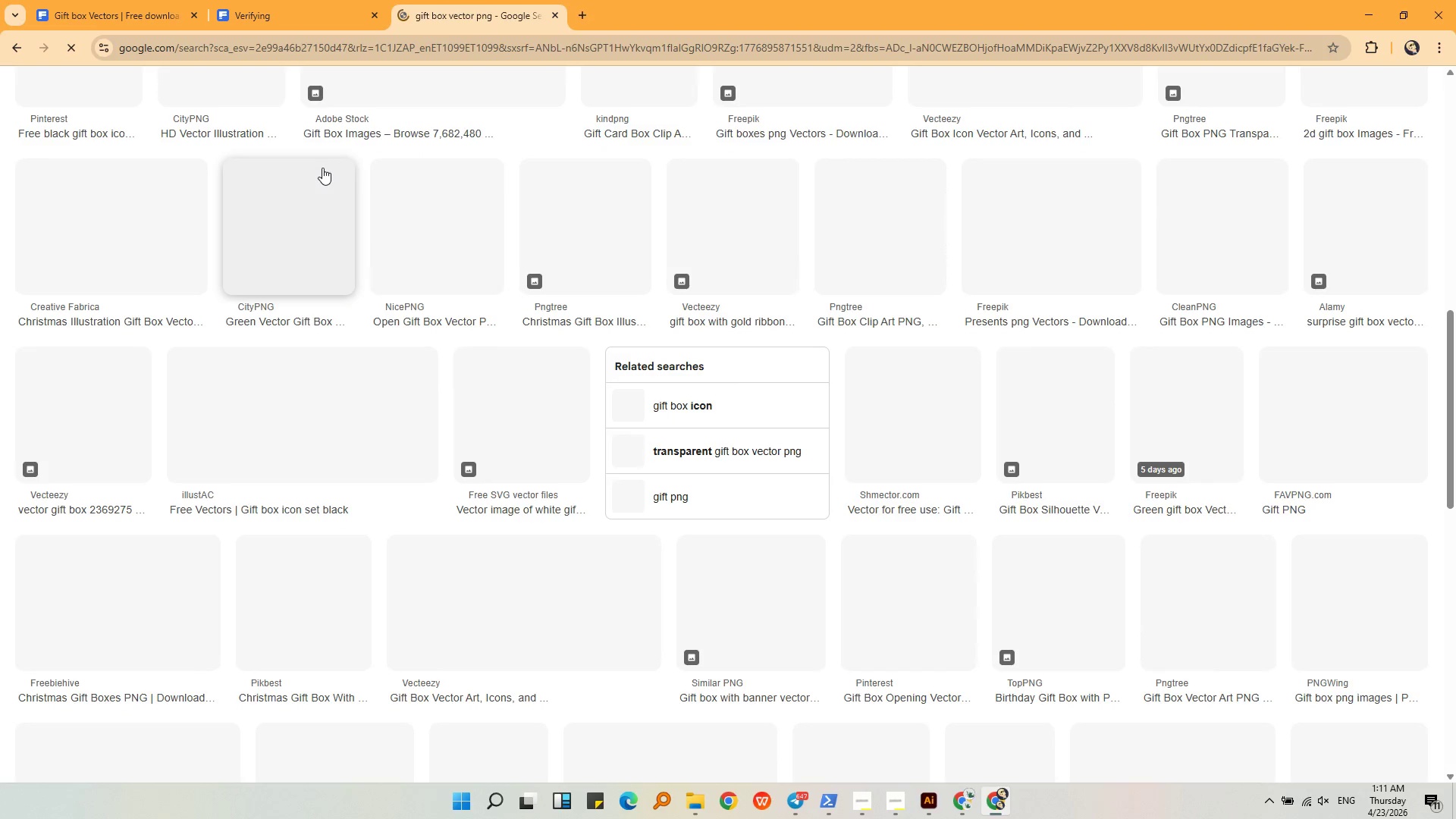 
wait(9.56)
 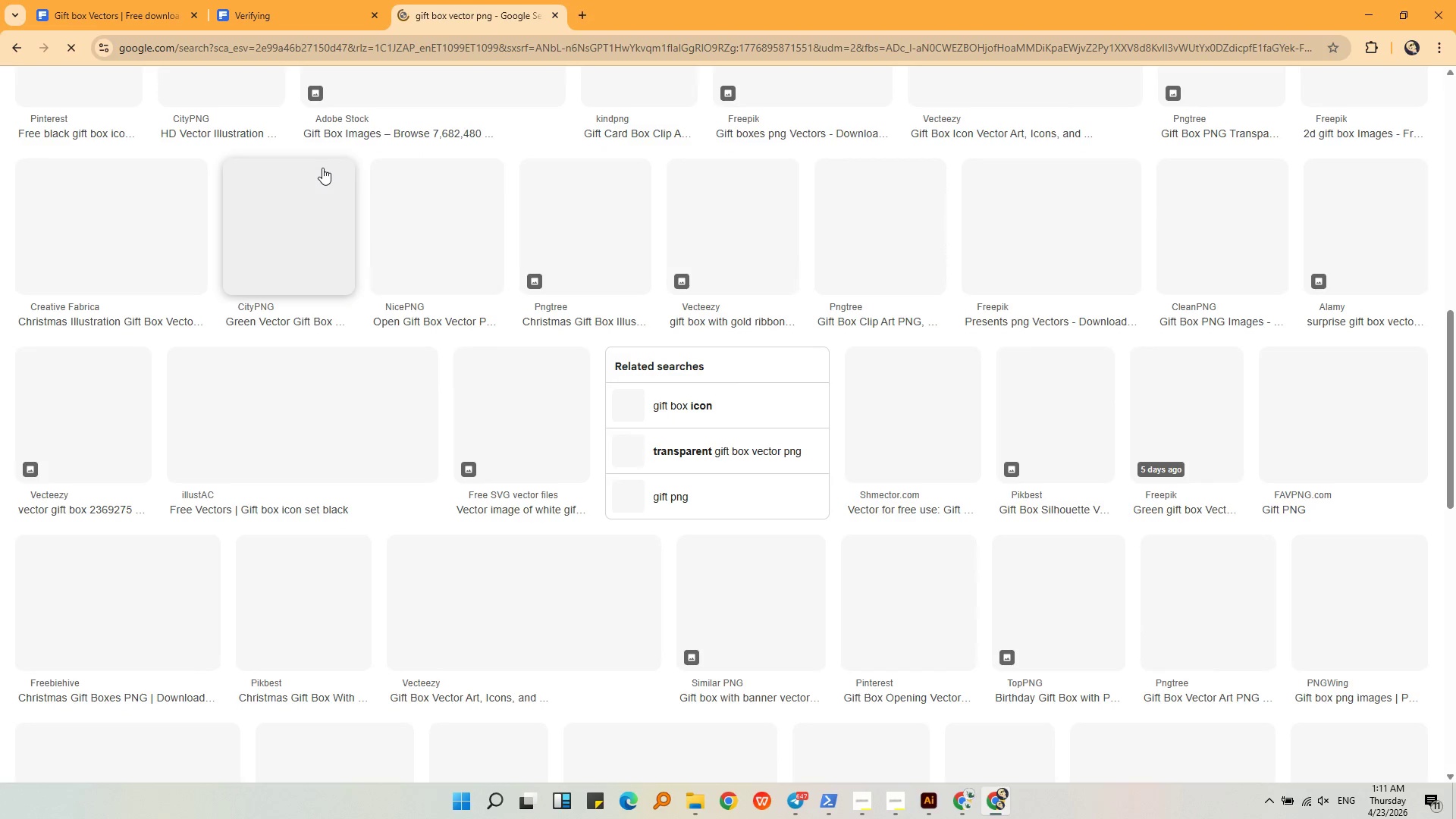 
left_click([1008, 794])
 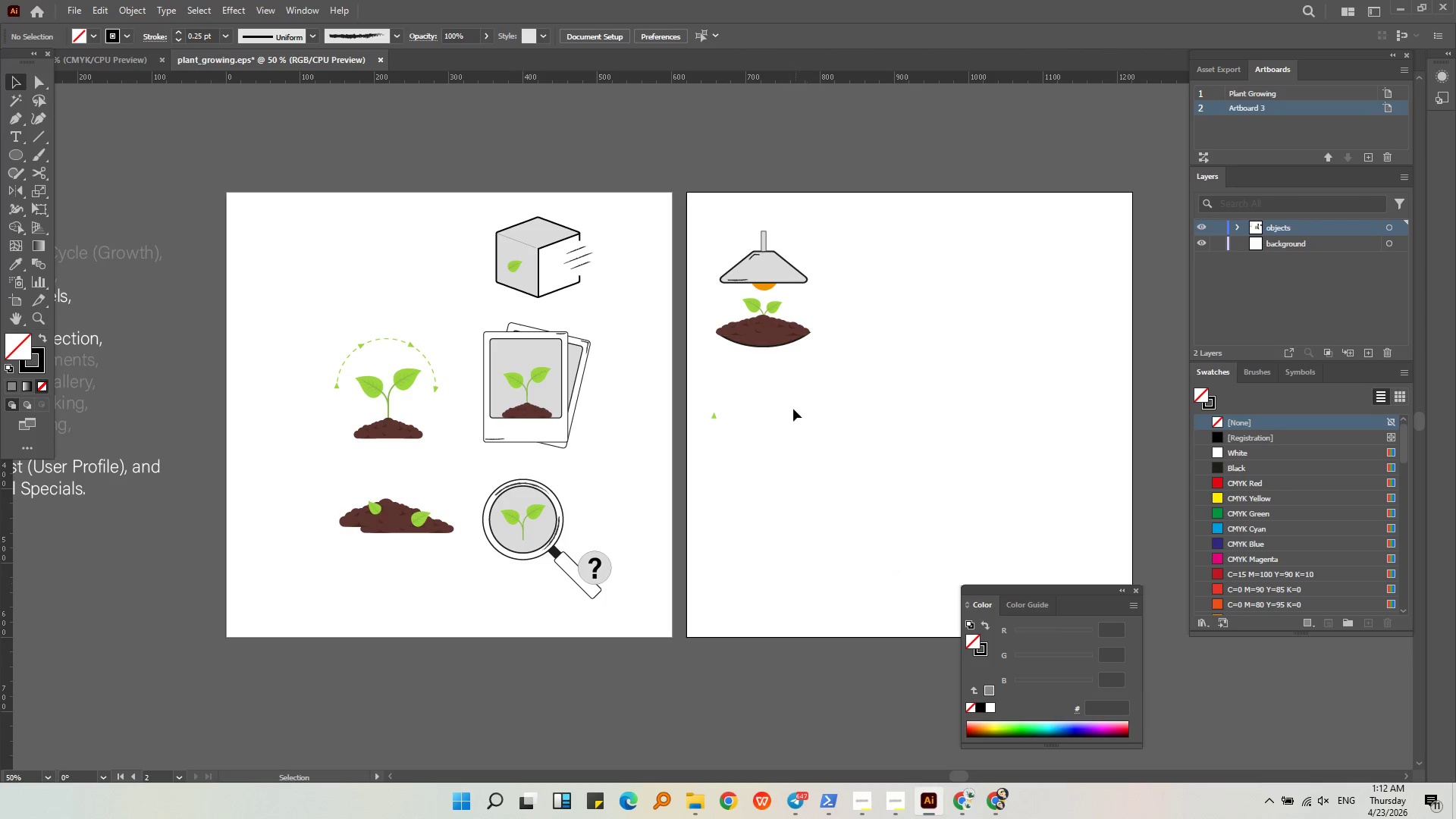 
hold_key(key=AltLeft, duration=0.52)
 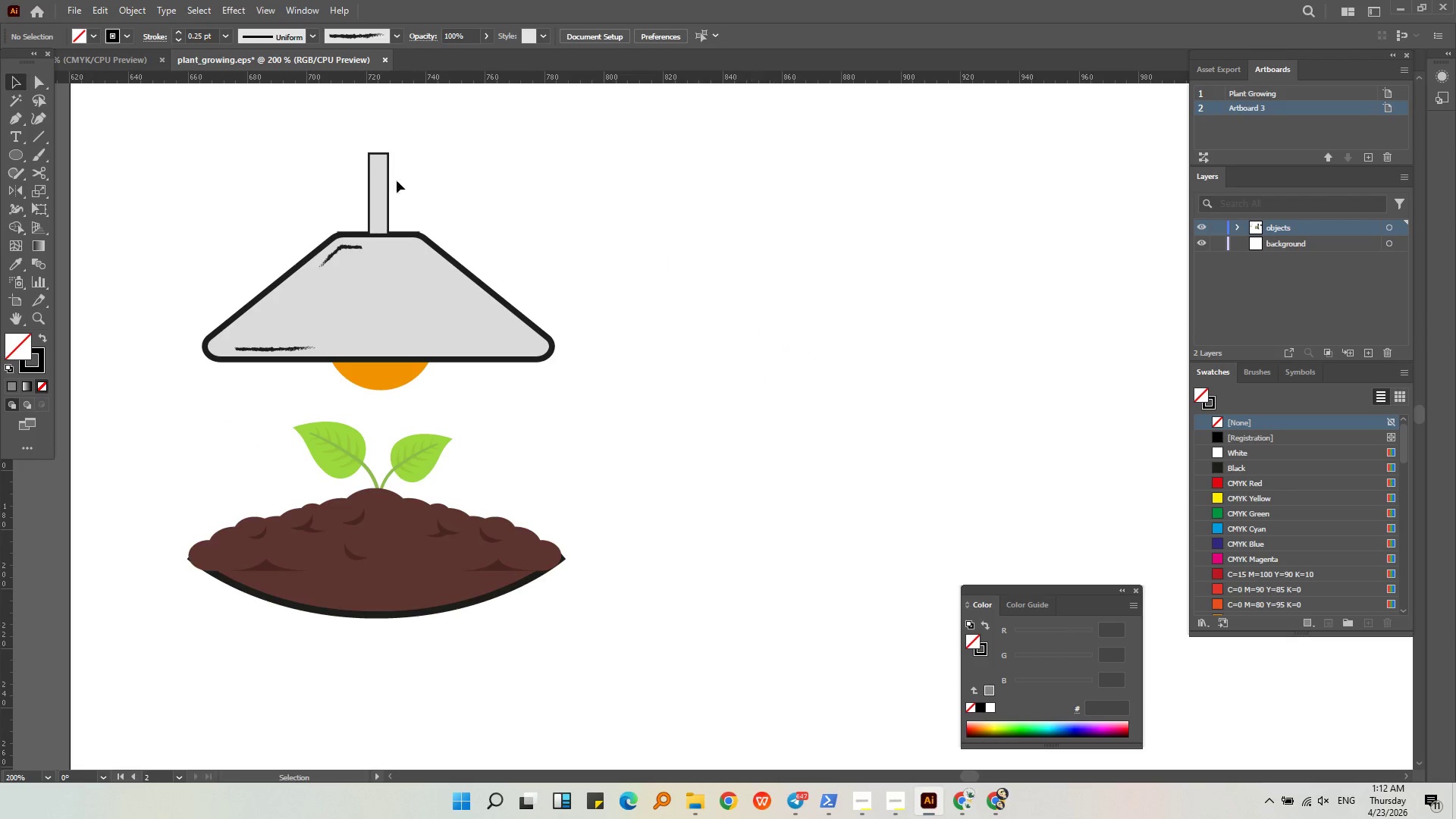 
left_click([774, 256])
 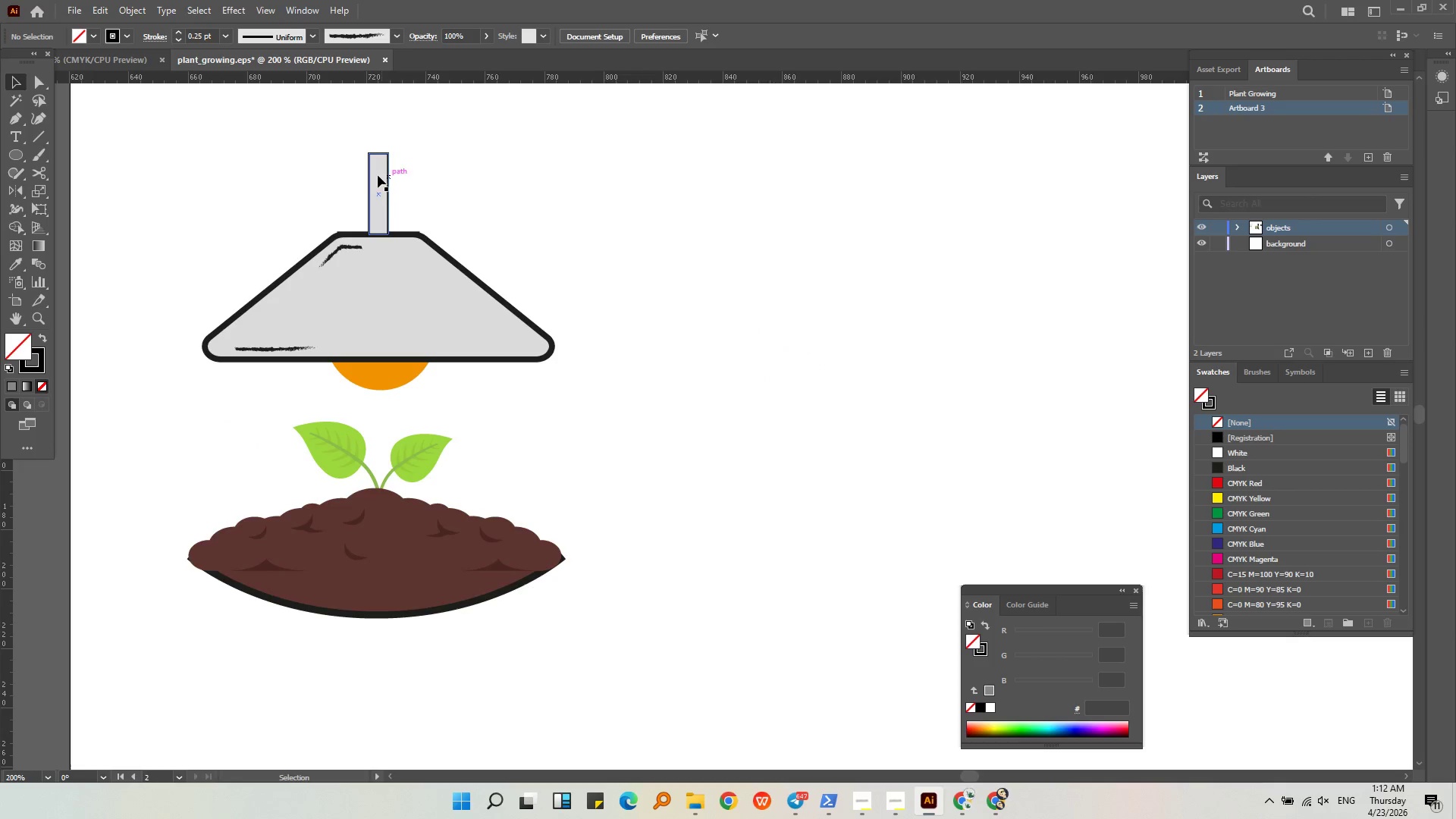 
scroll: coordinate [962, 268], scroll_direction: up, amount: 4.0
 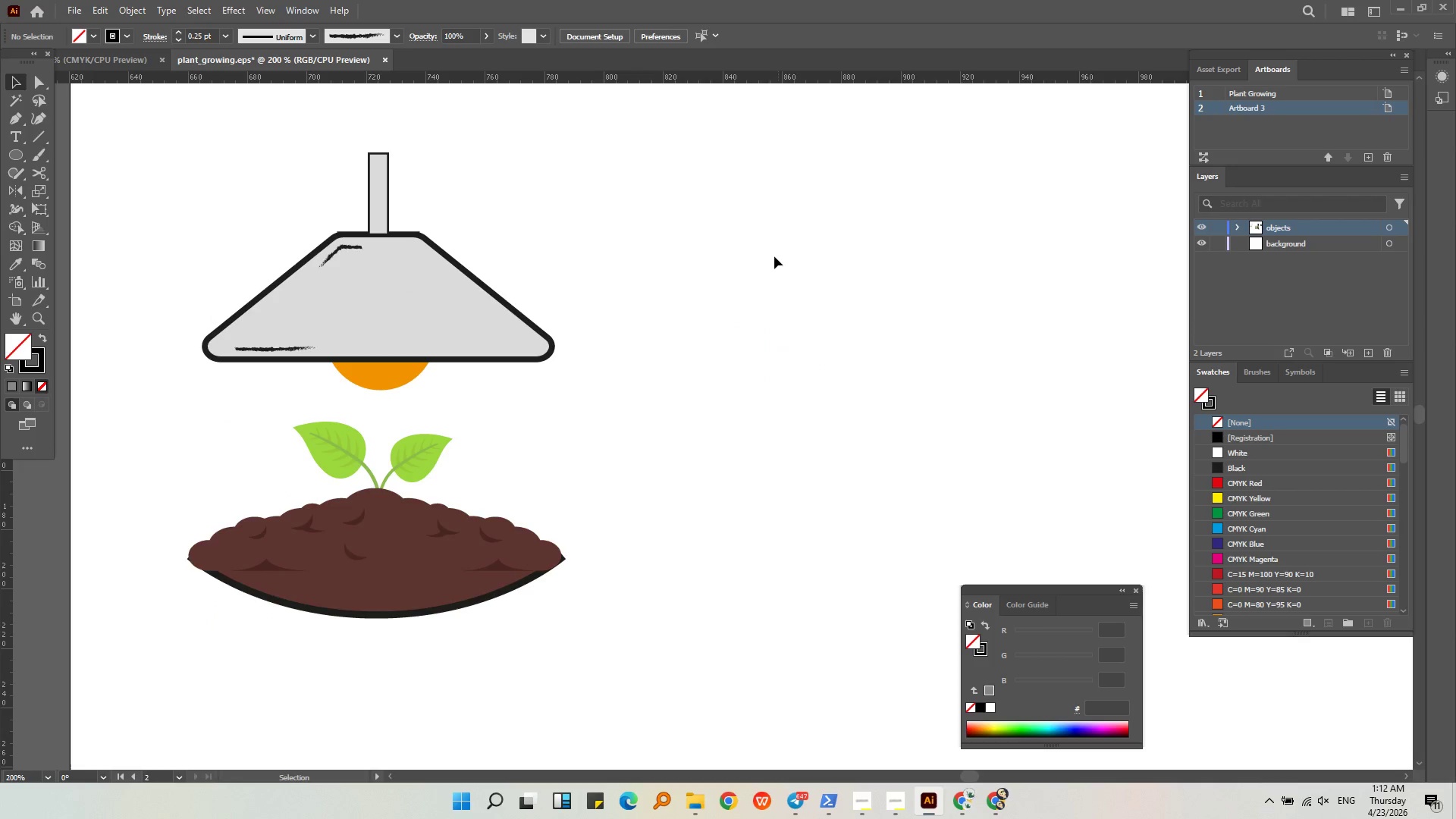 
double_click([378, 175])
 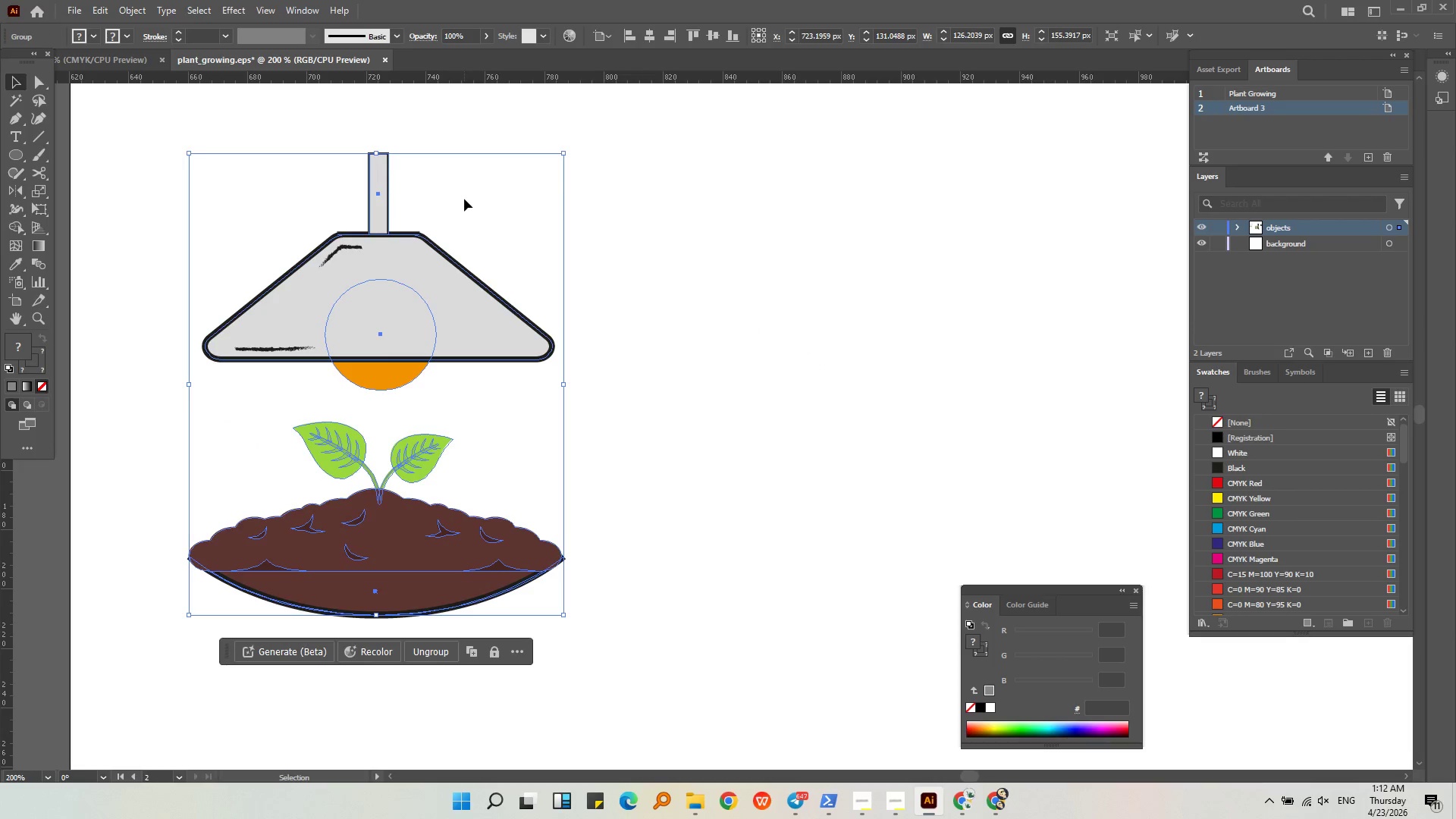 
key(Control+ControlLeft)
 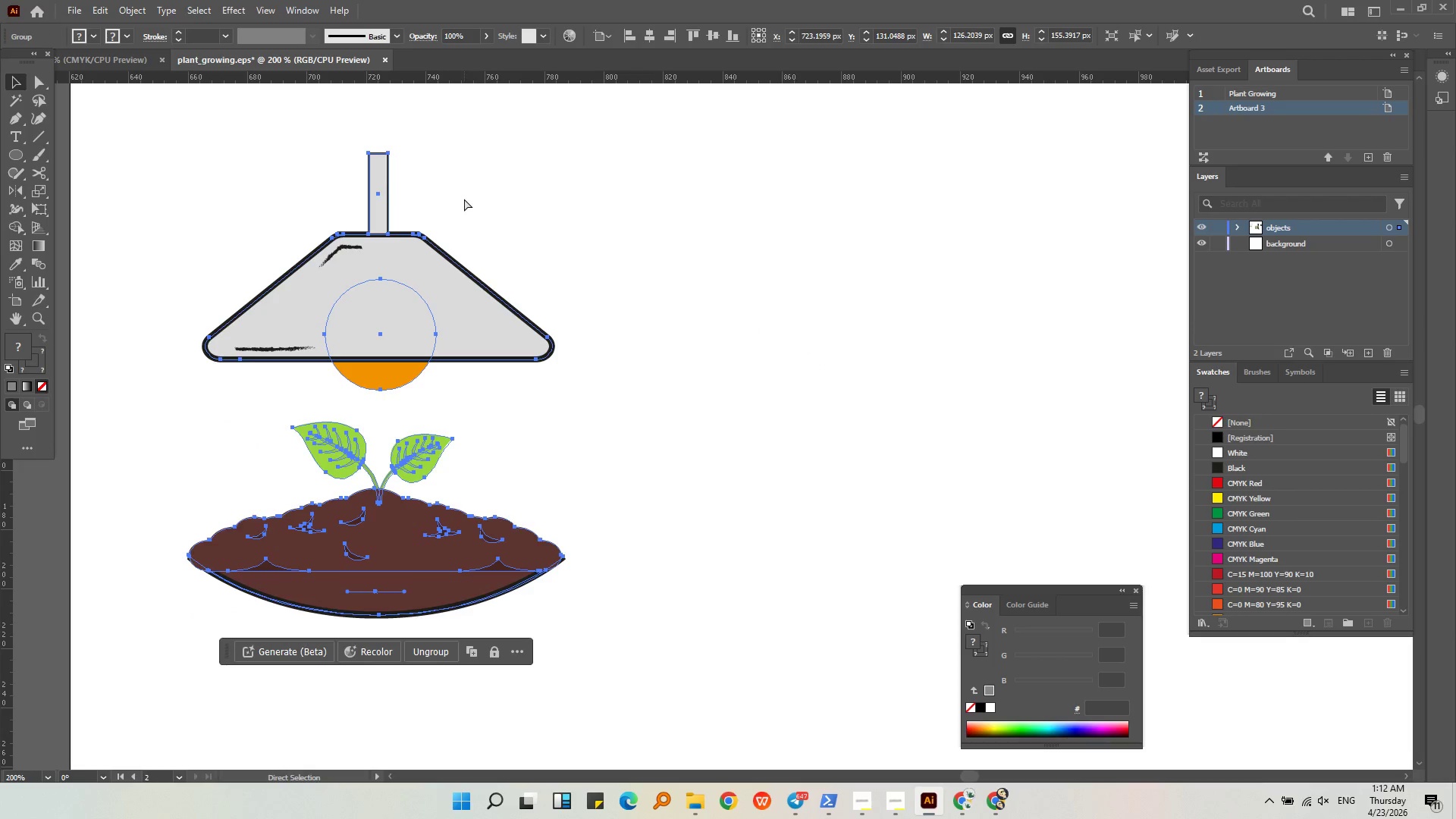 
key(Shift+G)
 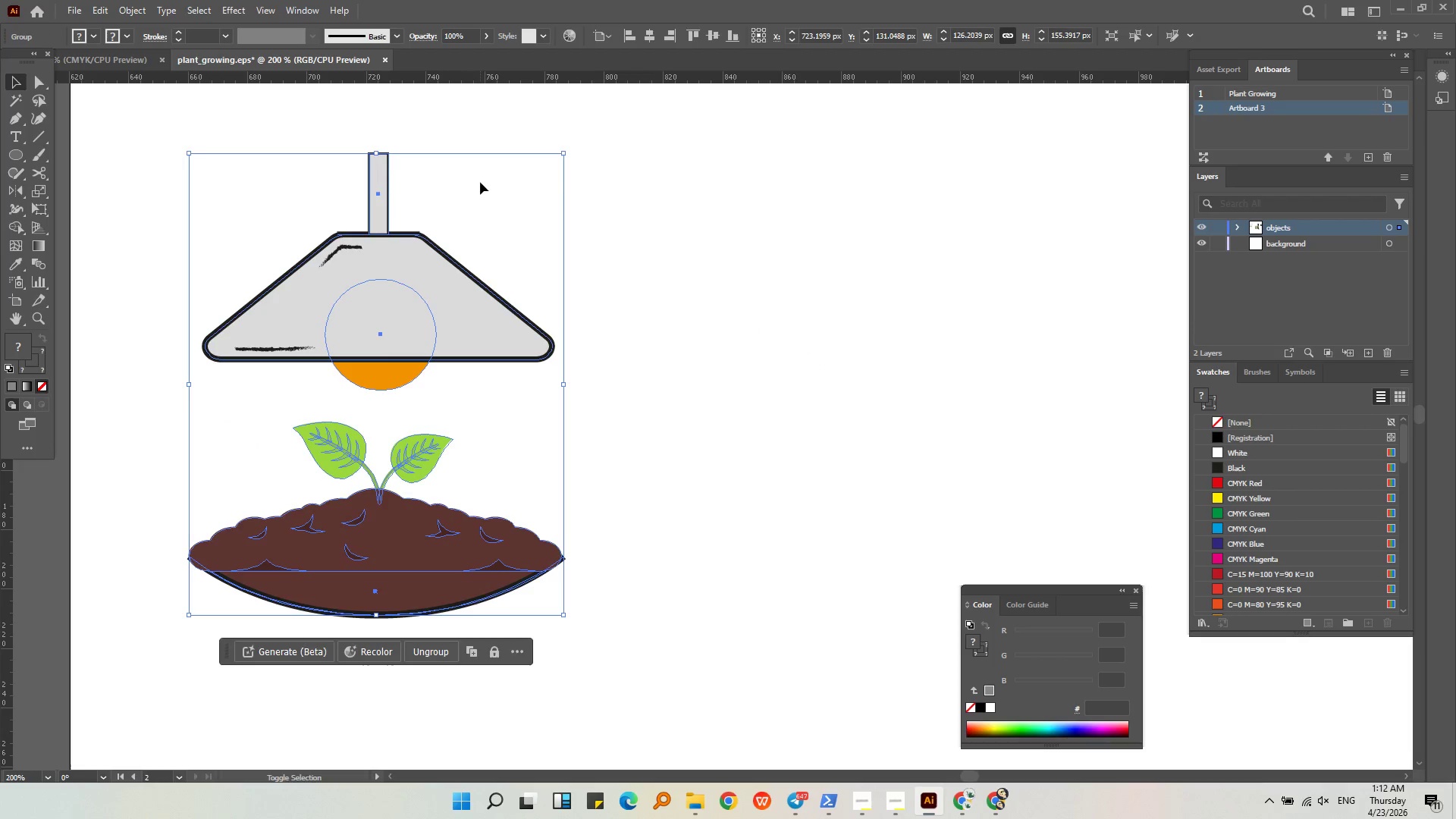 
left_click([480, 182])
 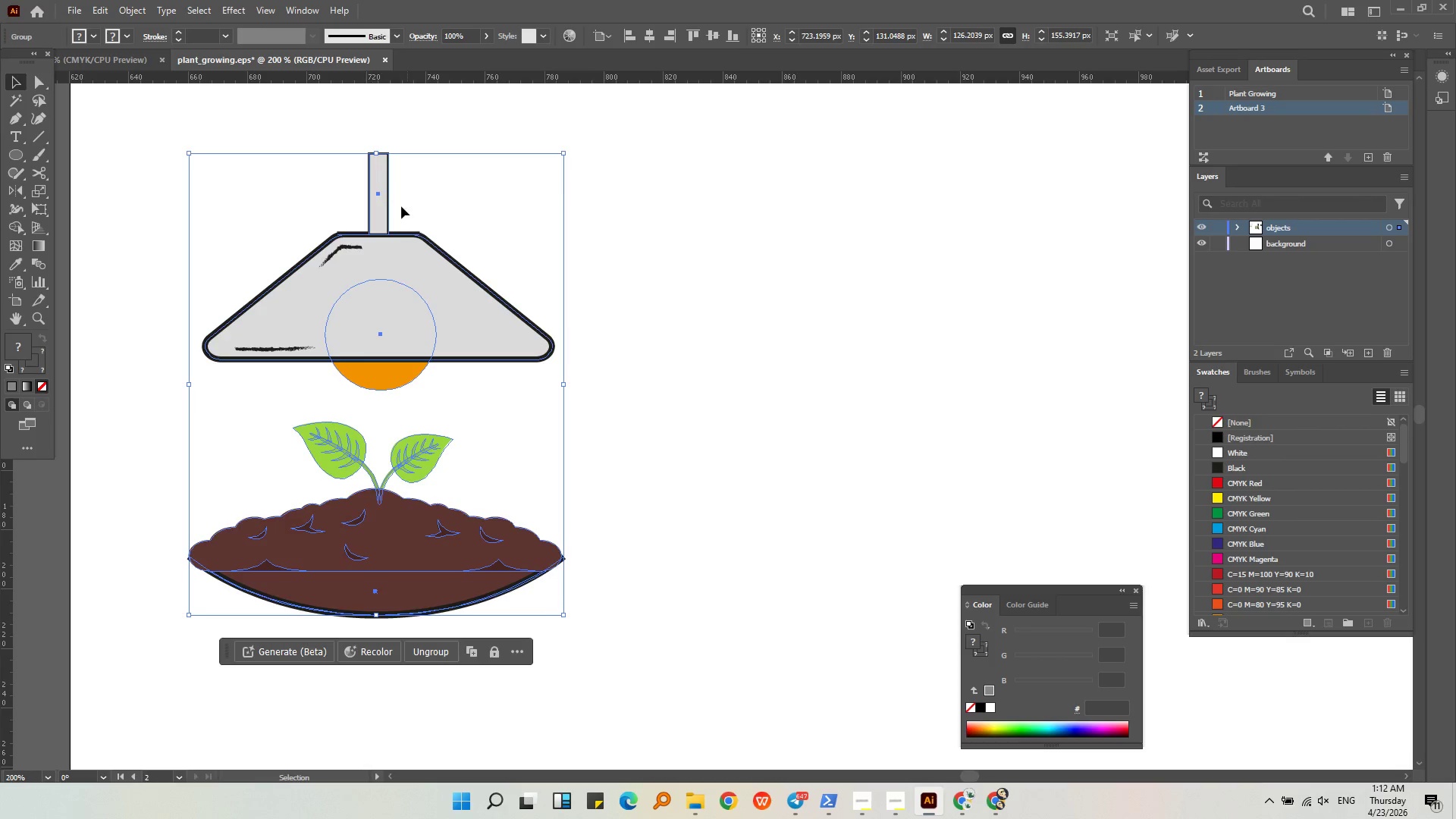 
double_click([451, 208])
 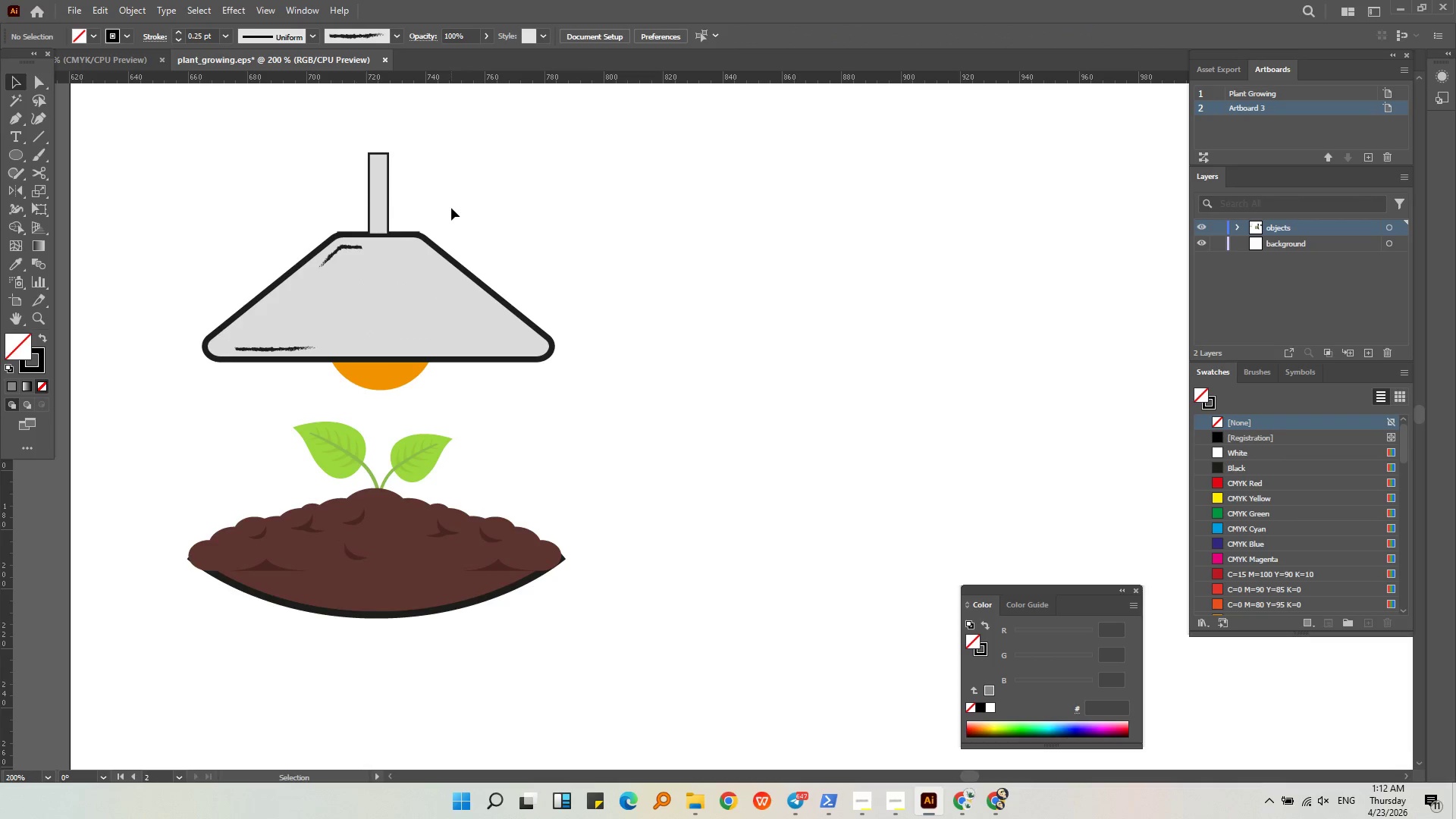 
triple_click([451, 208])
 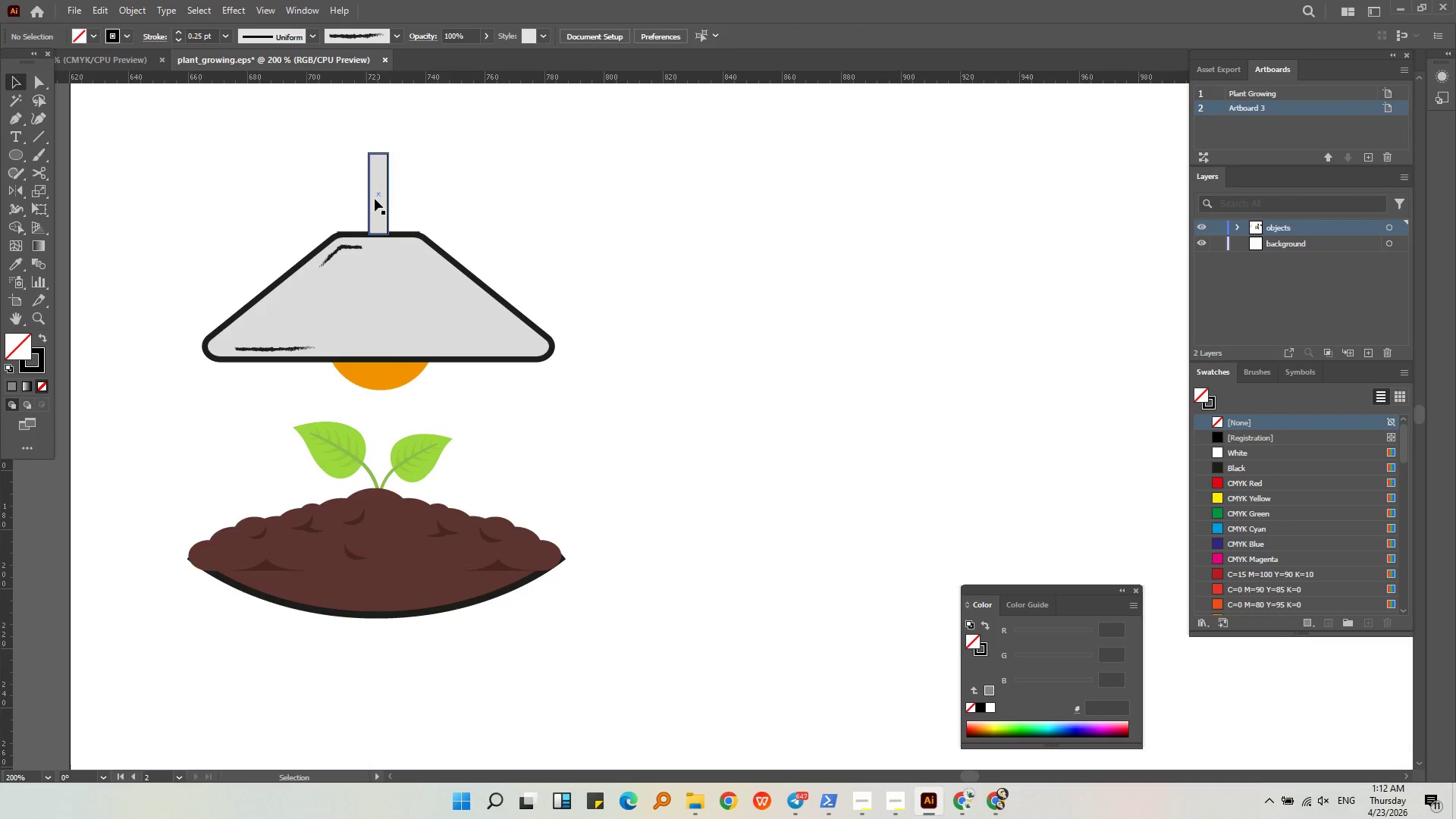 
triple_click([375, 199])
 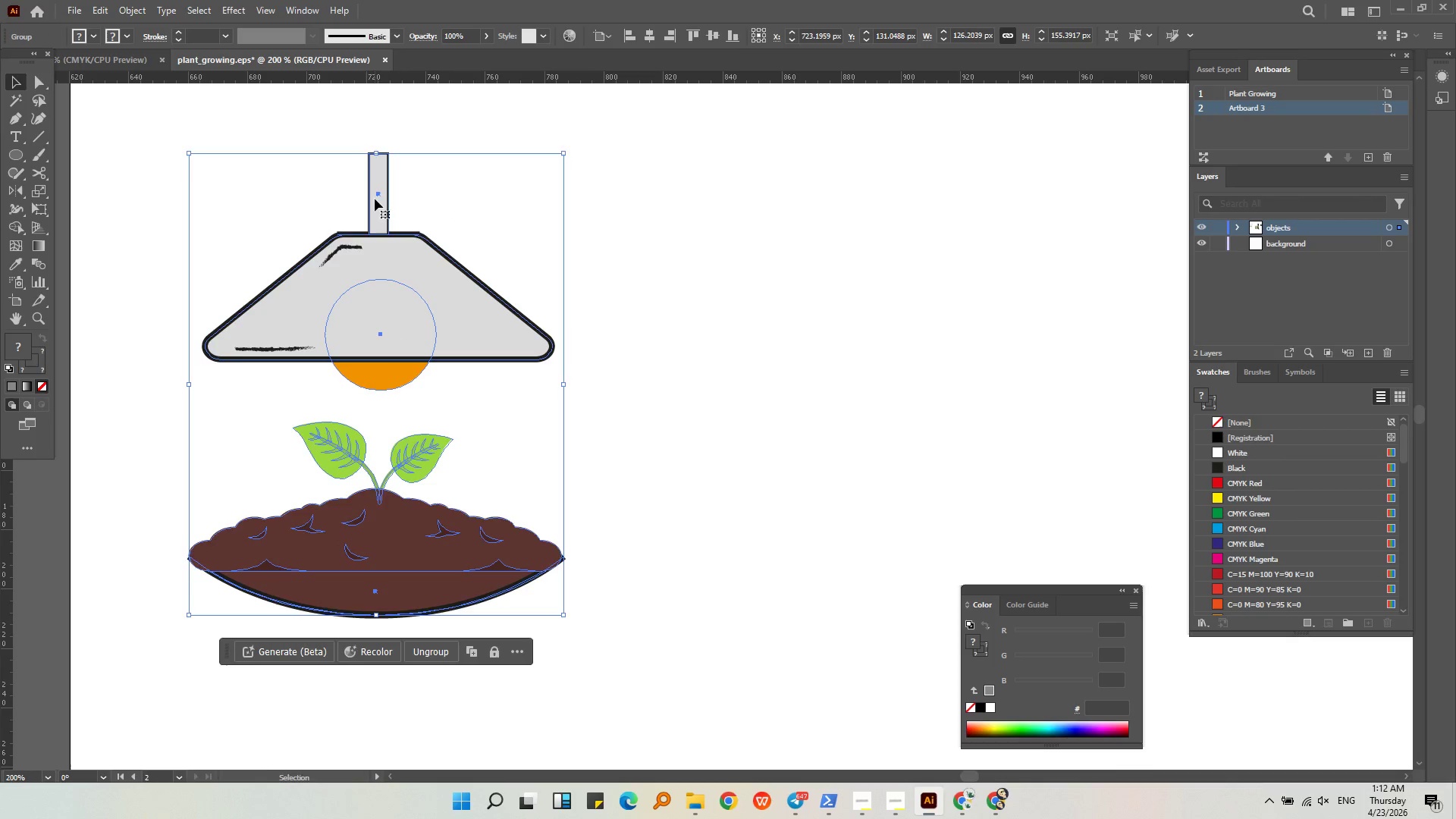 
key(Control+Shift+G)
 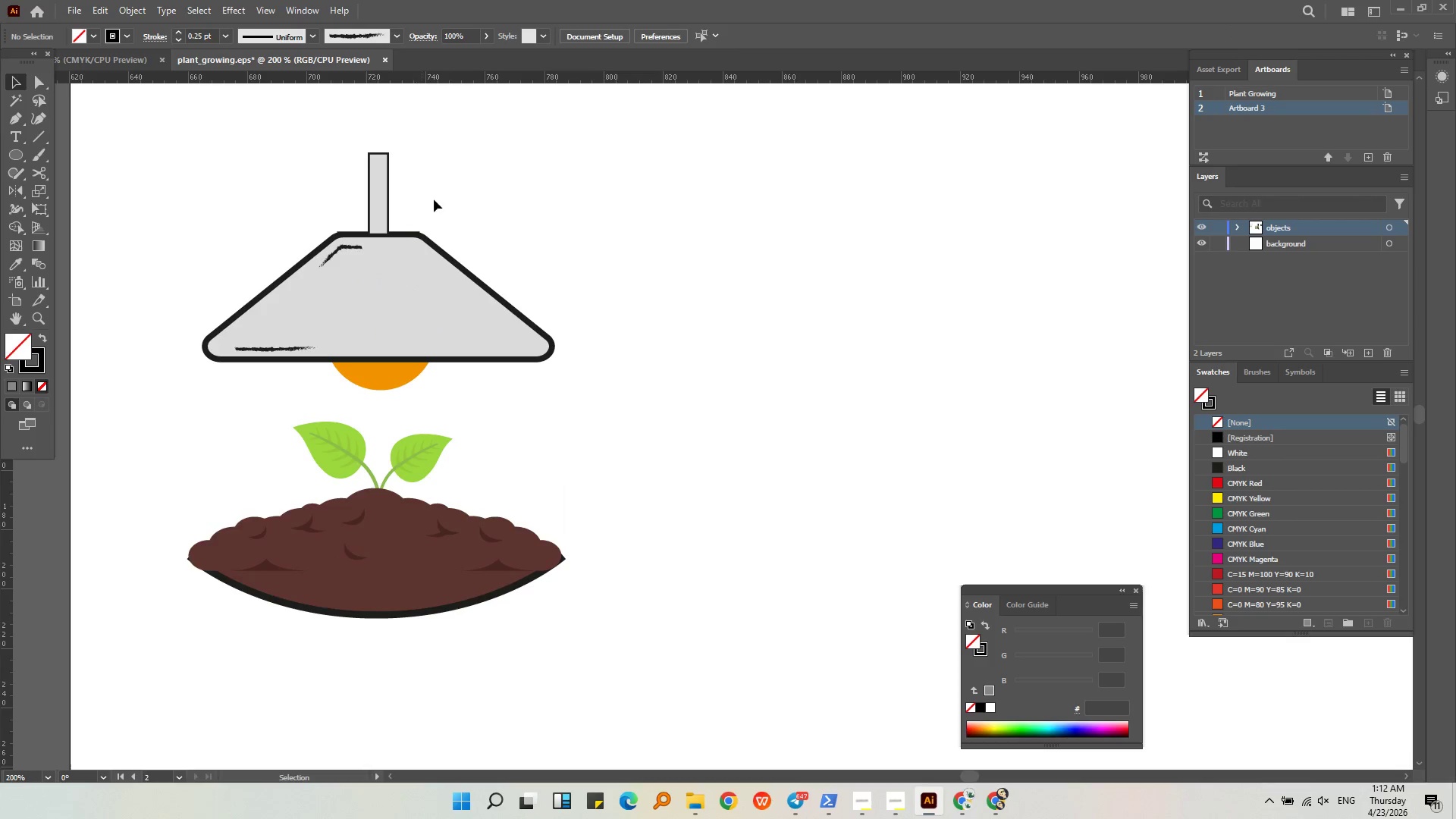 
double_click([452, 205])
 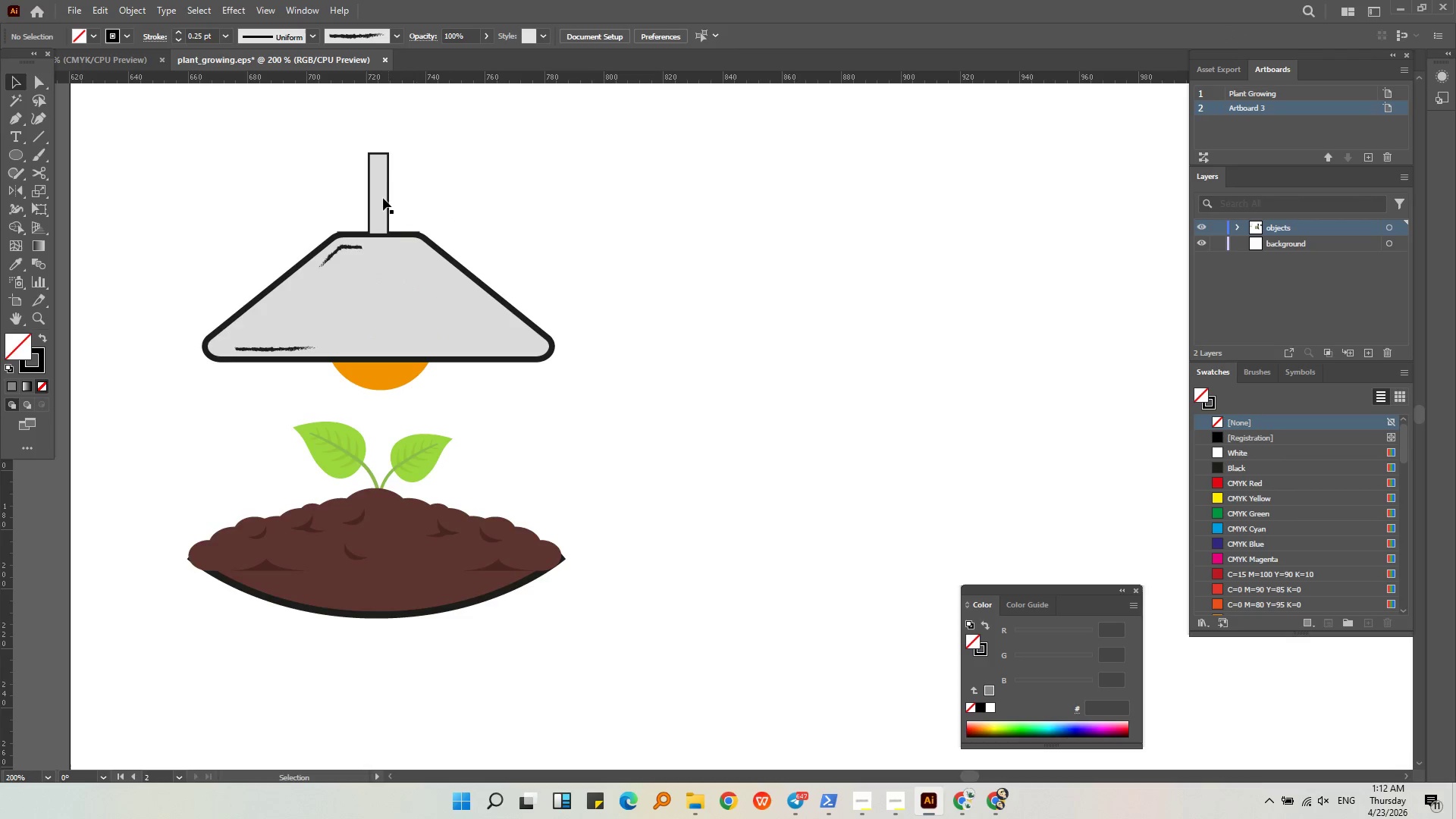 
triple_click([381, 196])
 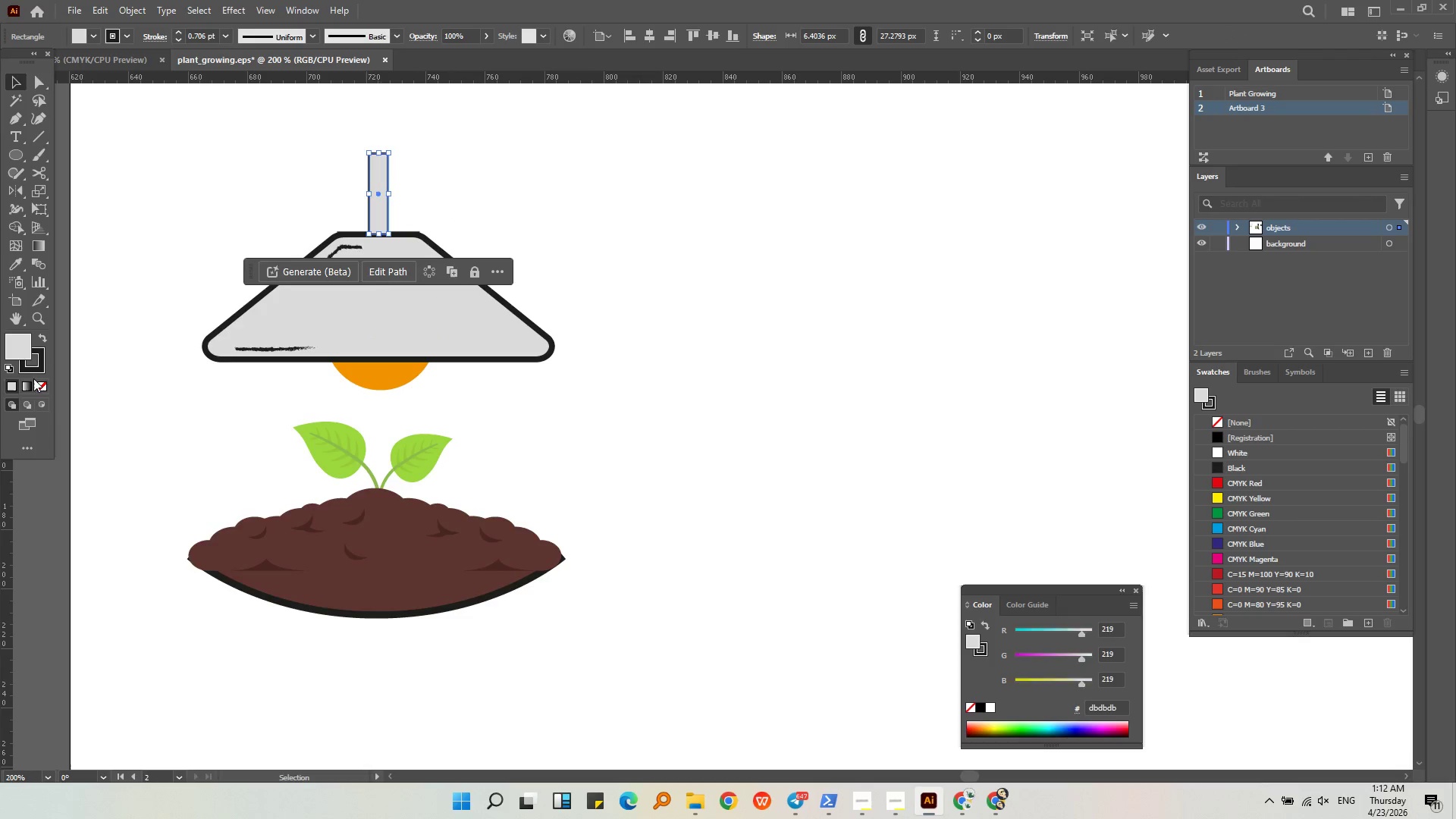 
double_click([41, 388])
 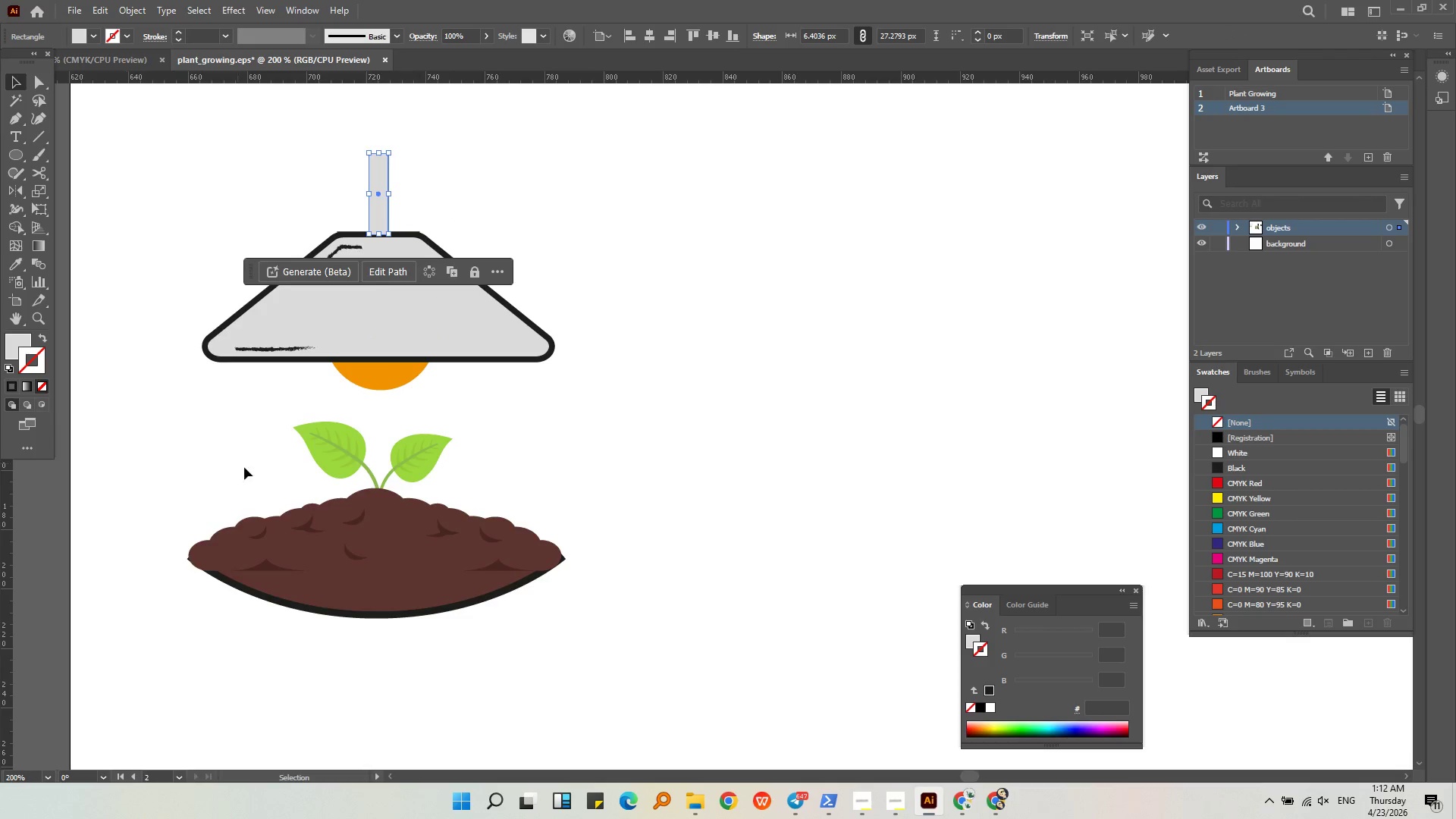 
triple_click([246, 468])
 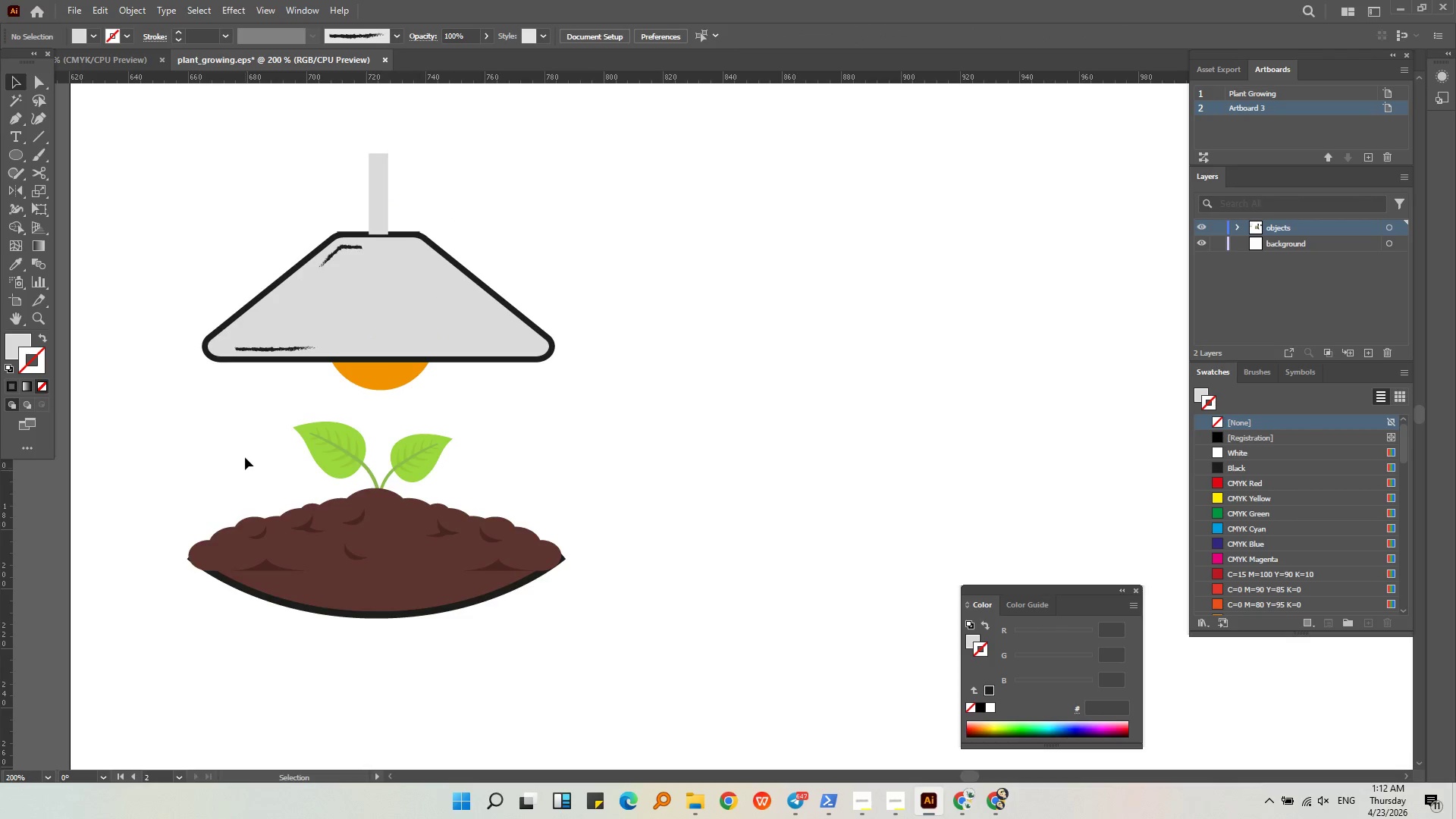 
hold_key(key=AltLeft, duration=0.44)
 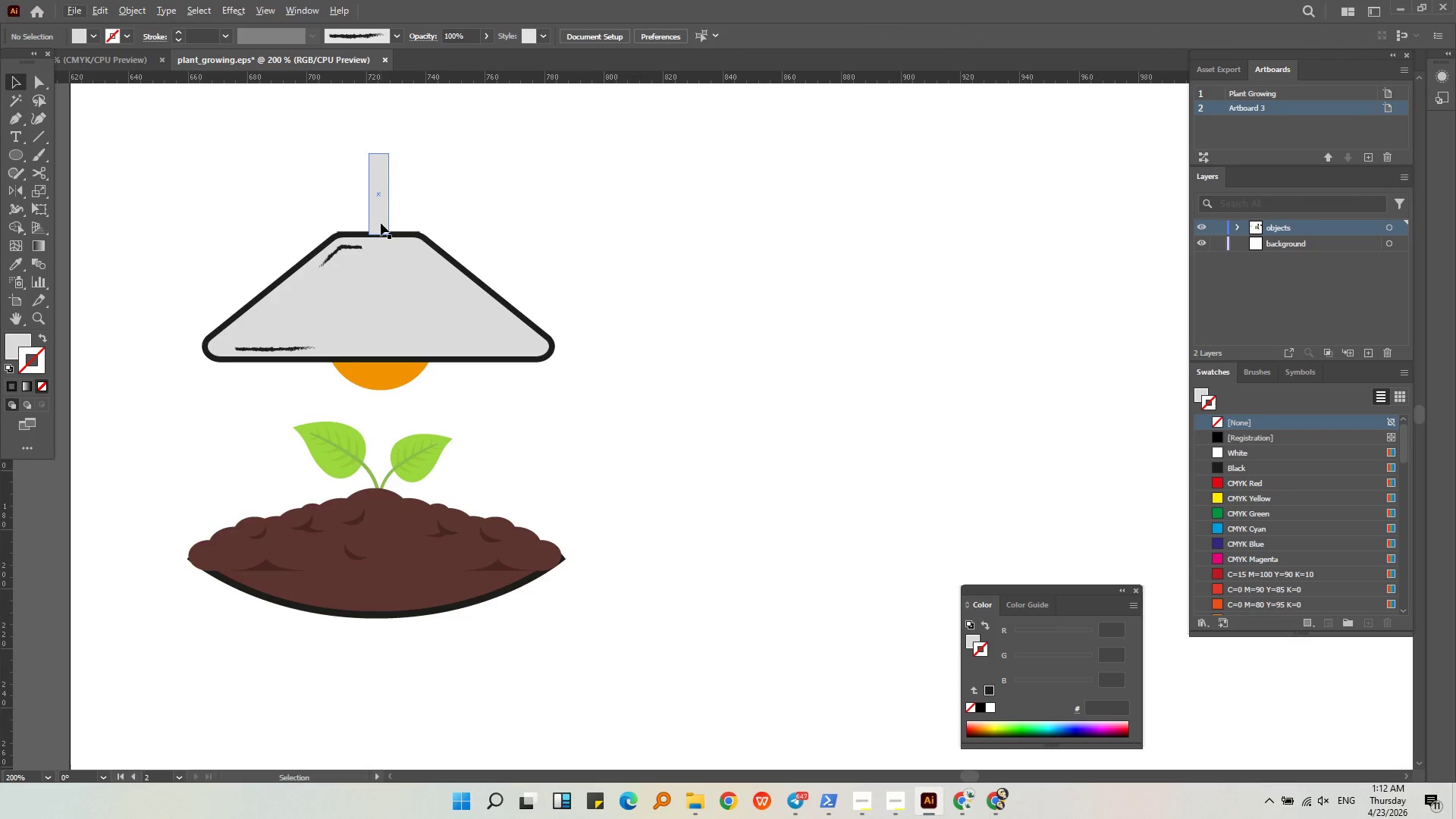 
left_click([380, 217])
 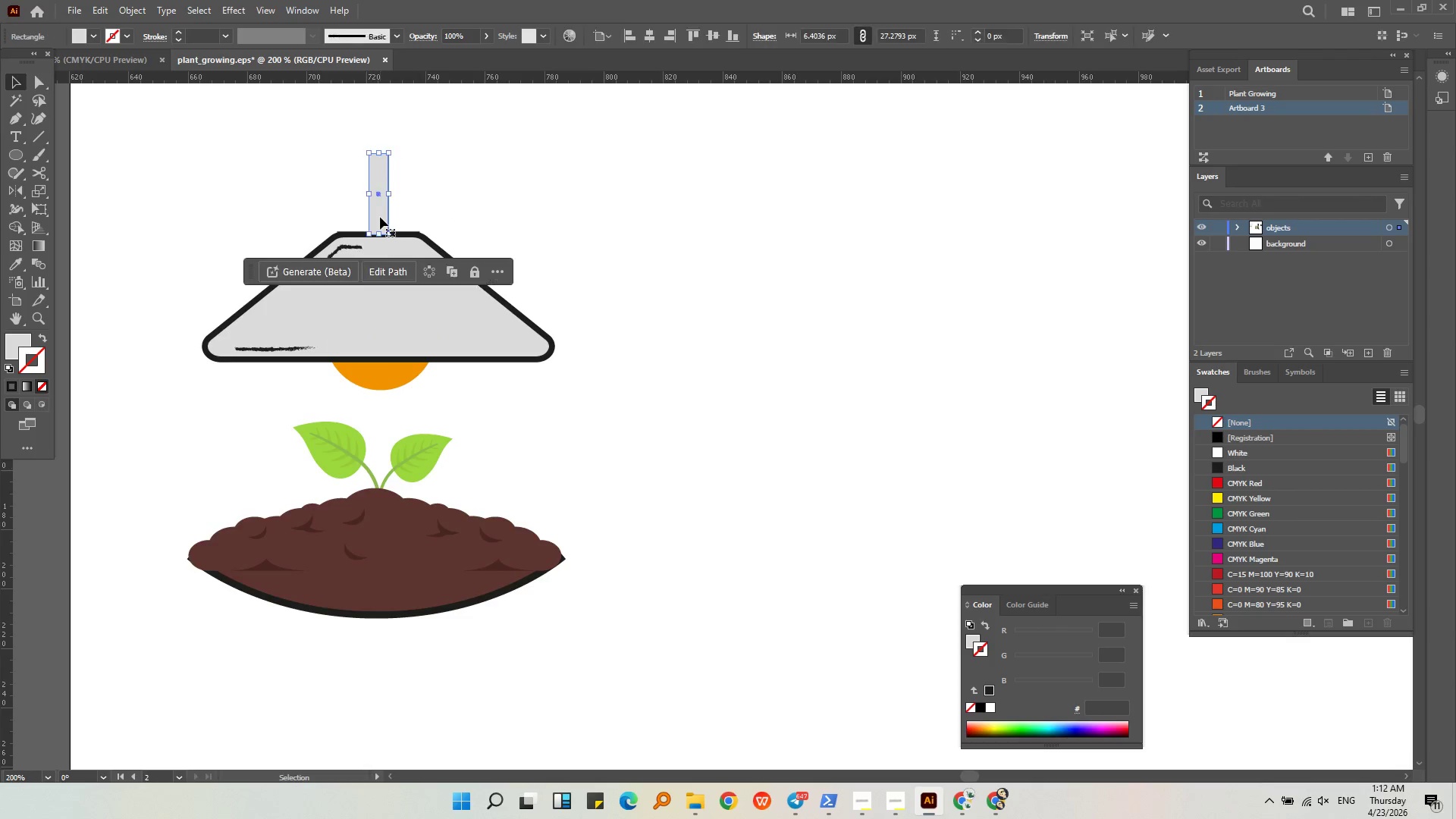 
right_click([380, 217])
 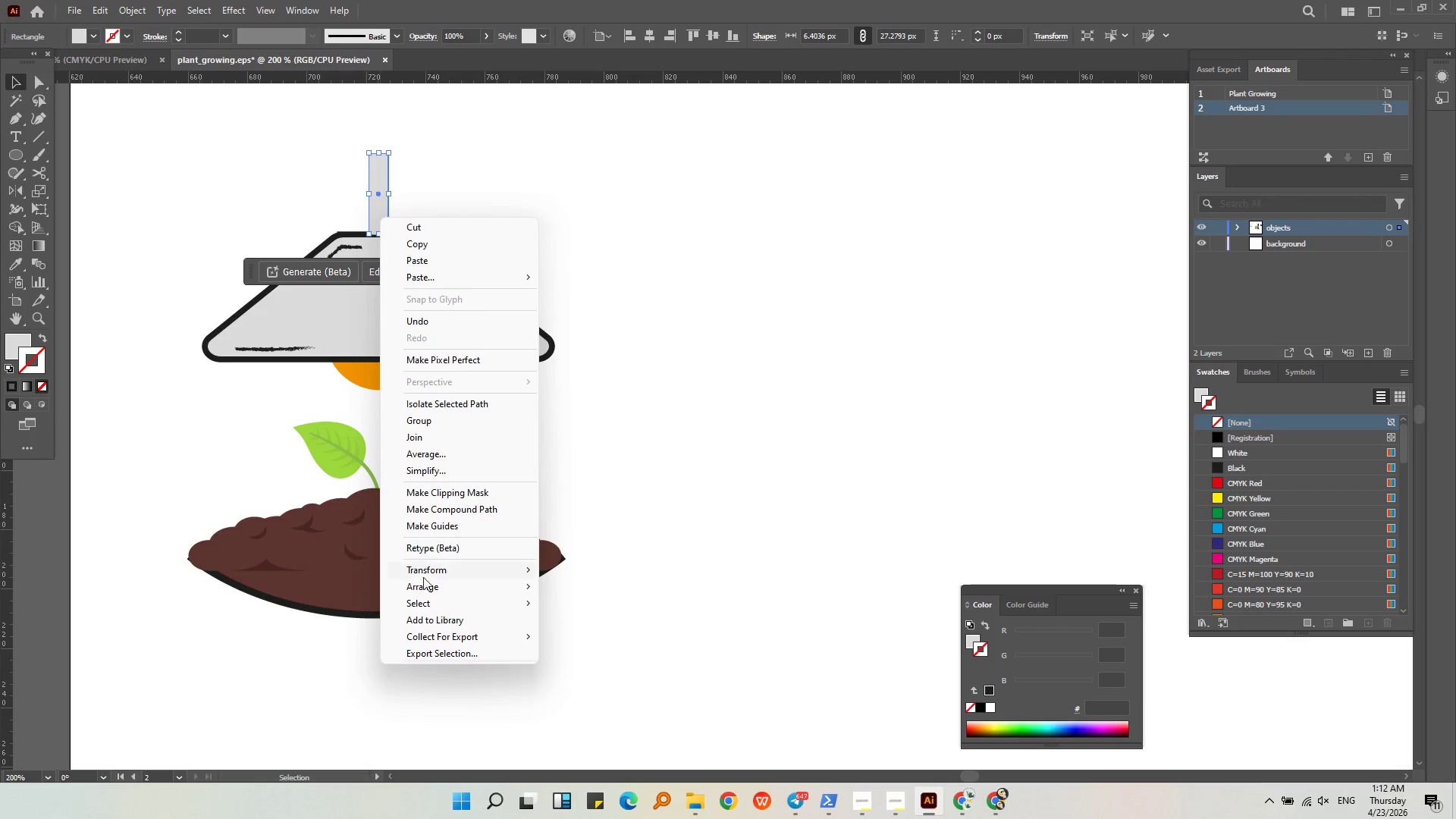 
left_click([425, 579])
 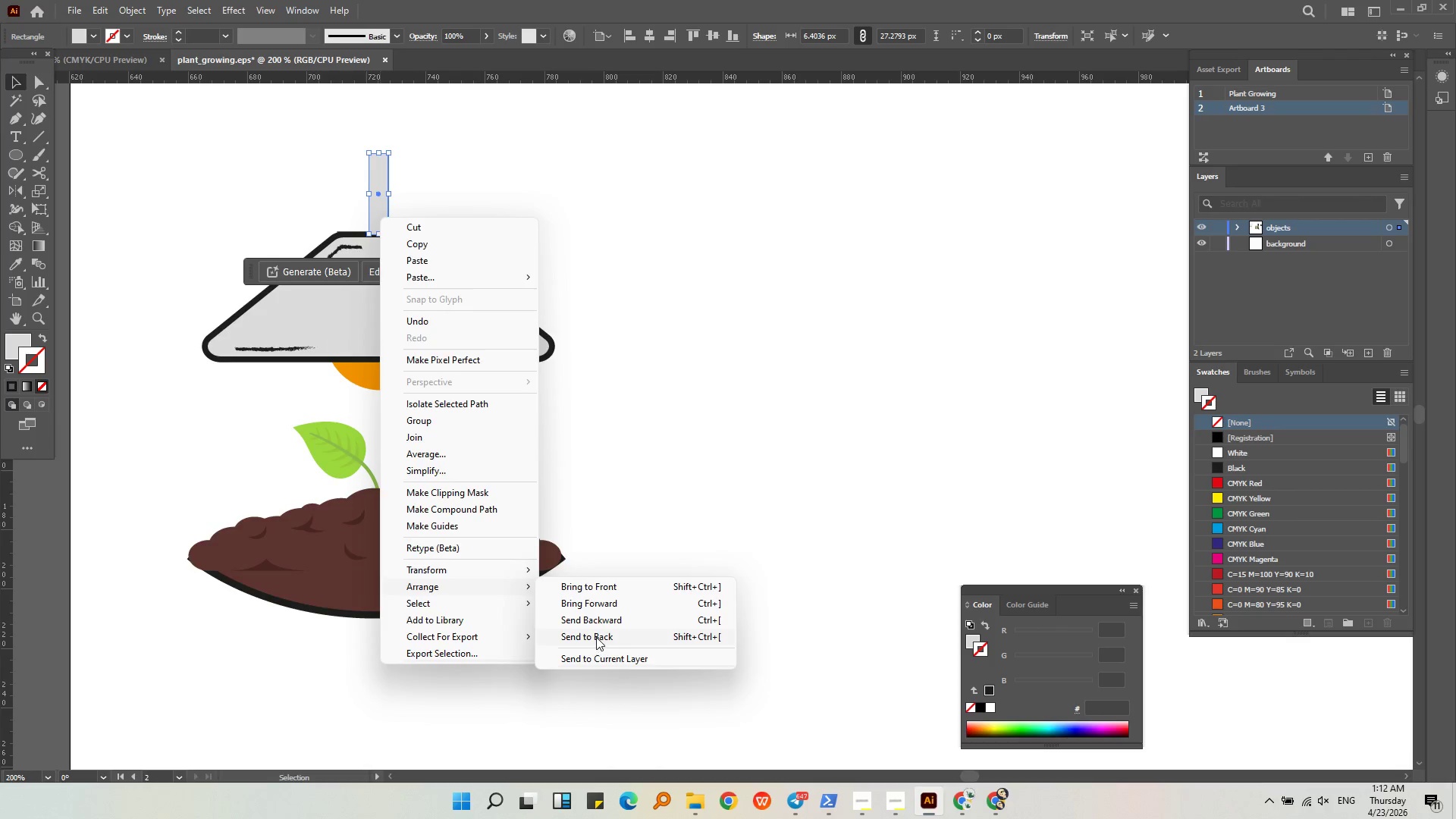 
double_click([774, 237])
 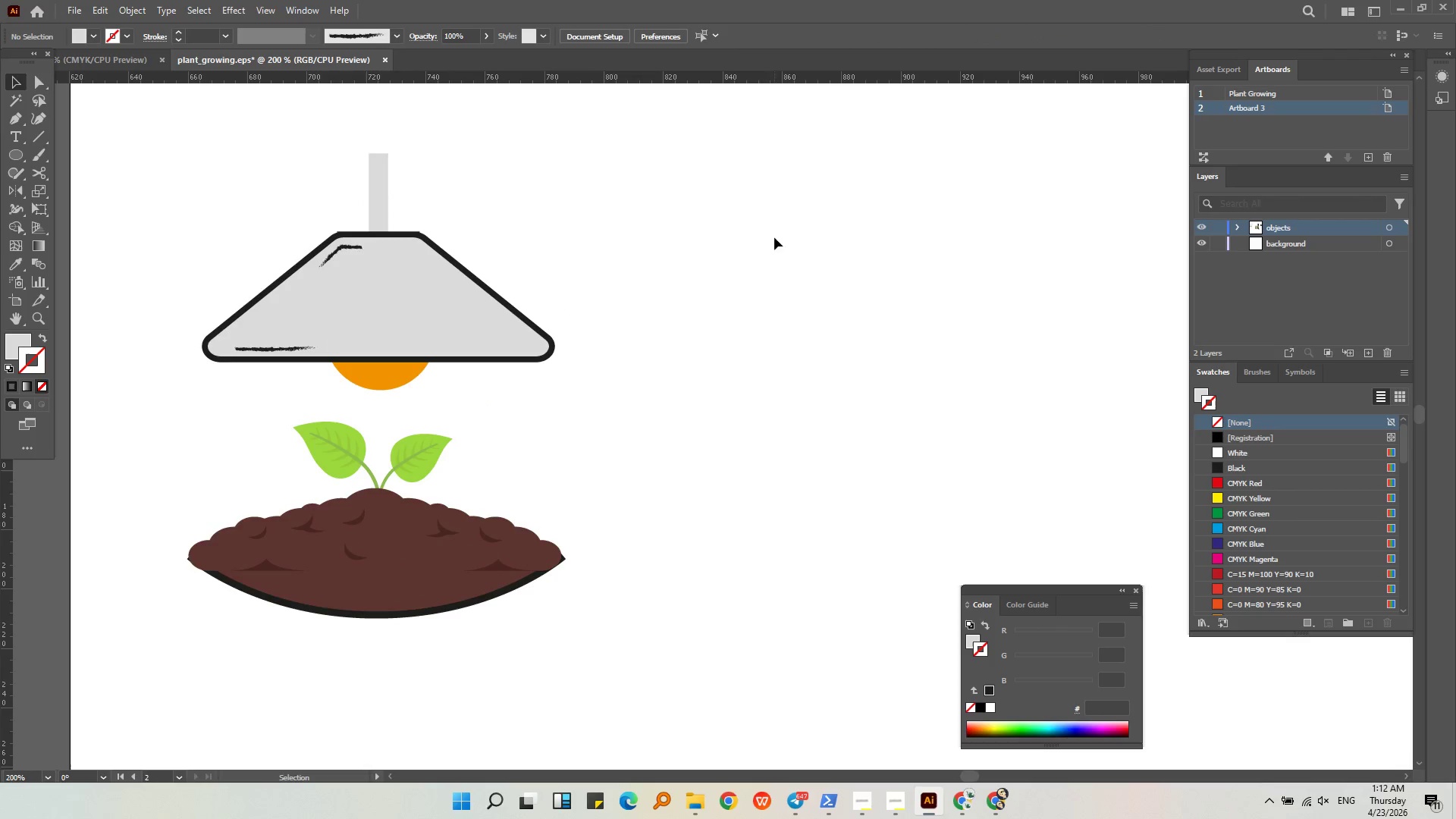 
hold_key(key=AltLeft, duration=1.66)
scroll: coordinate [193, 208], scroll_direction: down, amount: 2.0
 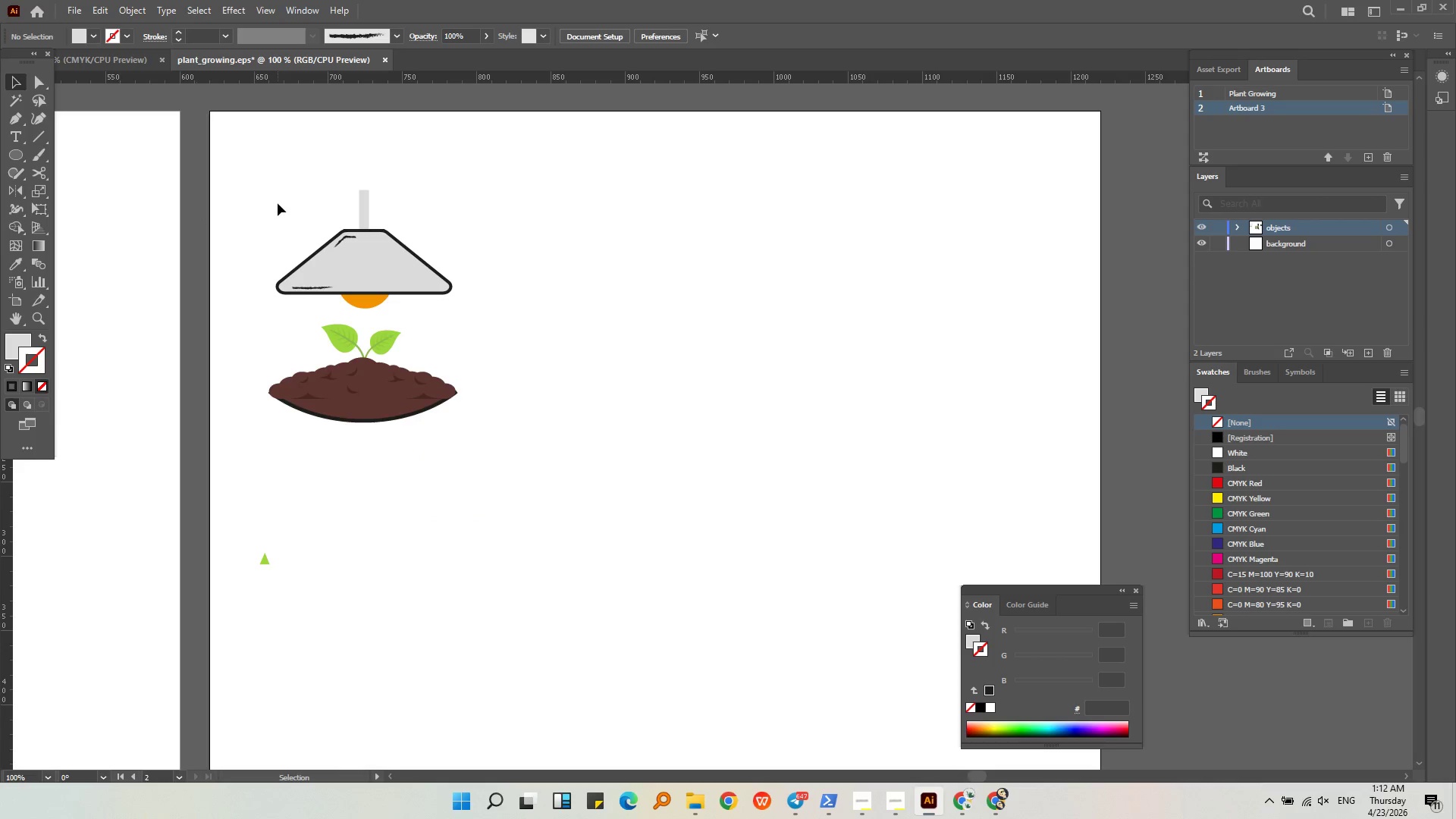 
key(Control+Z)
 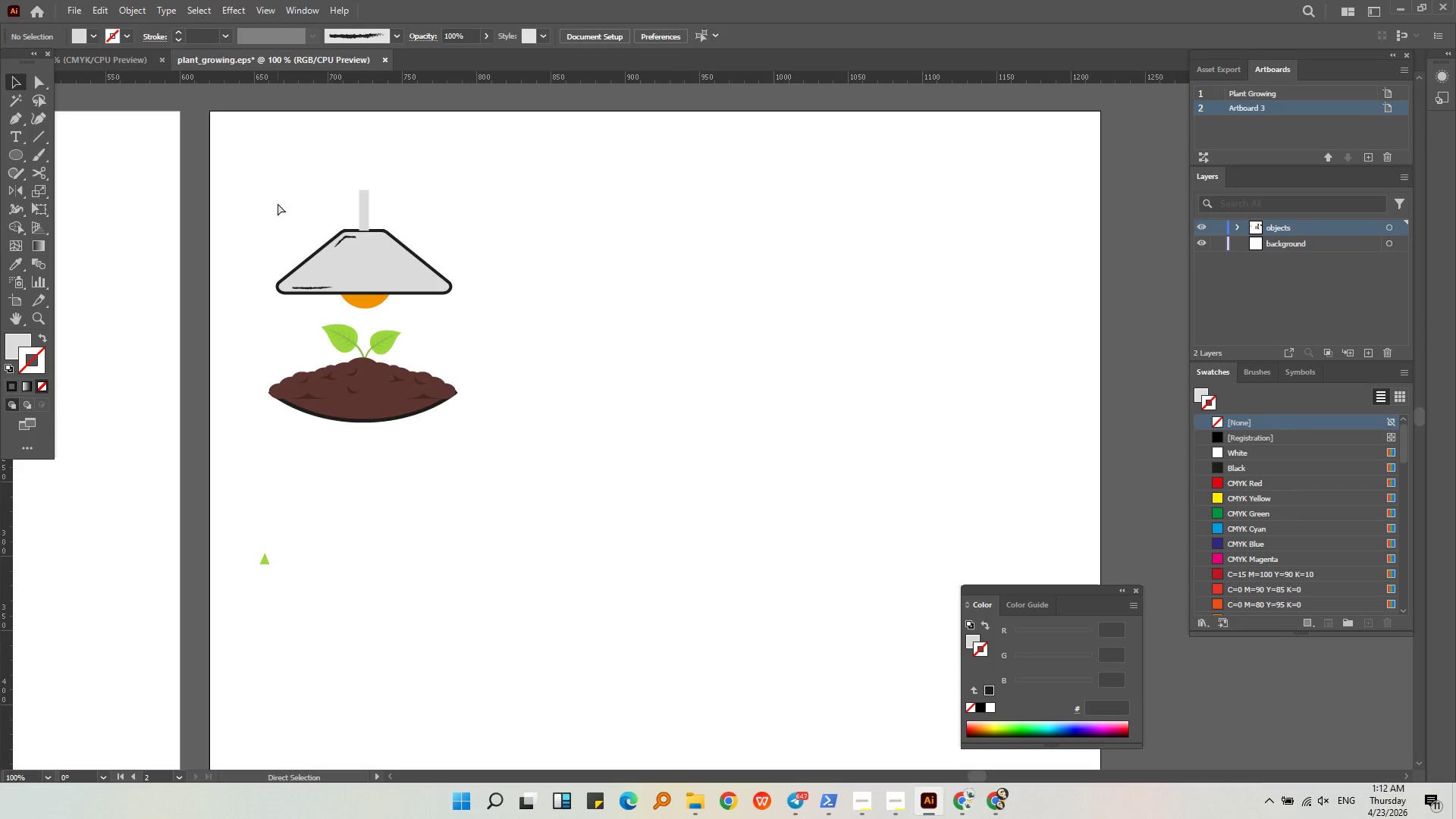 
key(Control+Z)
 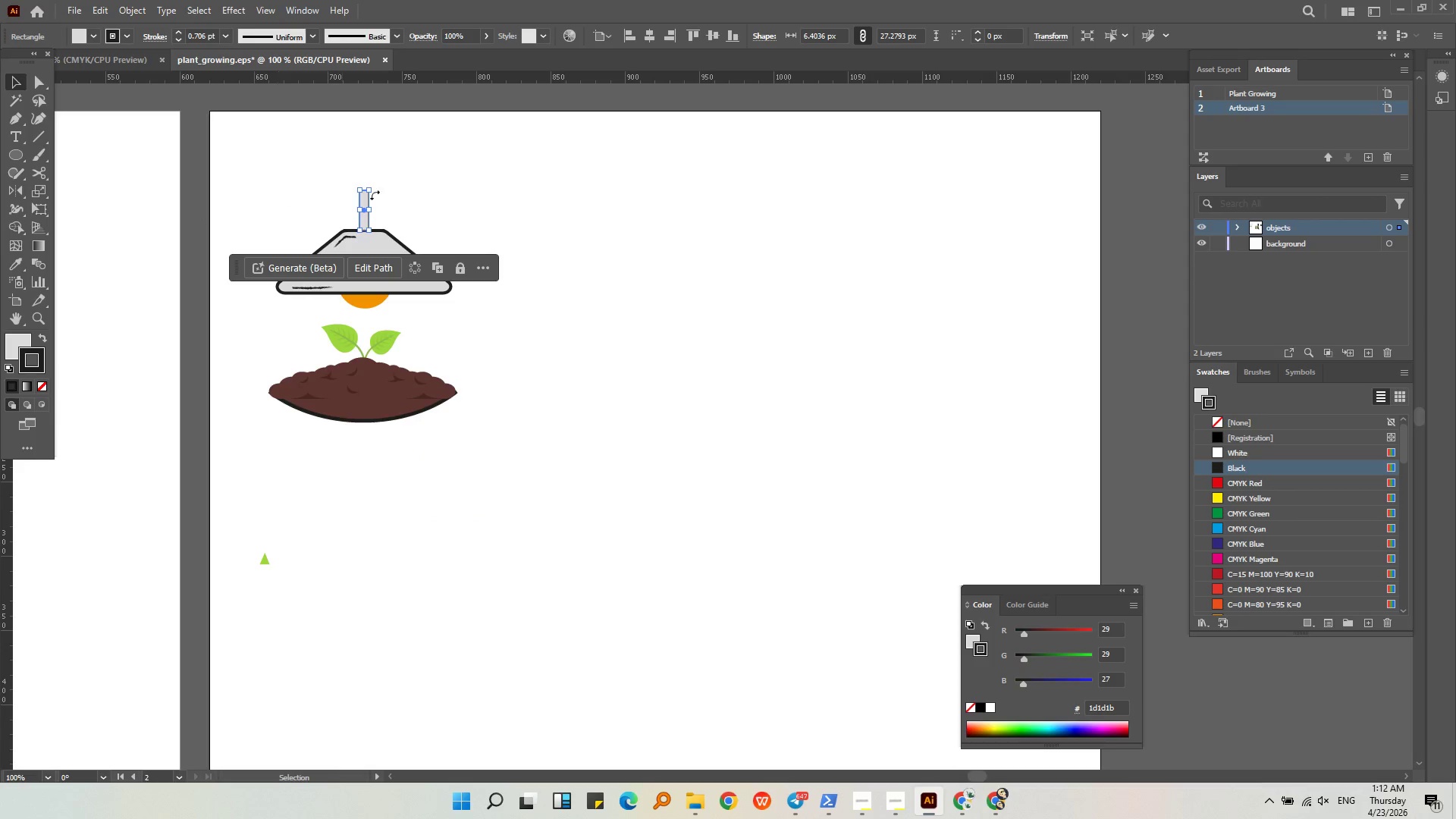 
left_click([474, 188])
 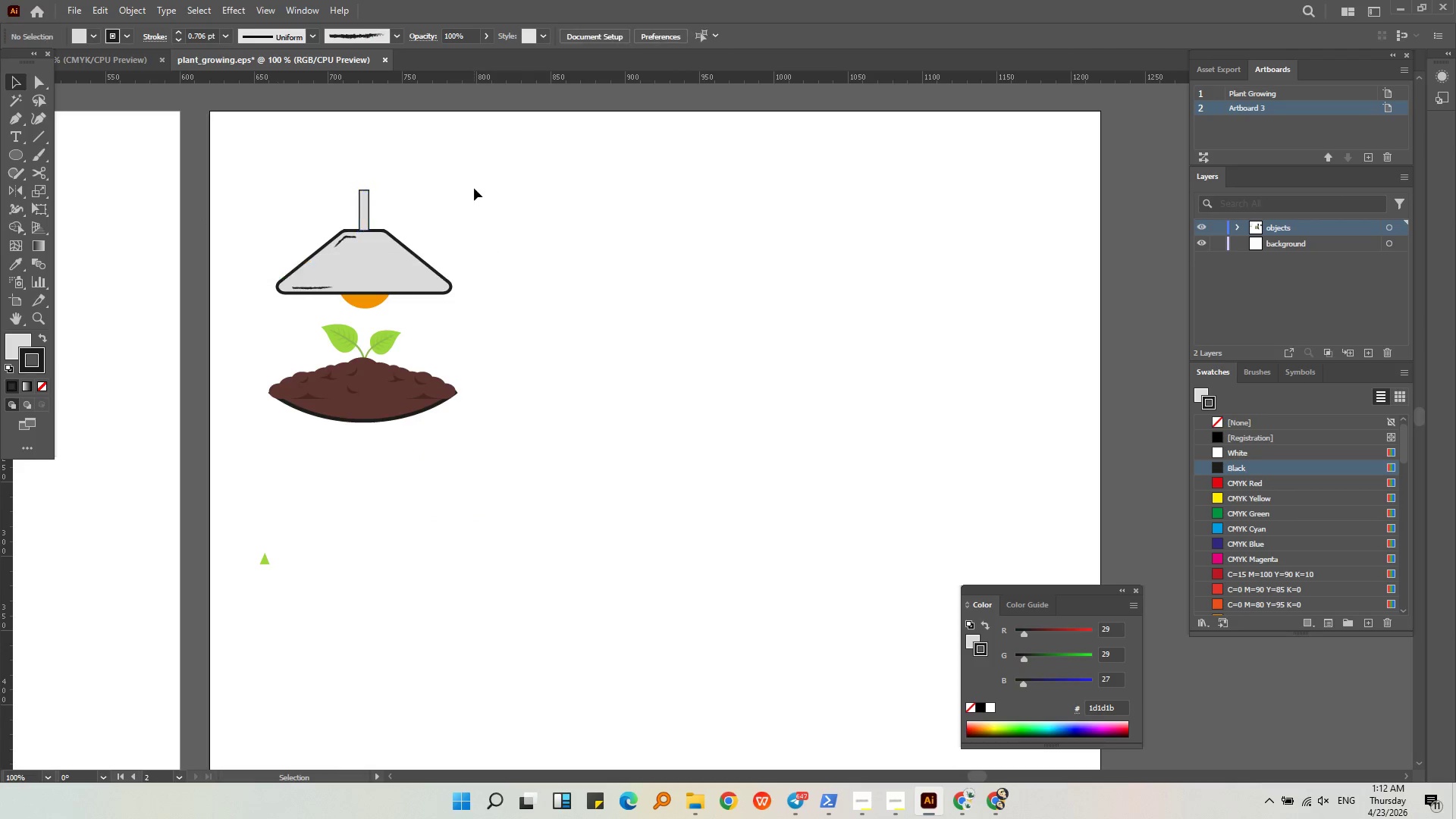 
key(Alt+AltLeft)
 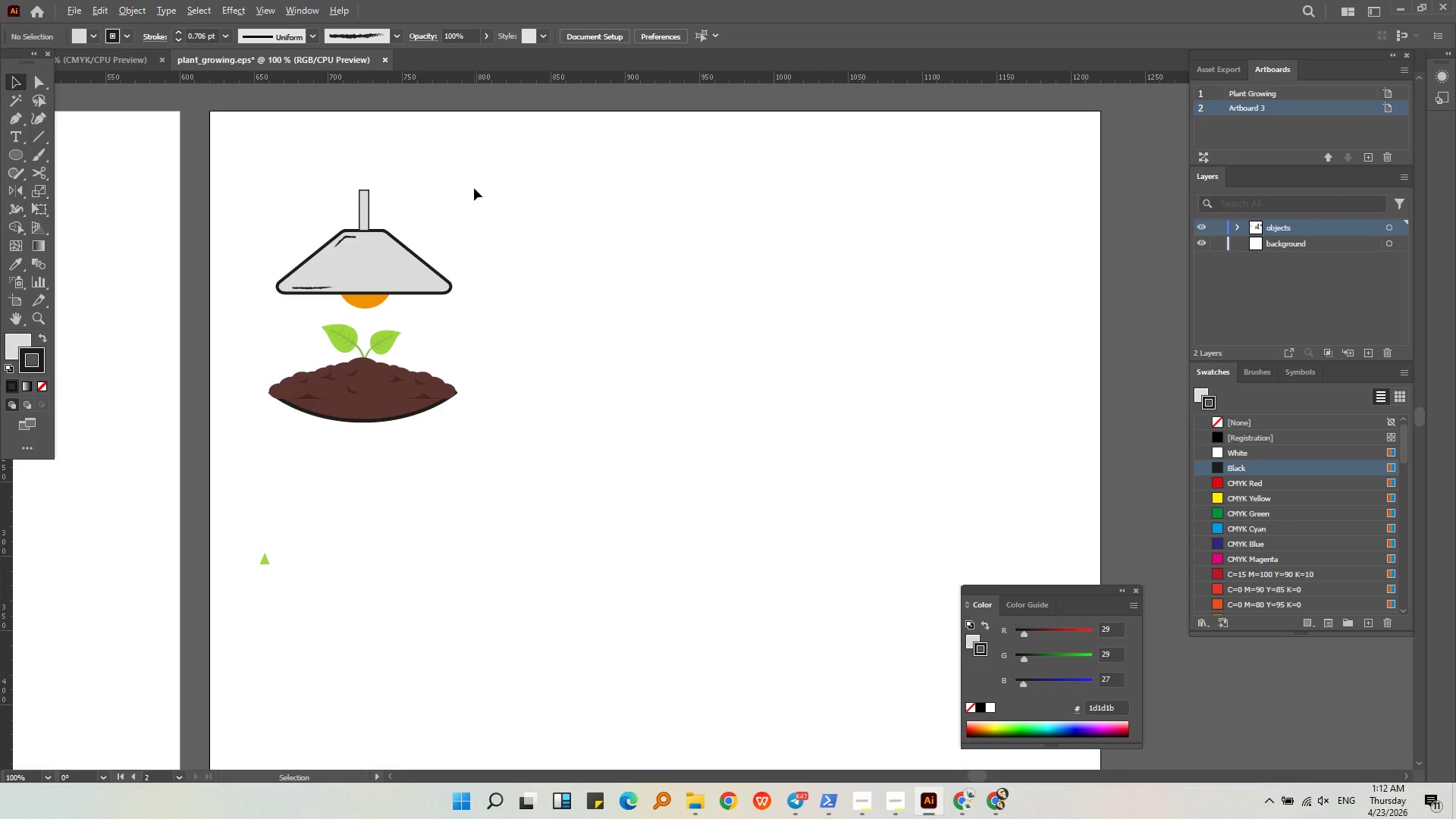 
scroll: coordinate [474, 188], scroll_direction: down, amount: 3.0
 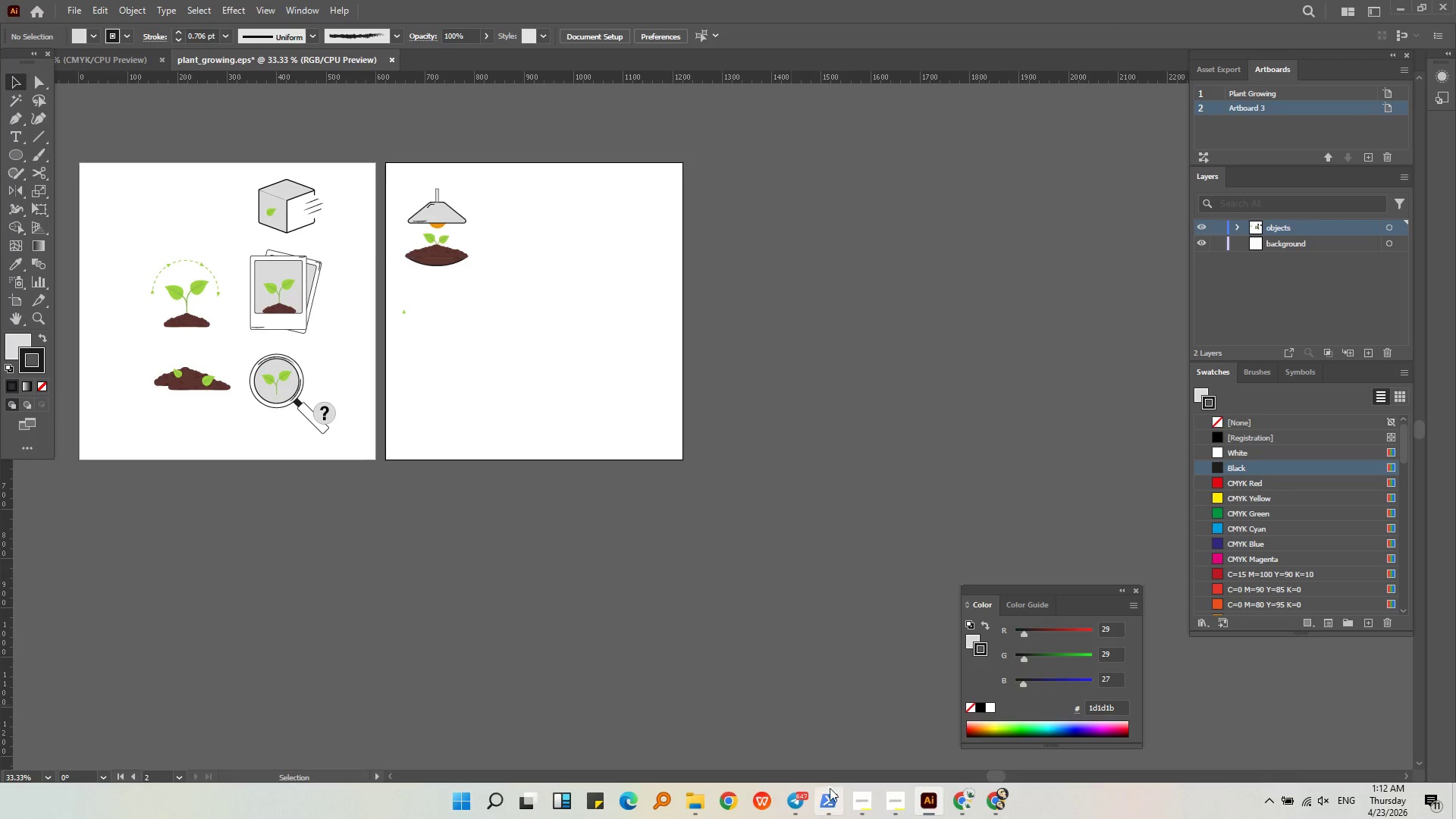 
left_click([999, 802])
 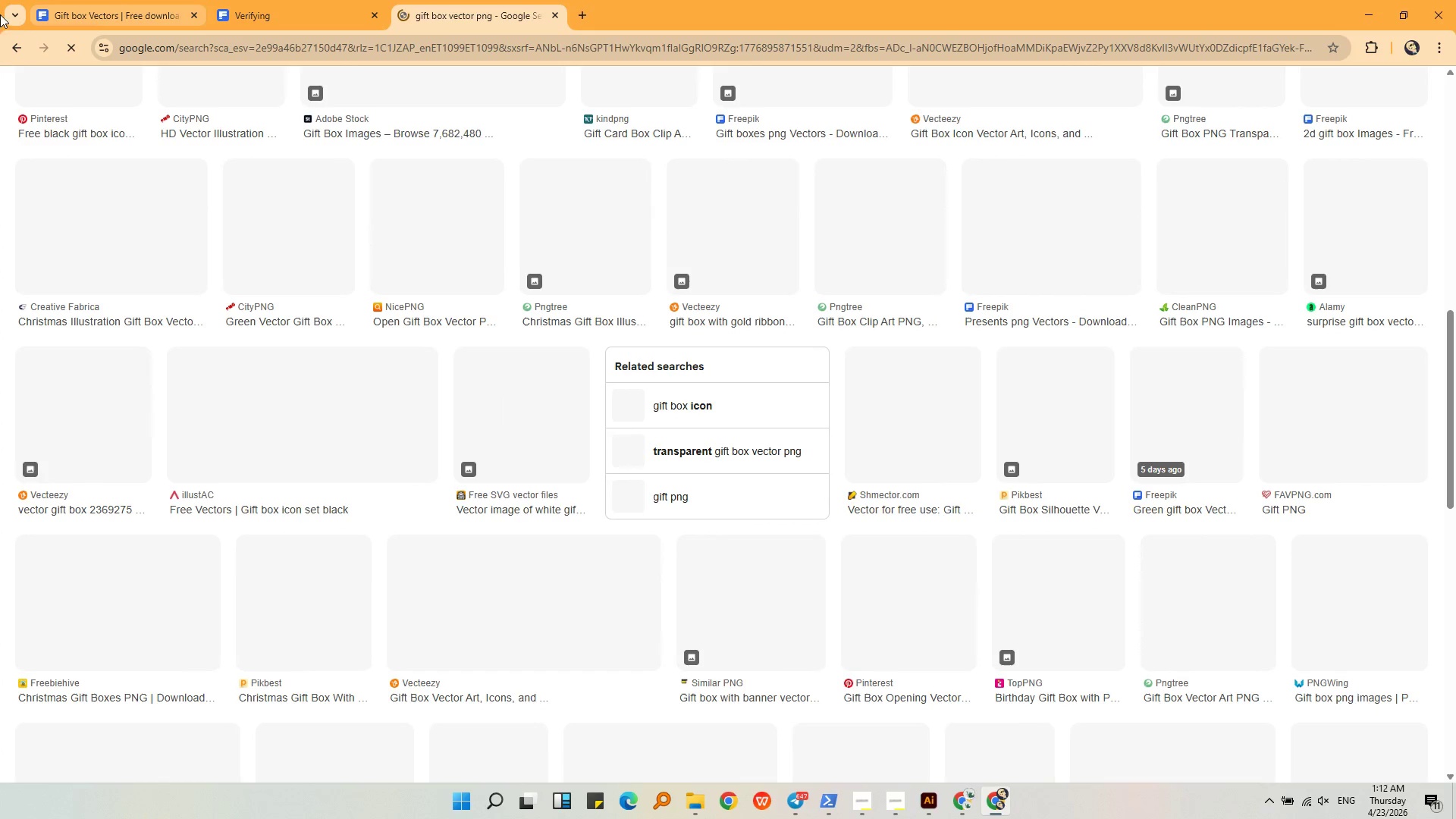 
left_click([108, 39])
 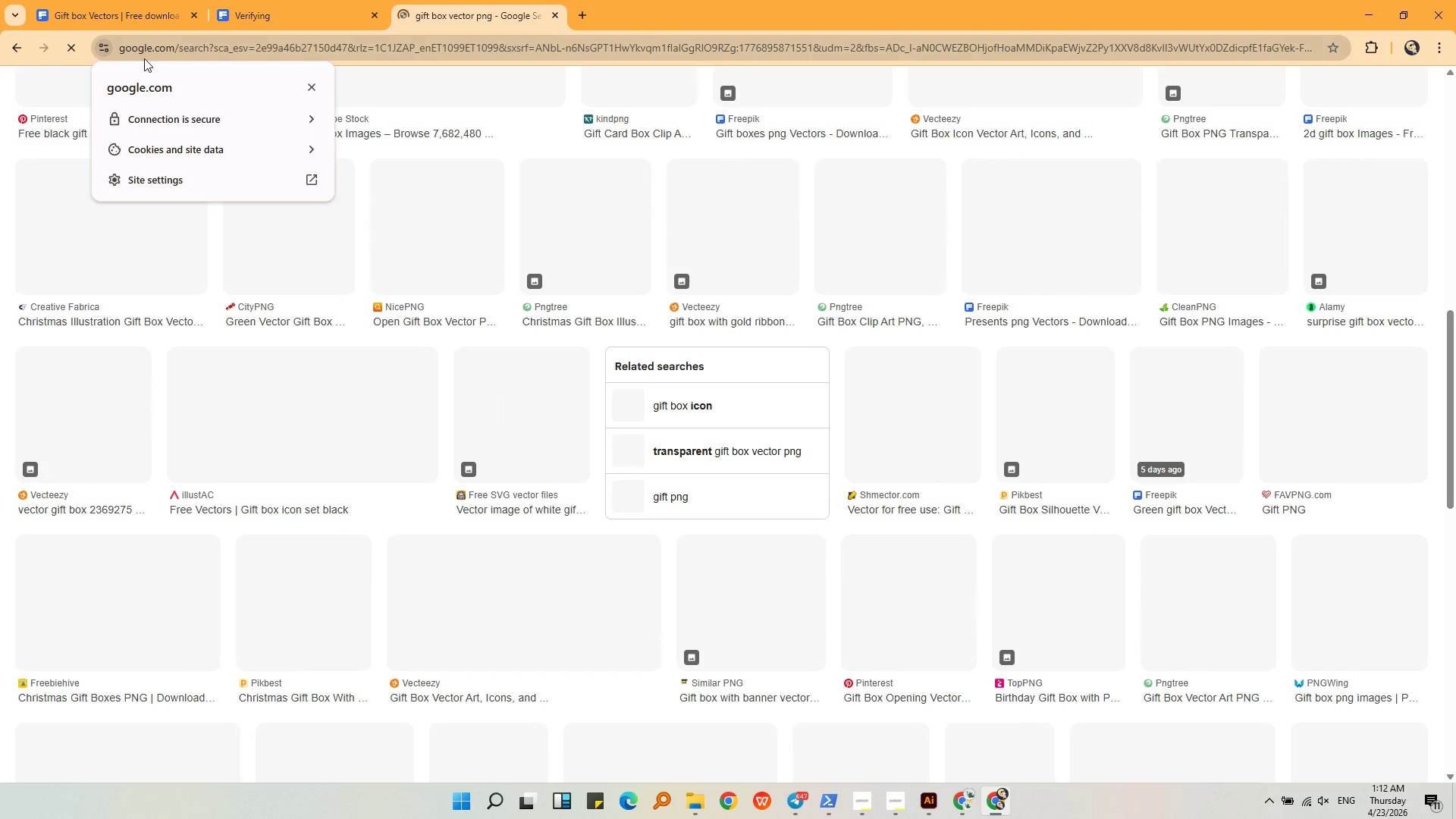 
left_click([145, 58])
 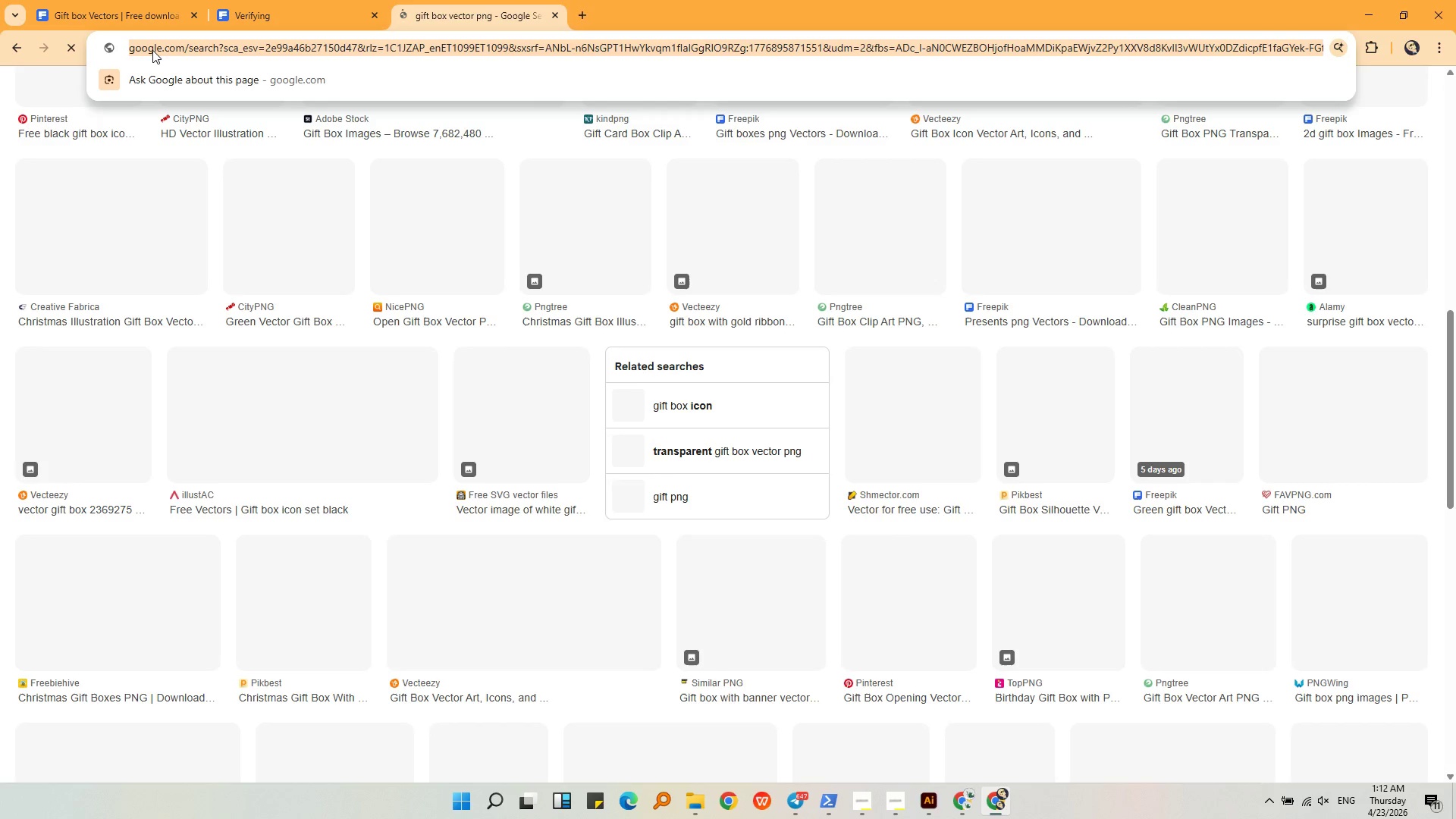 
key(NumpadEnter)
 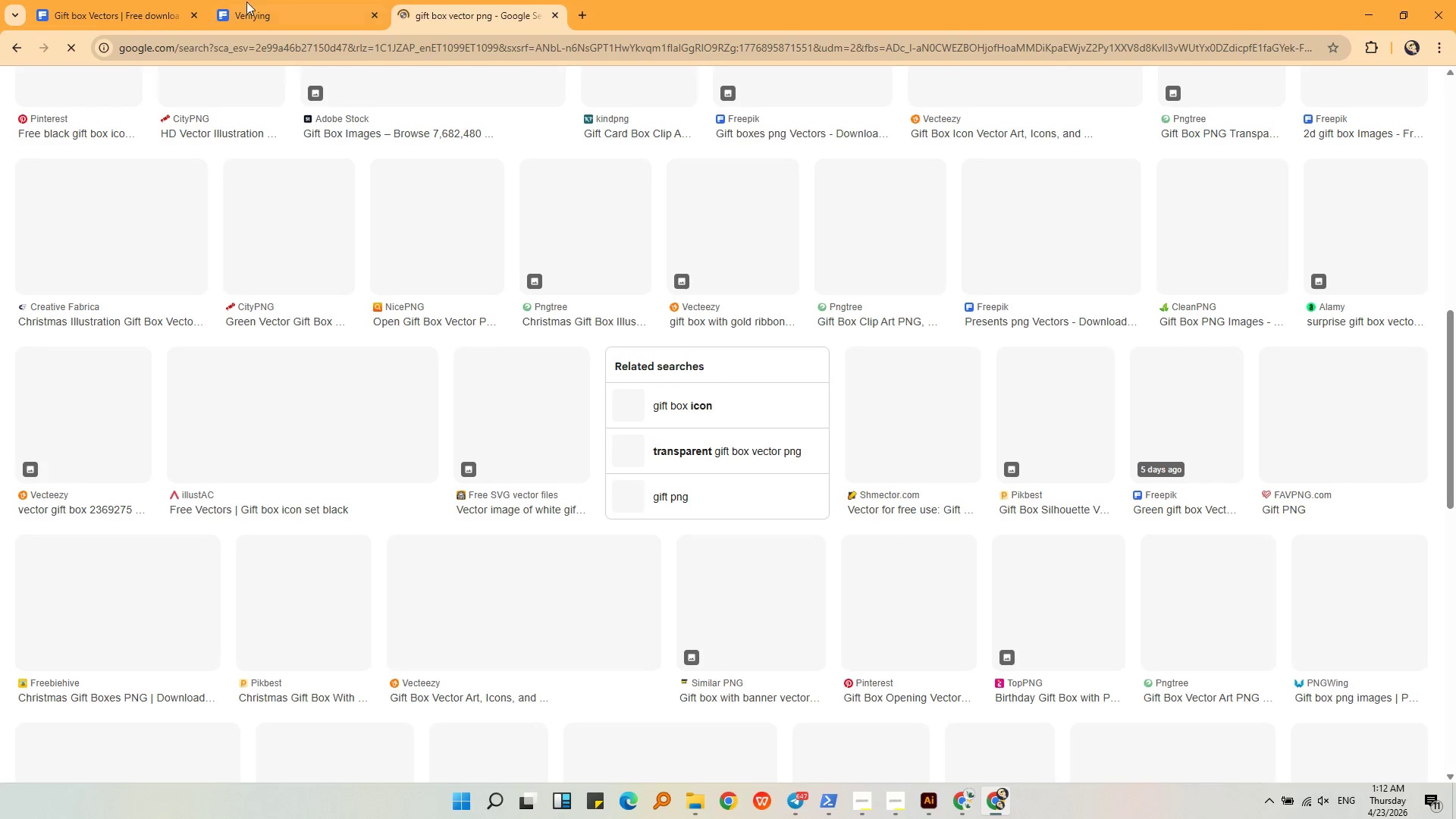 
left_click([268, 0])
 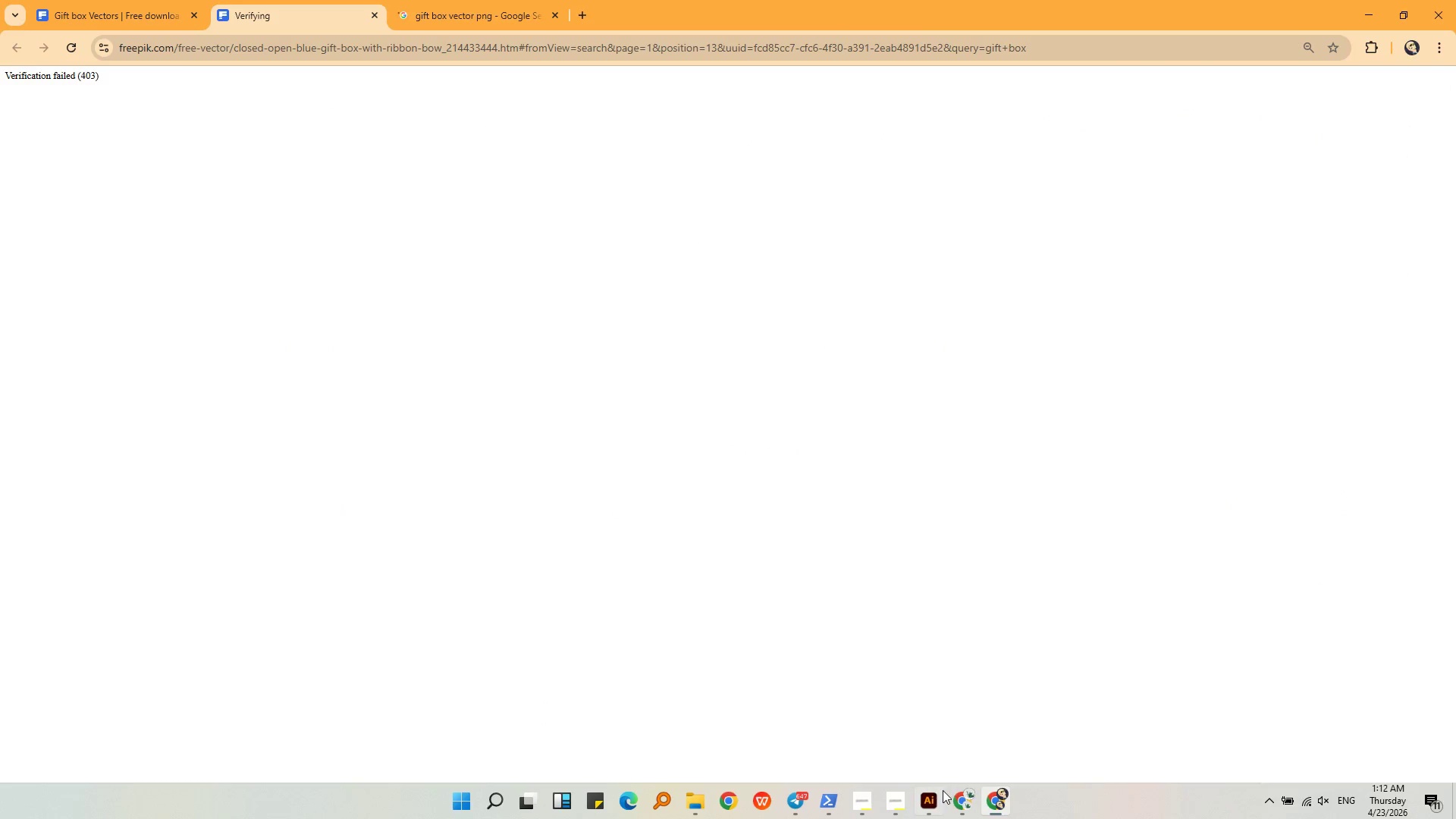 
left_click([937, 809])
 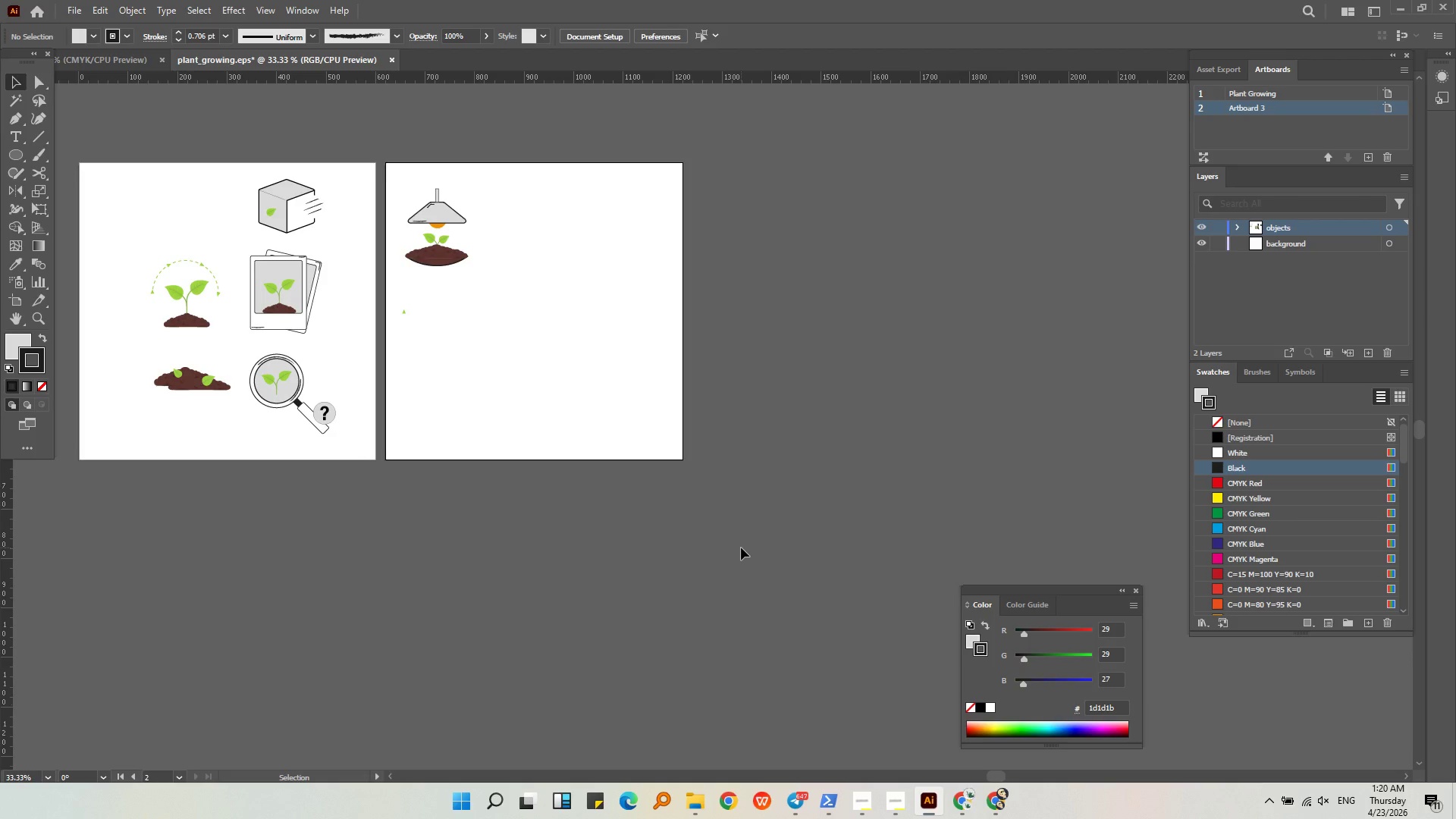 
wait(495.5)
 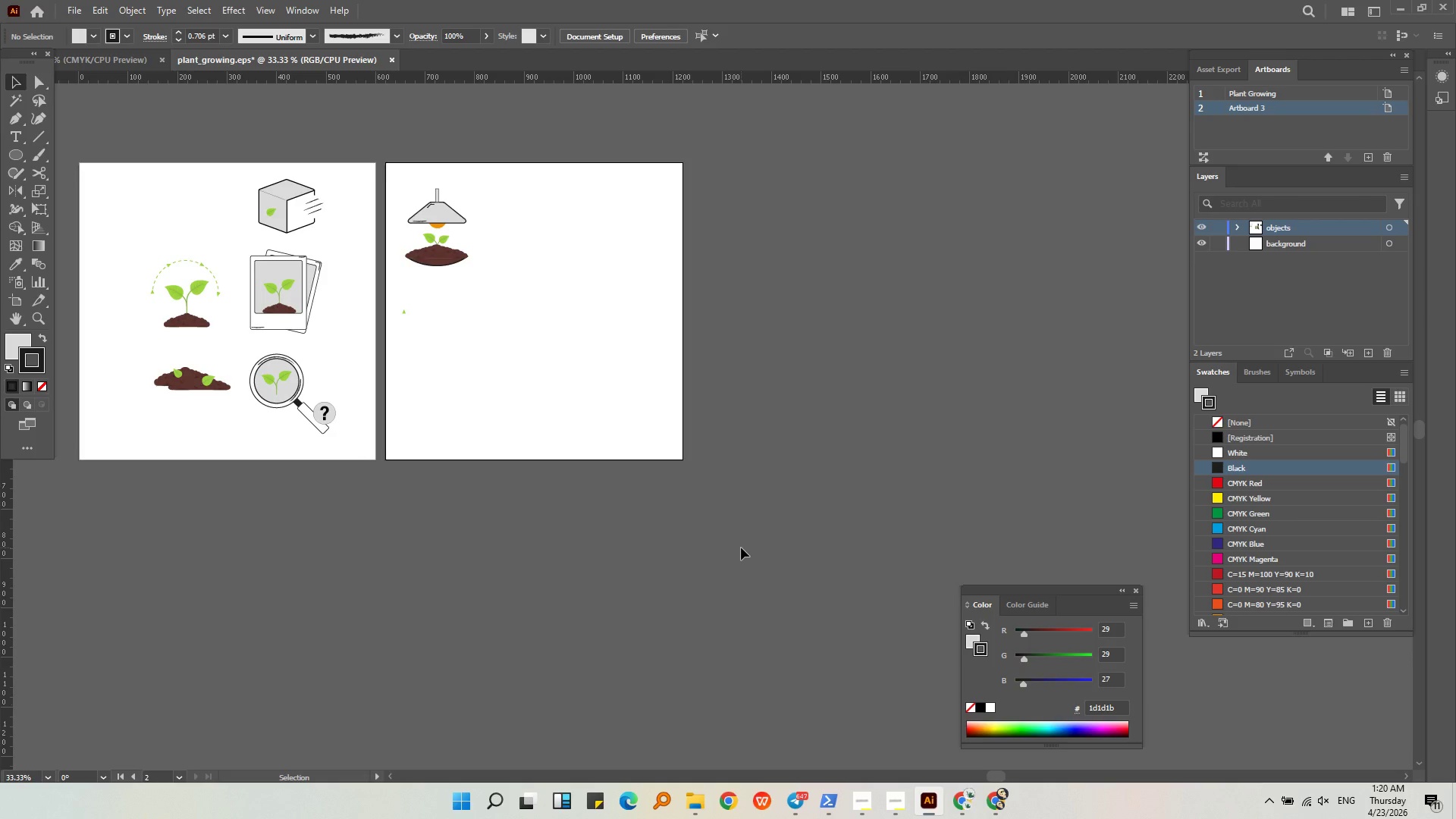 
left_click([974, 807])
 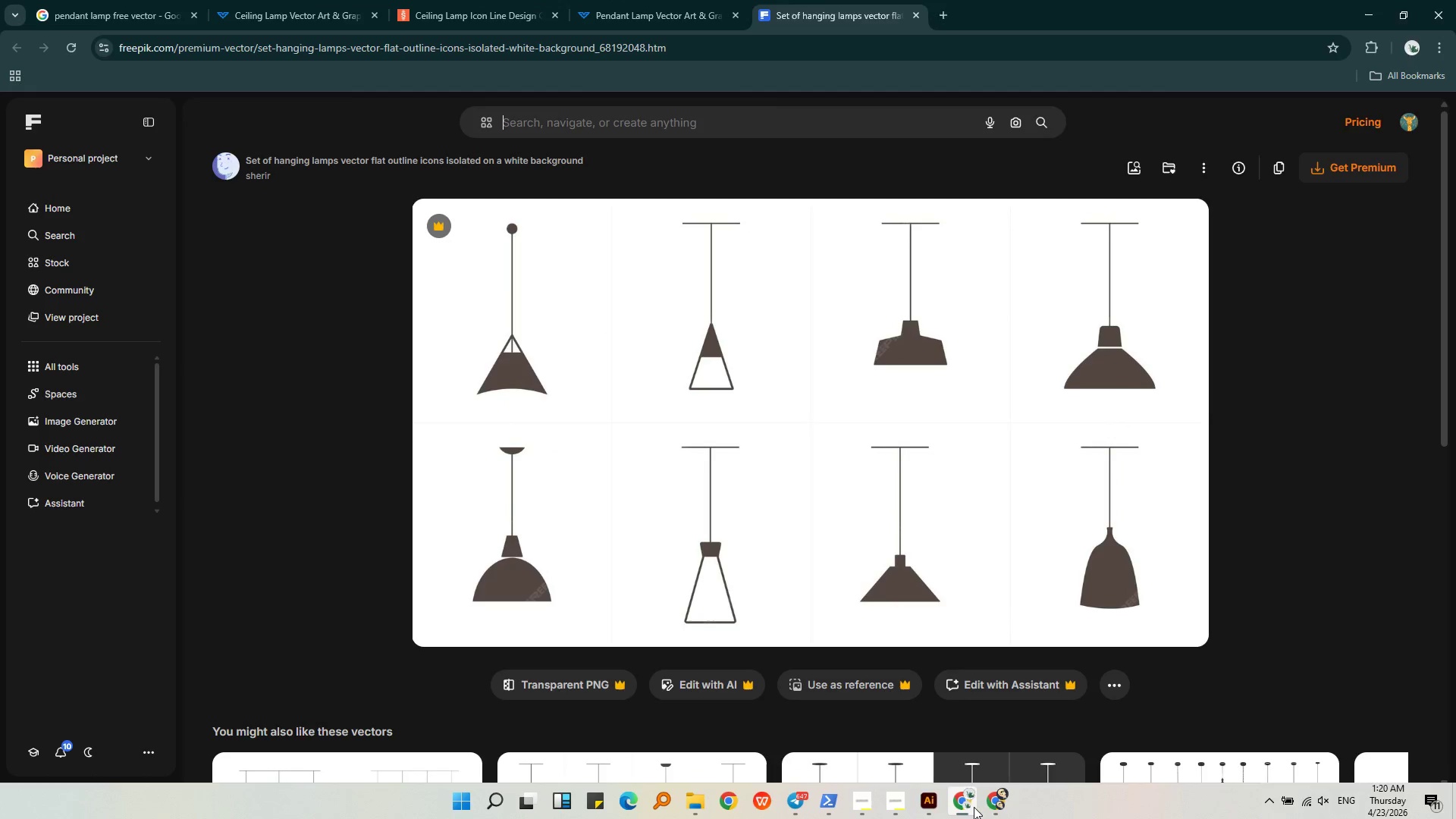 
left_click([1009, 804])
 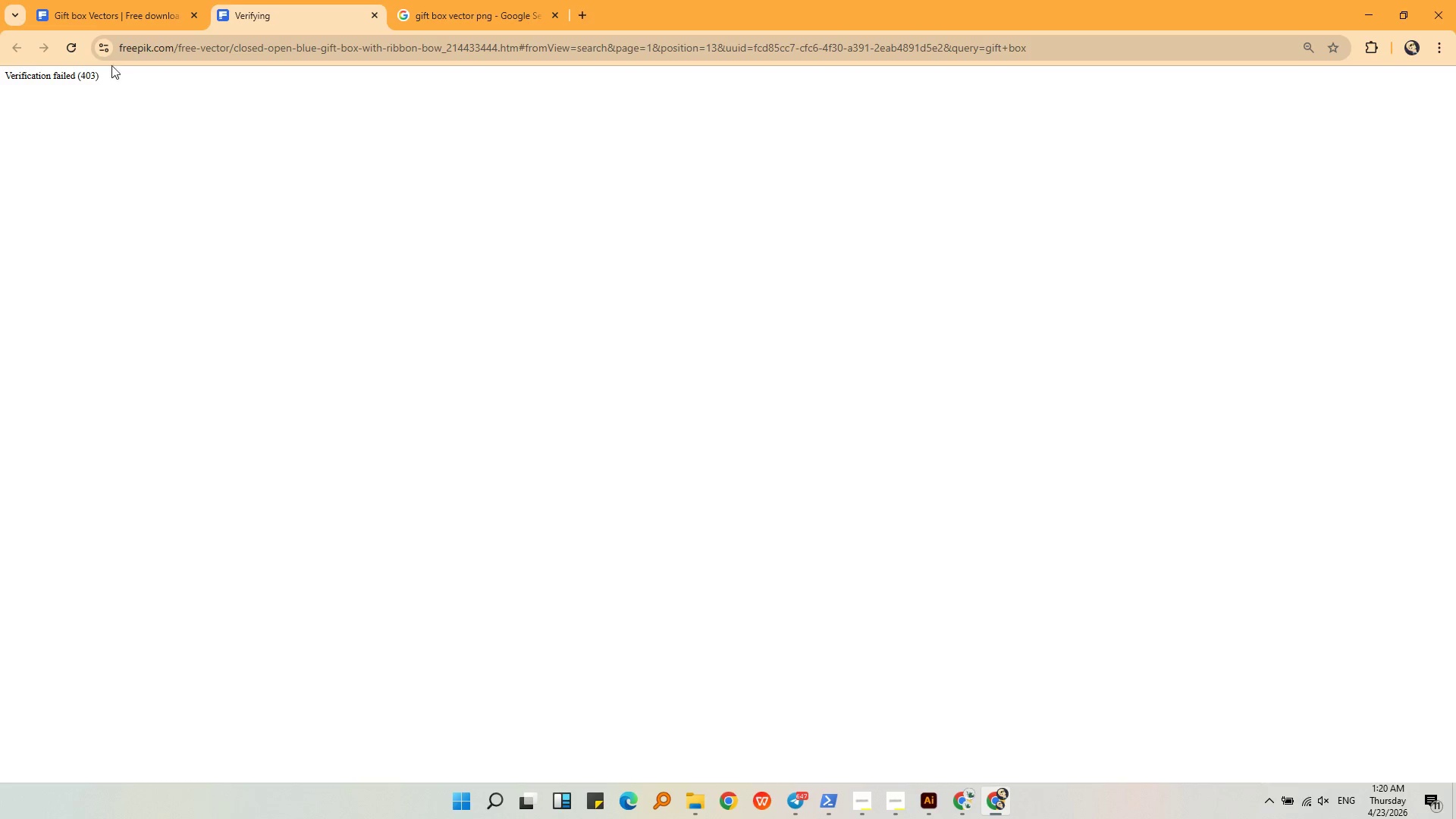 
left_click([71, 51])
 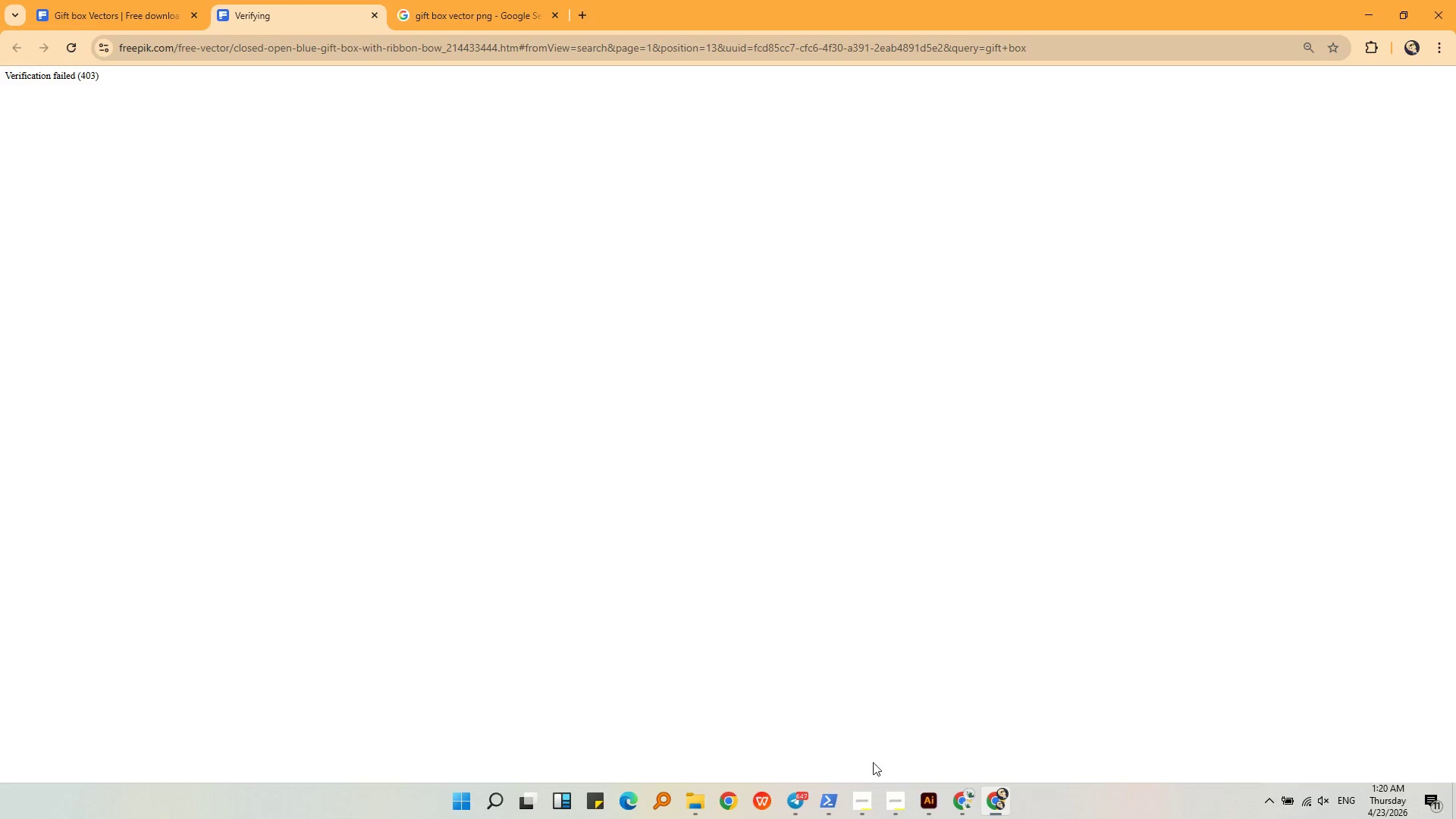 
left_click([929, 798])
 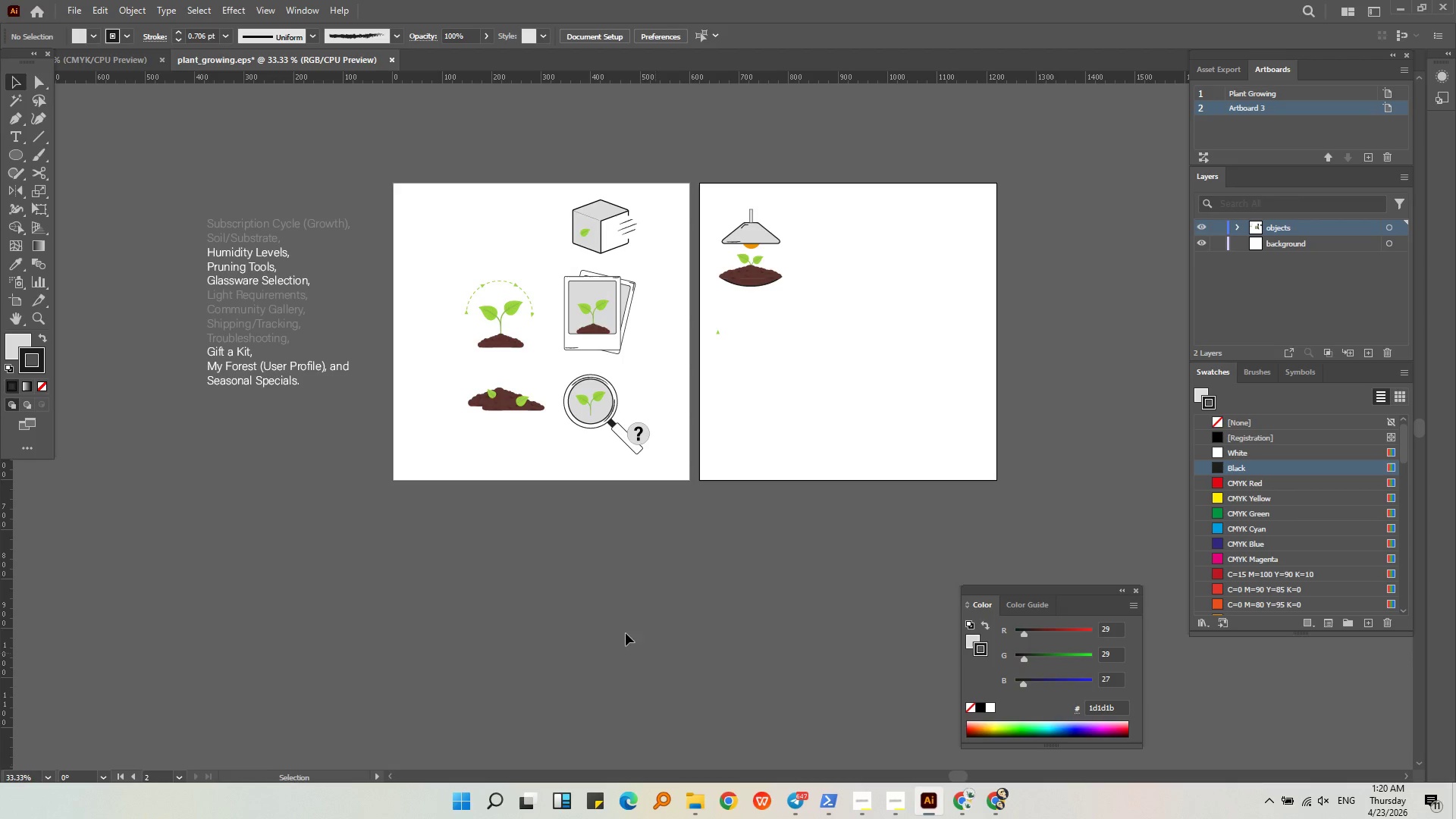 
middle_click([612, 620])
 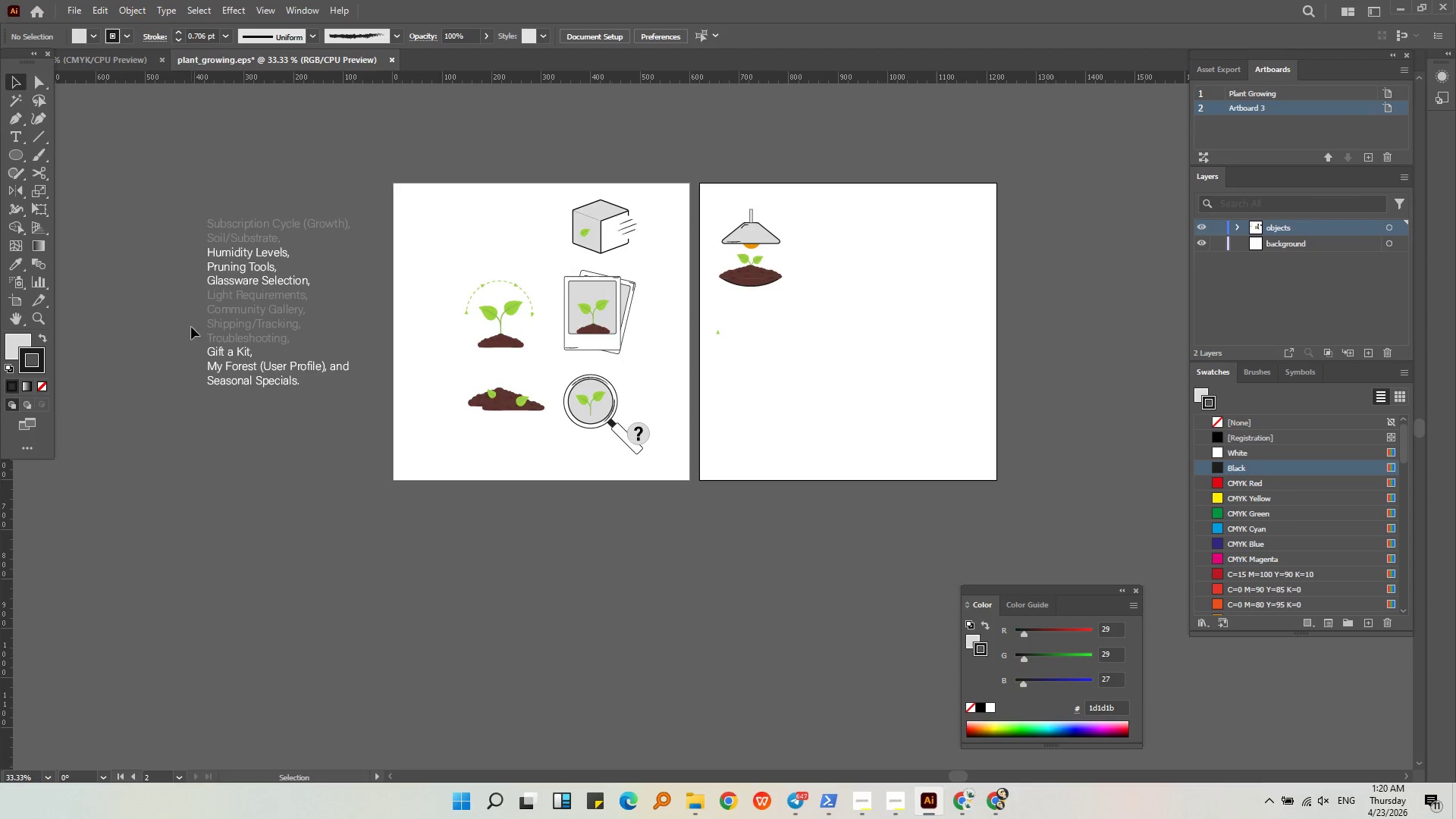 
left_click([103, 62])
 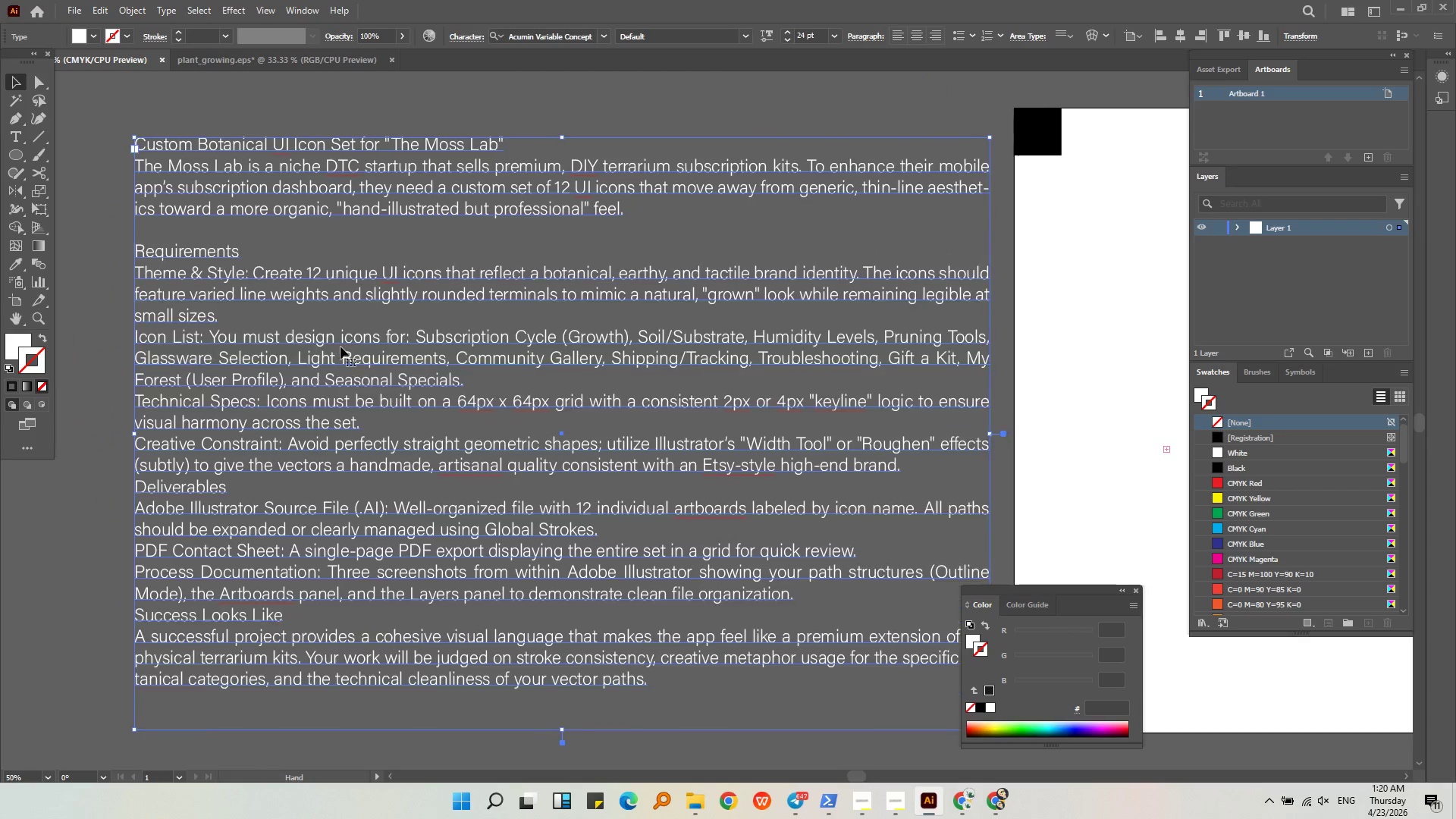 
key(Alt+AltLeft)
 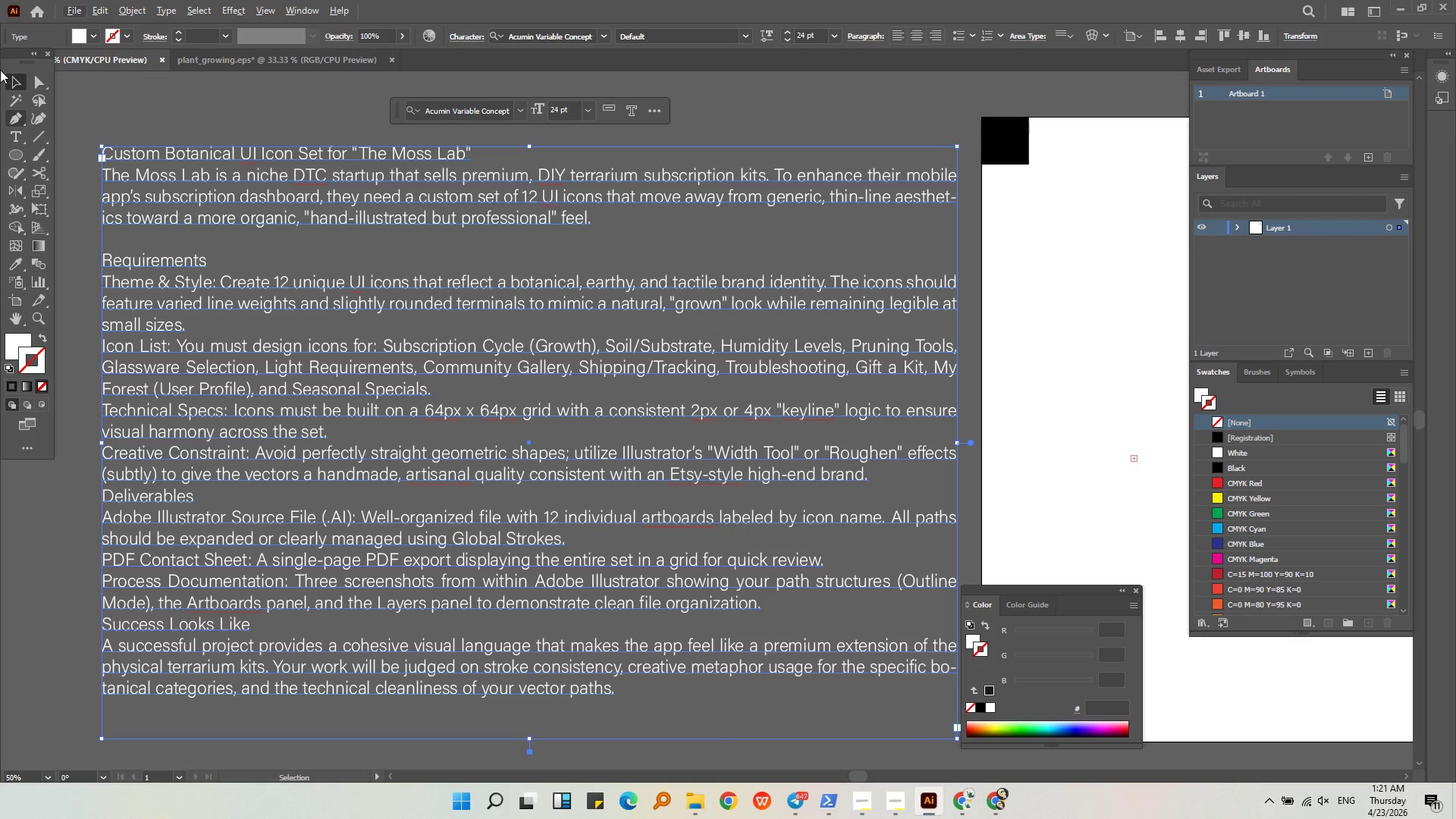 
wait(37.36)
 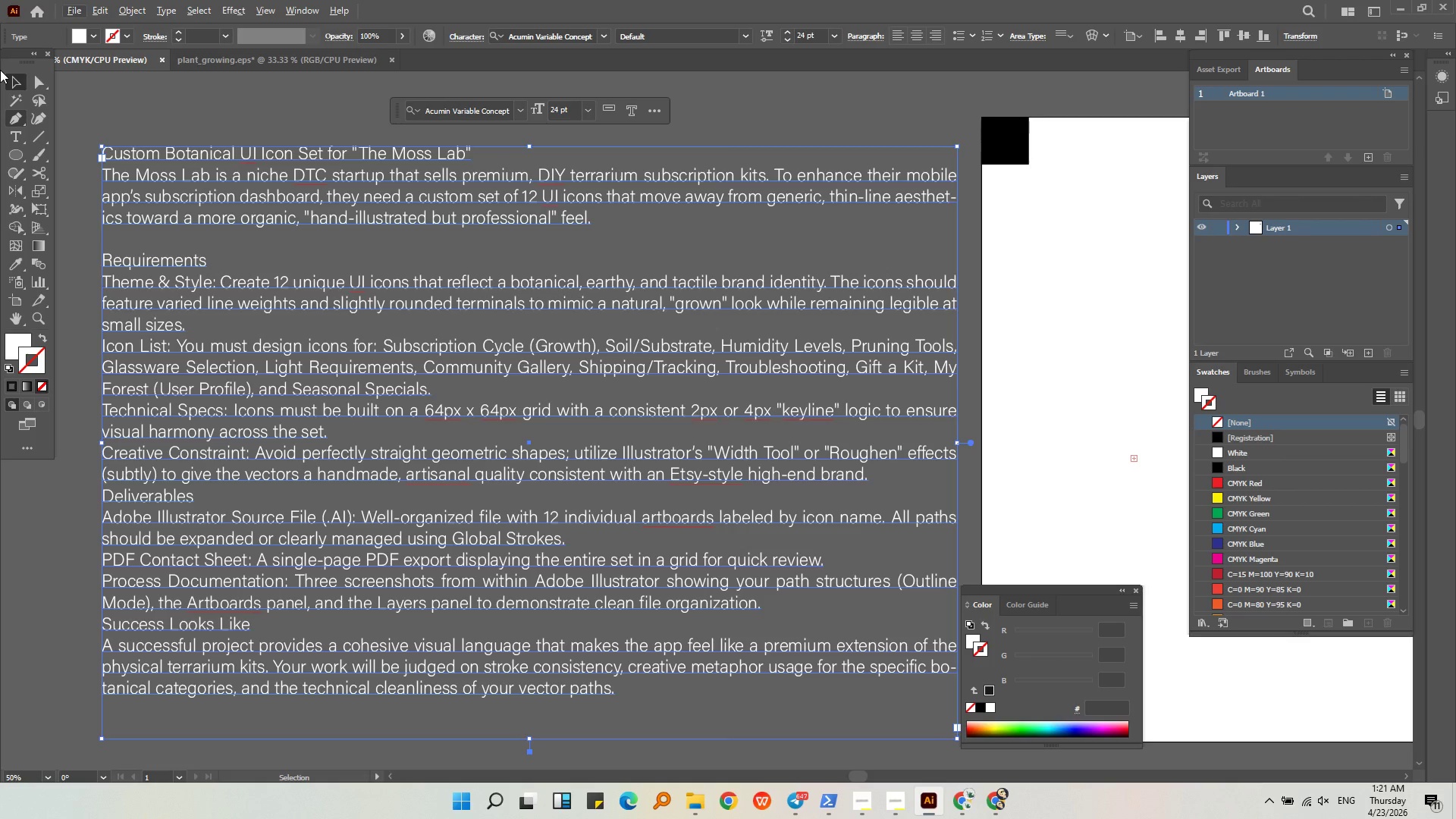 
left_click([244, 64])
 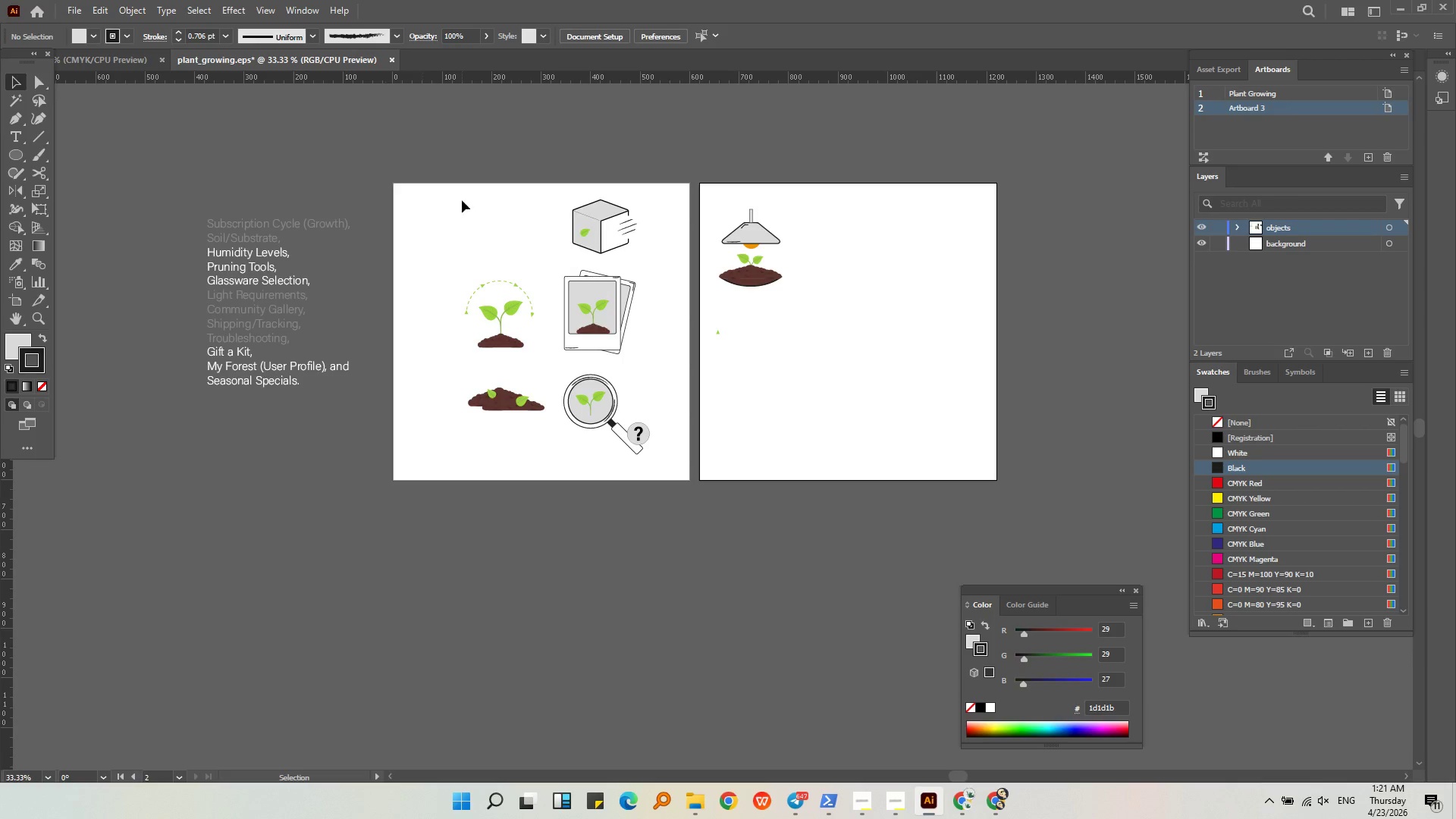 
middle_click([462, 200])
 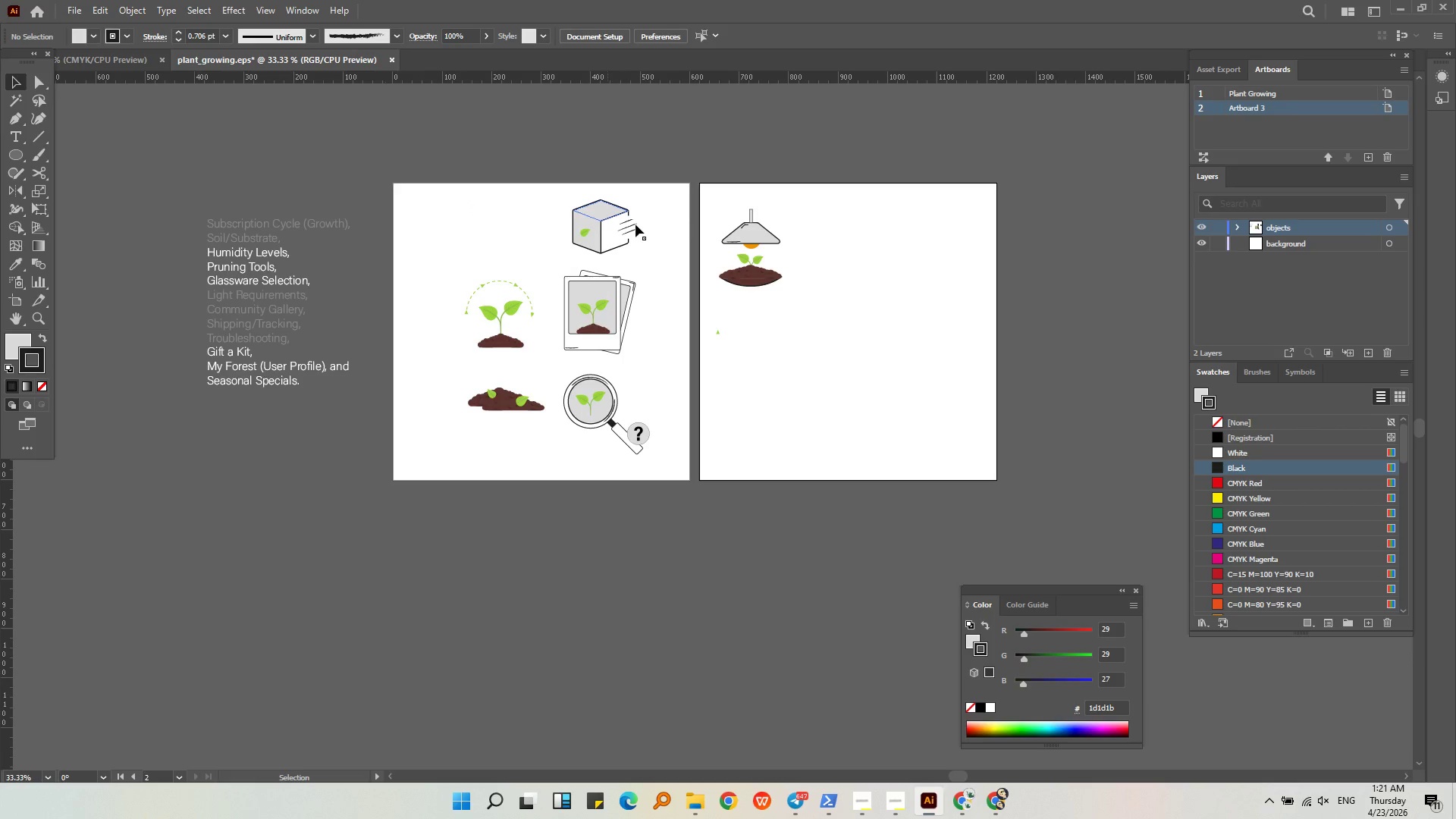 
key(Alt+AltLeft)
 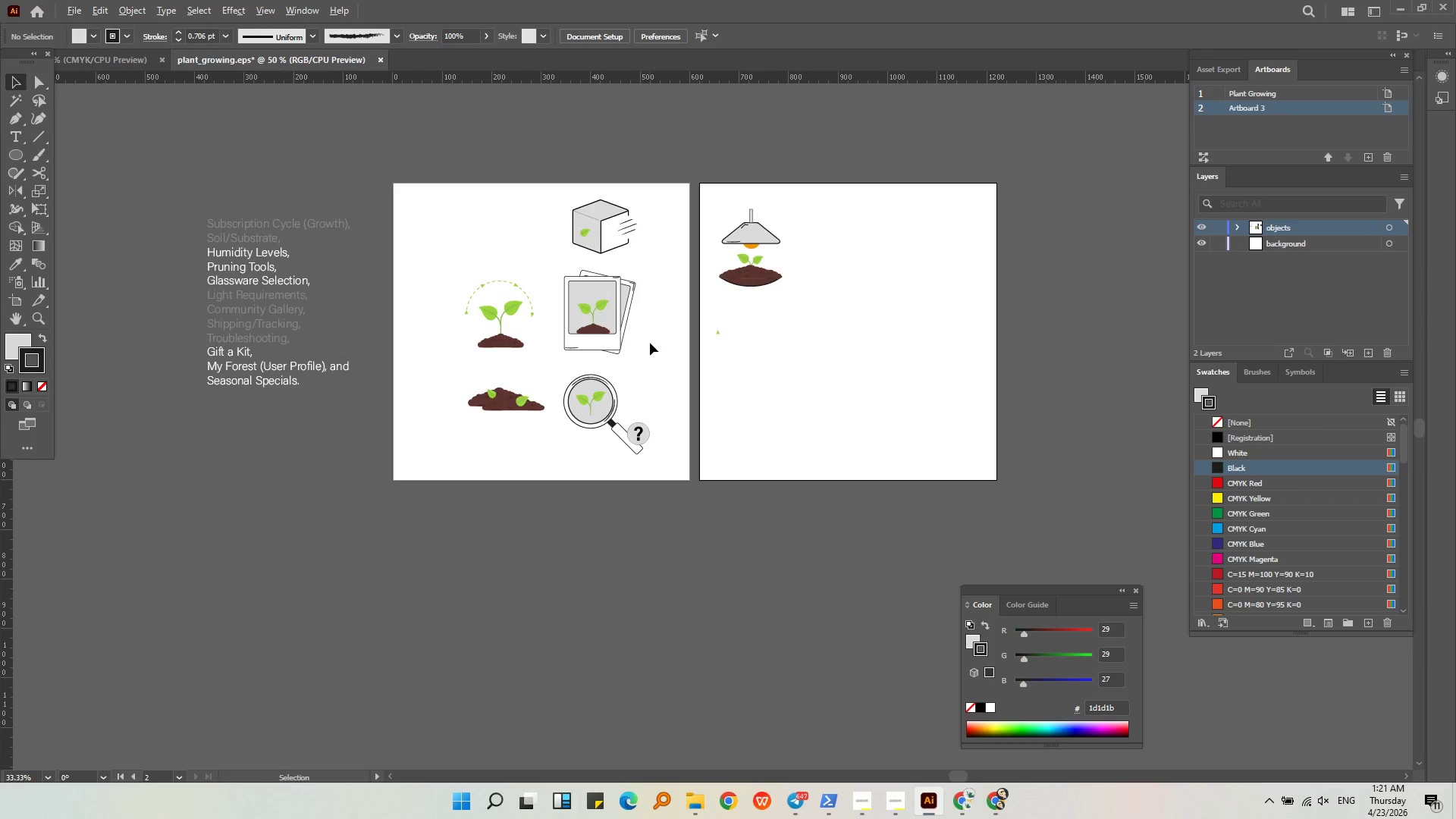 
scroll: coordinate [650, 343], scroll_direction: up, amount: 2.0
 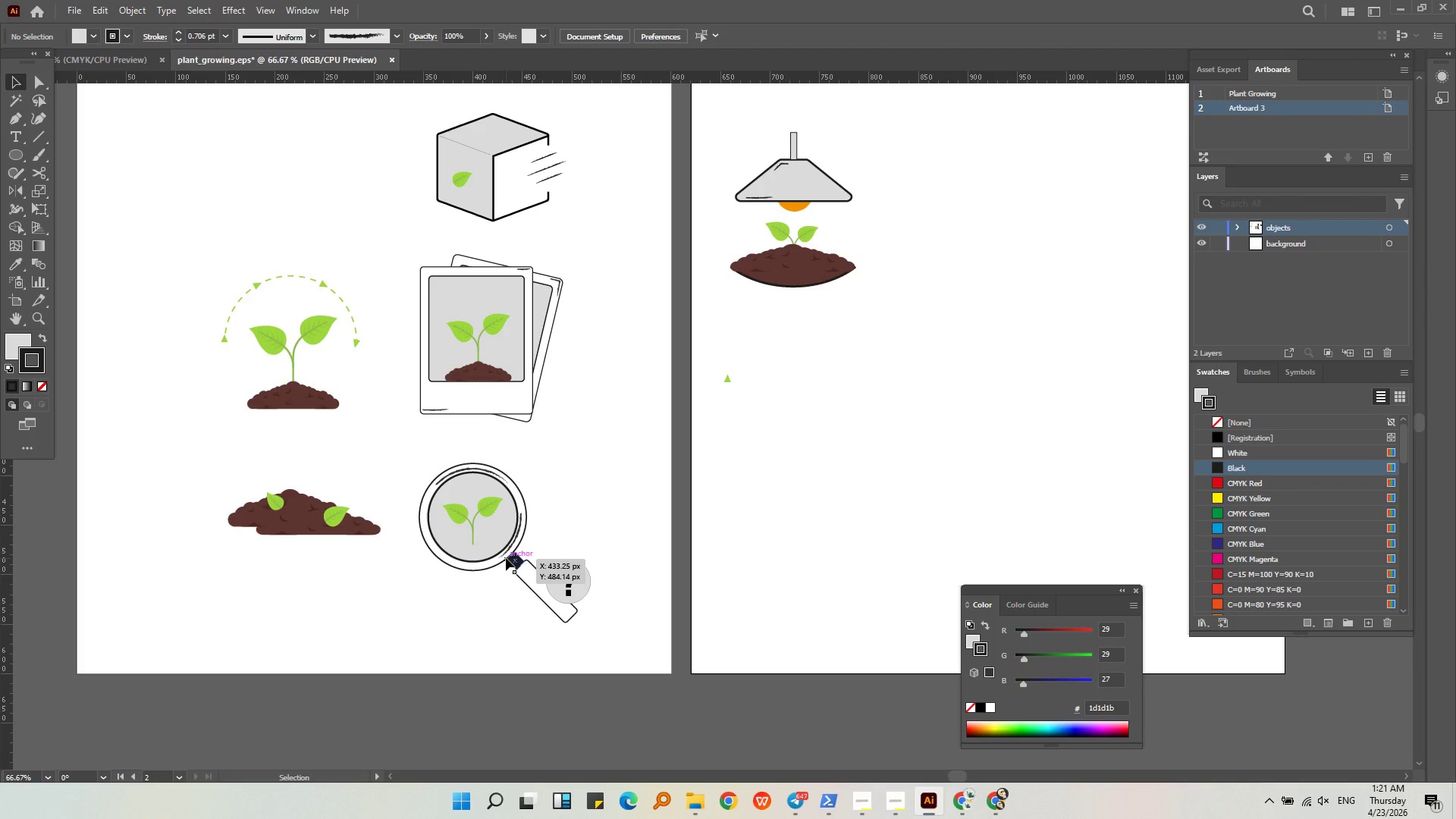 
wait(21.6)
 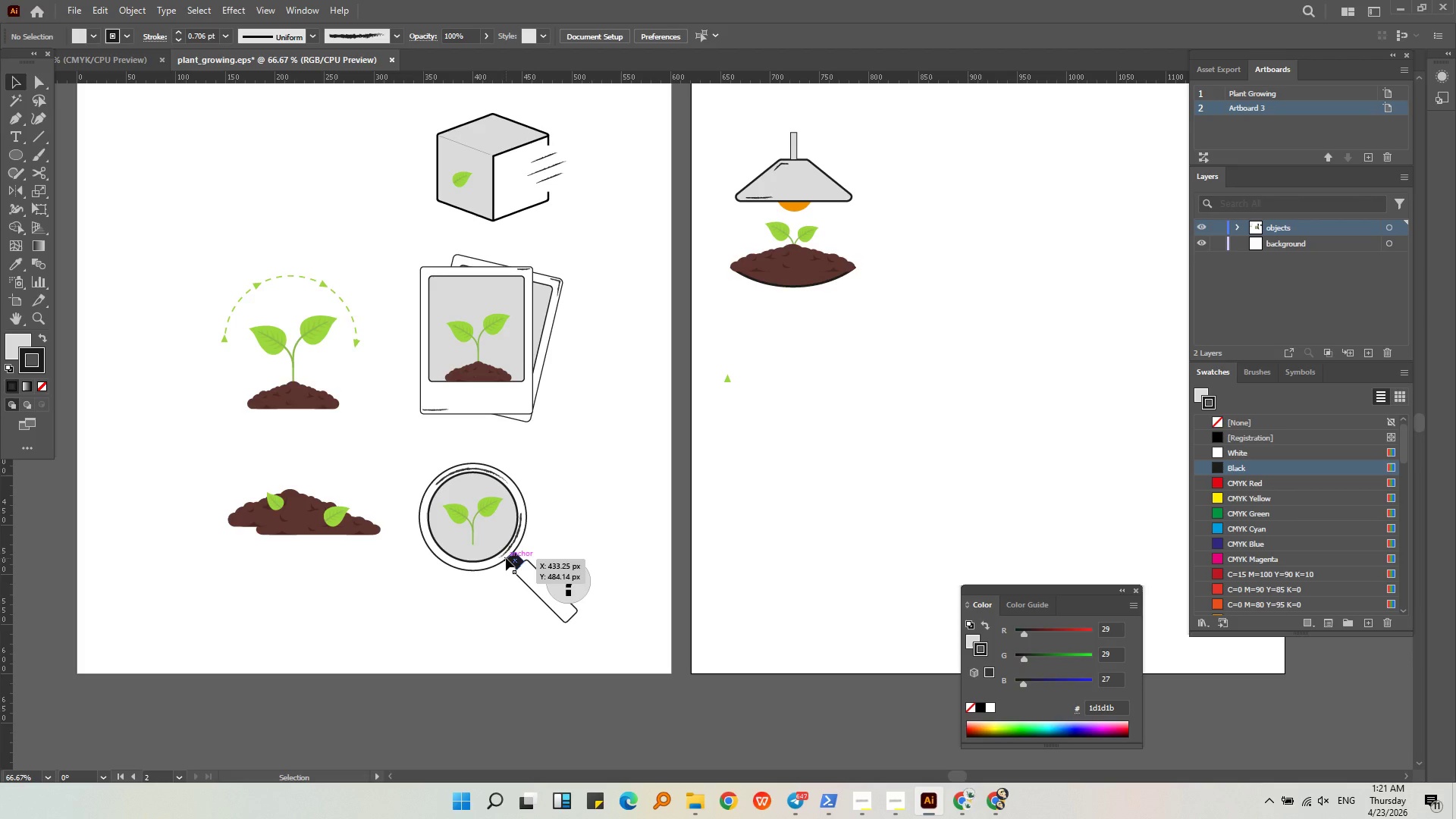 
hold_key(key=AltLeft, duration=0.56)
scroll: coordinate [243, 507], scroll_direction: up, amount: 3.0
 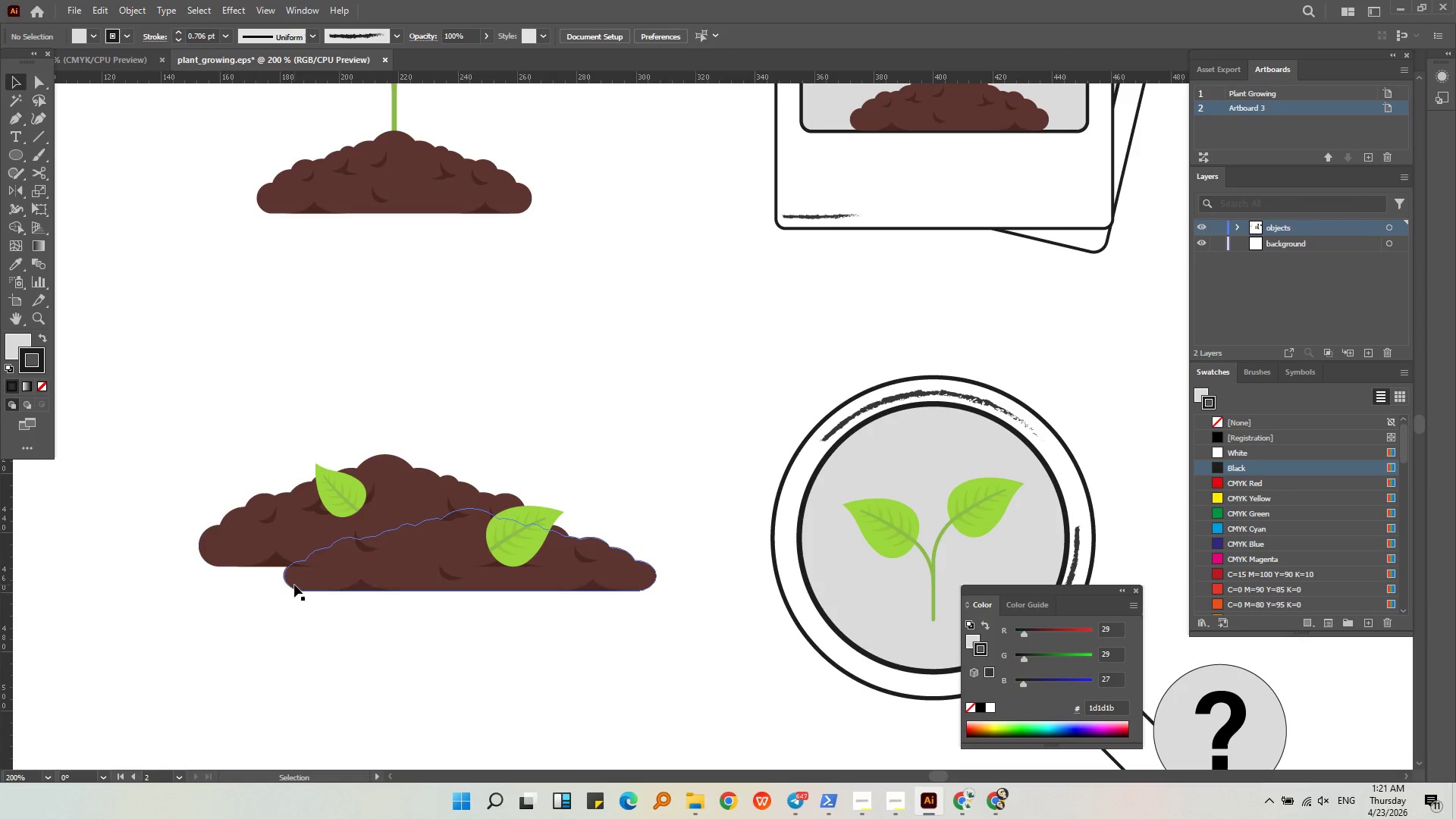 
double_click([358, 652])
 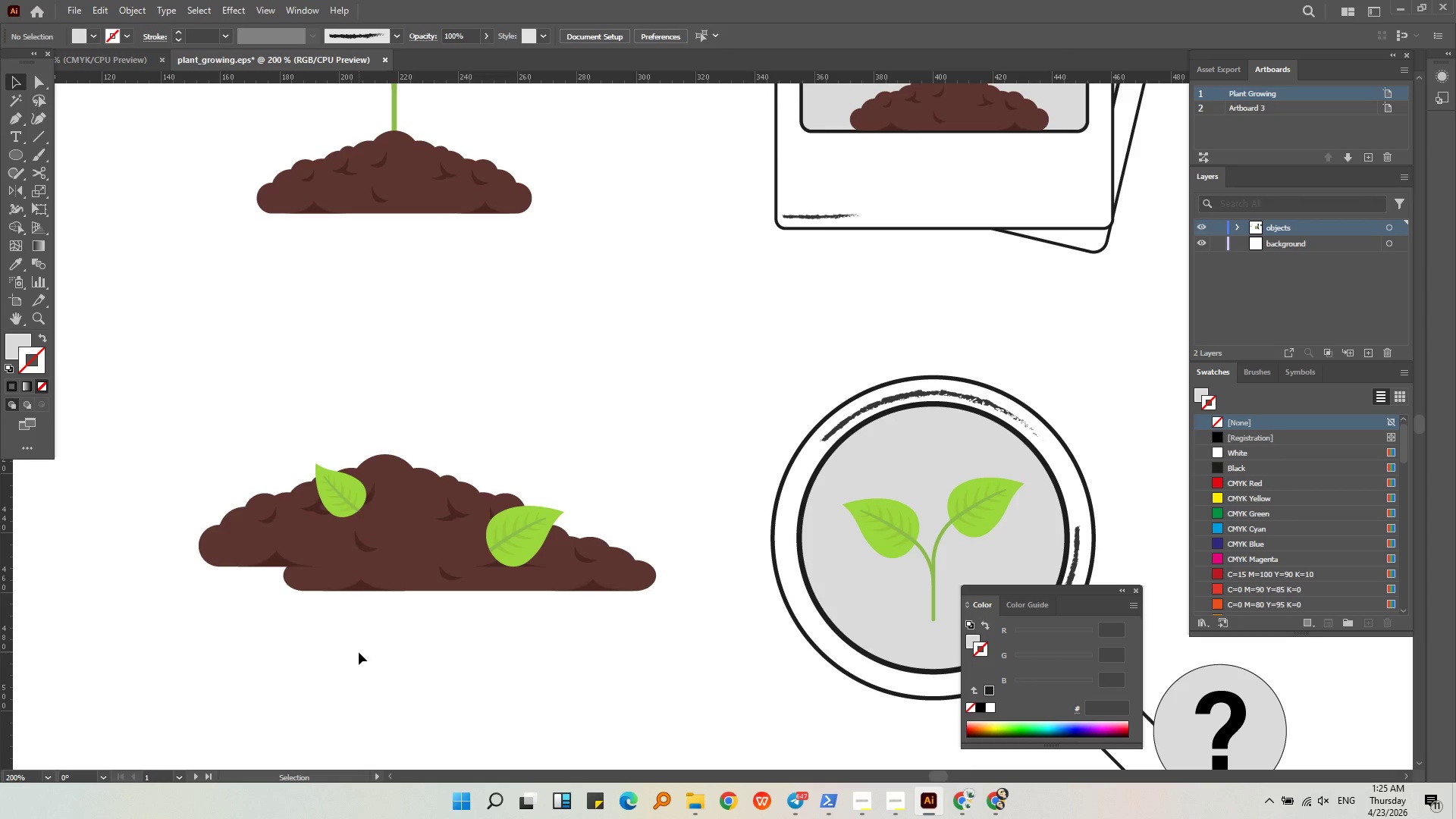 
wait(190.91)
 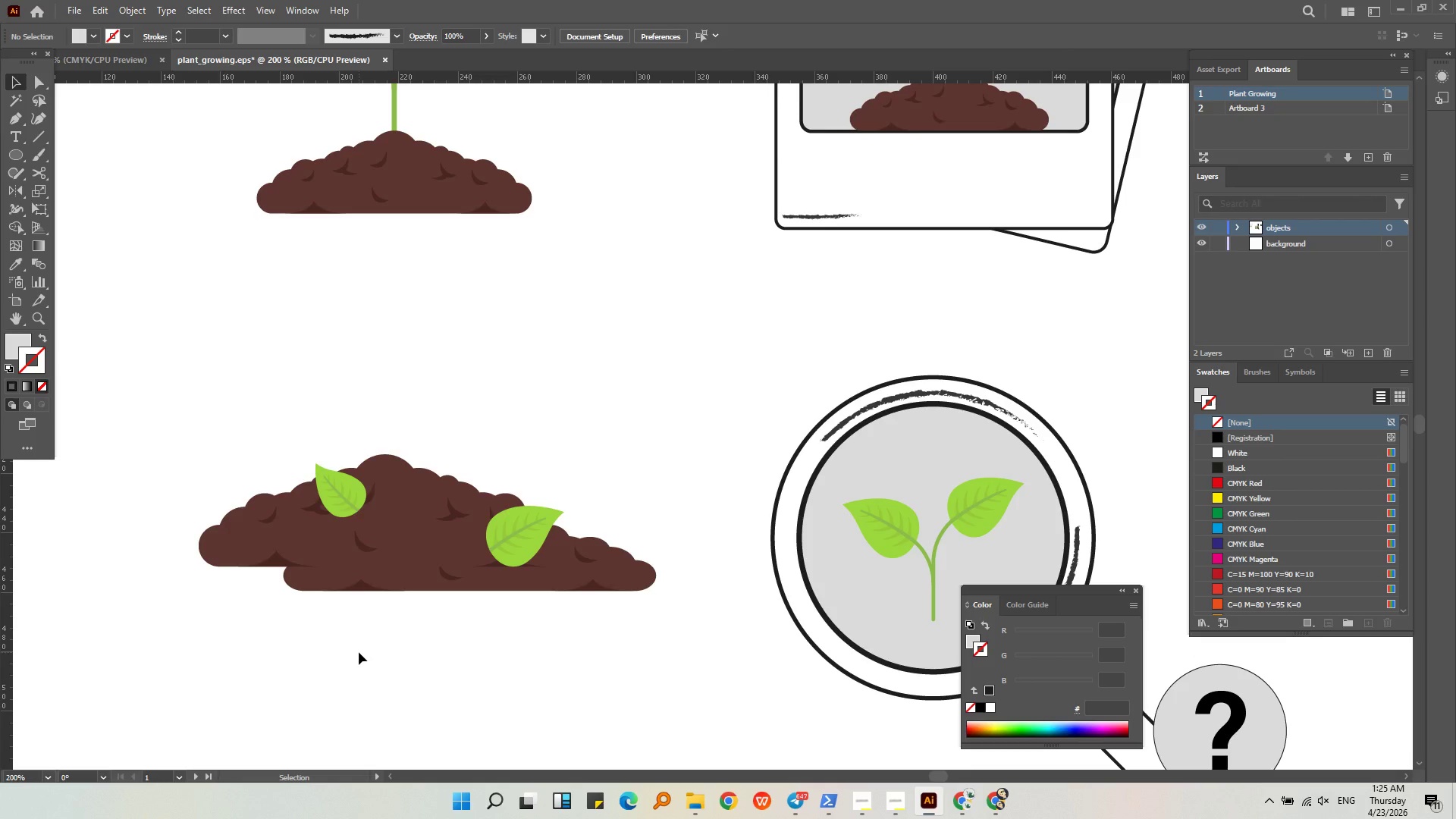 
hold_key(key=AltLeft, duration=0.53)
scroll: coordinate [562, 518], scroll_direction: down, amount: 3.0
 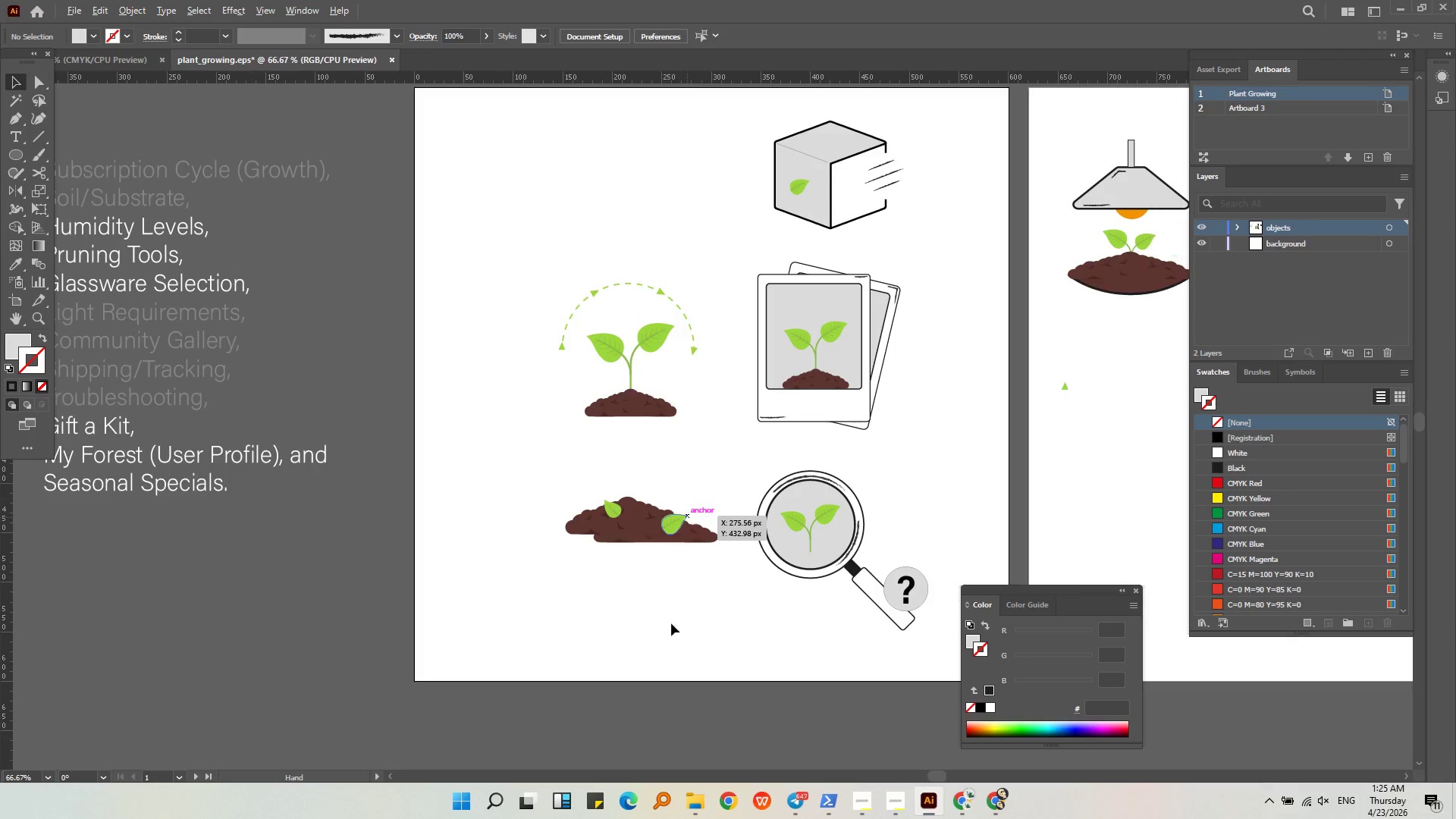 
left_click([999, 806])
 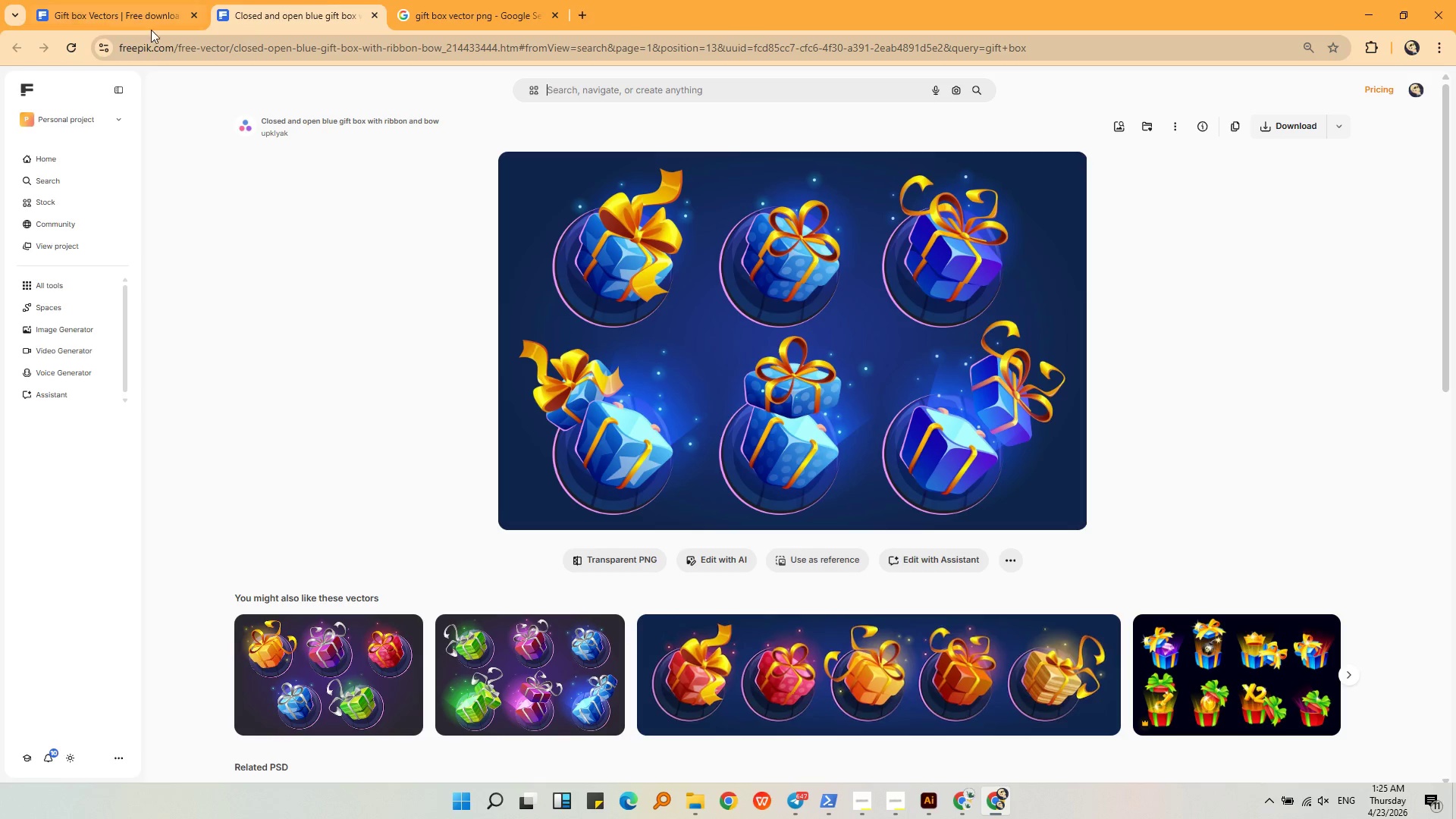 
left_click([64, 0])
 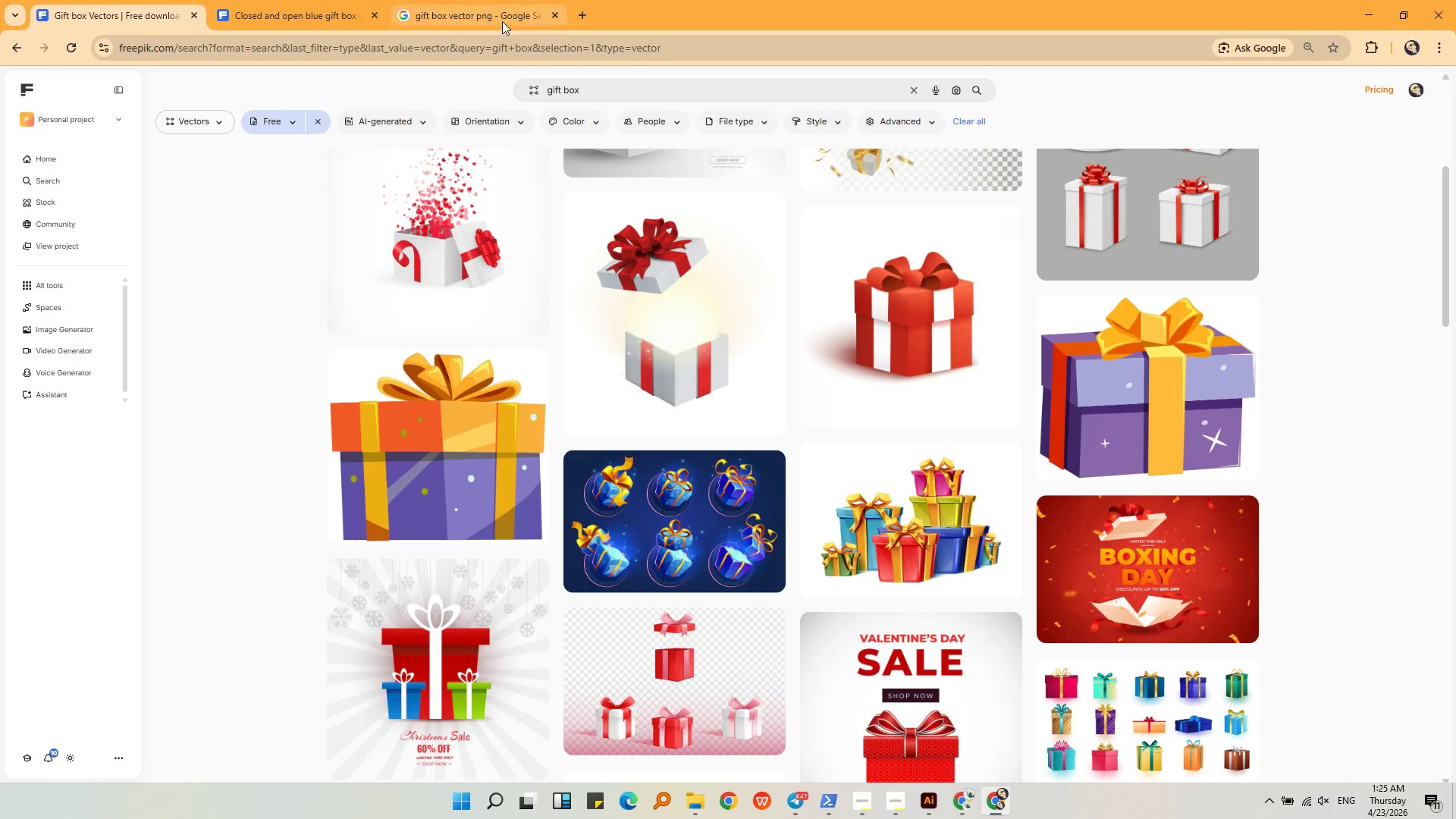 
left_click([504, 5])
 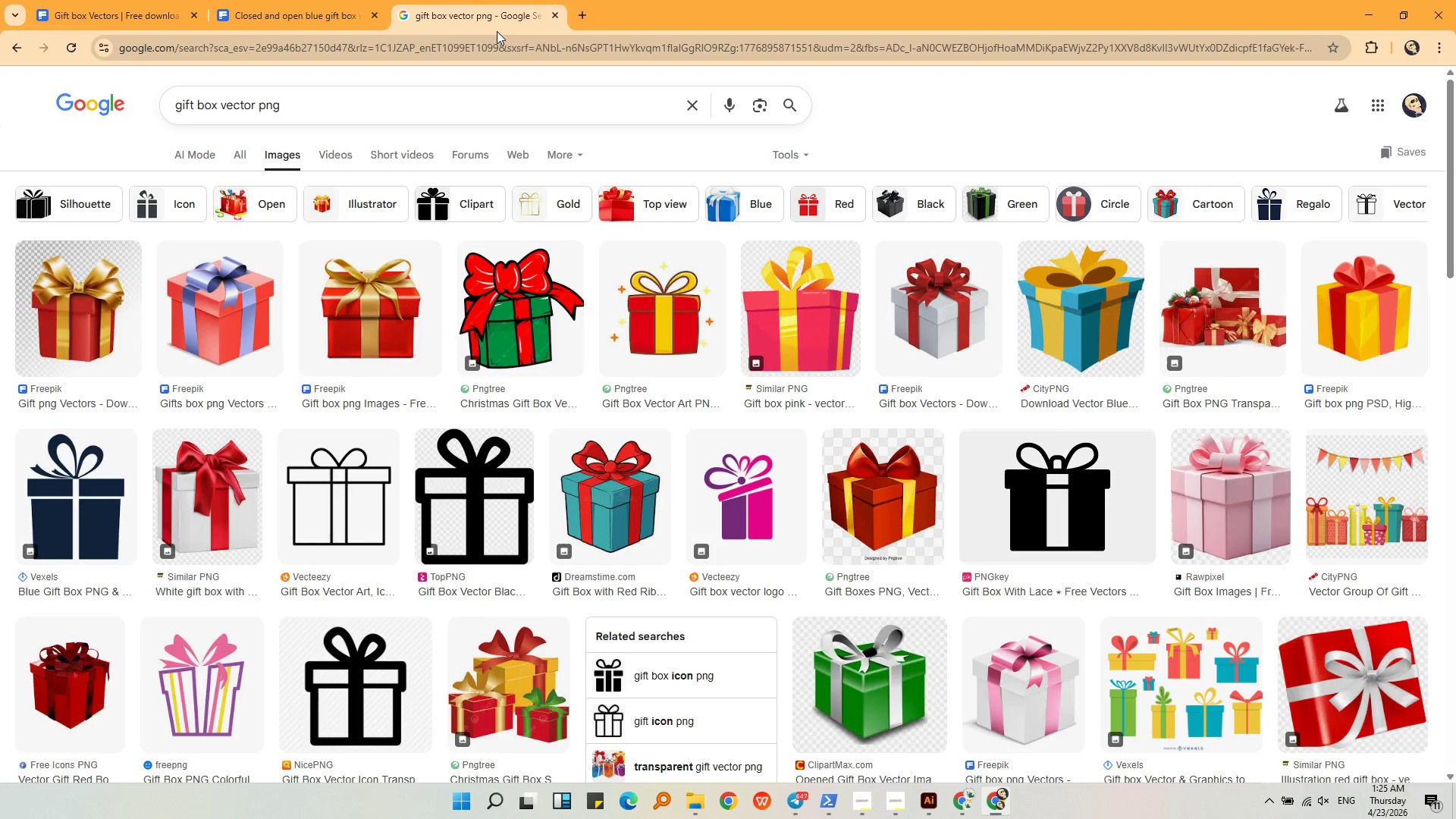 
scroll: coordinate [631, 566], scroll_direction: down, amount: 13.0
 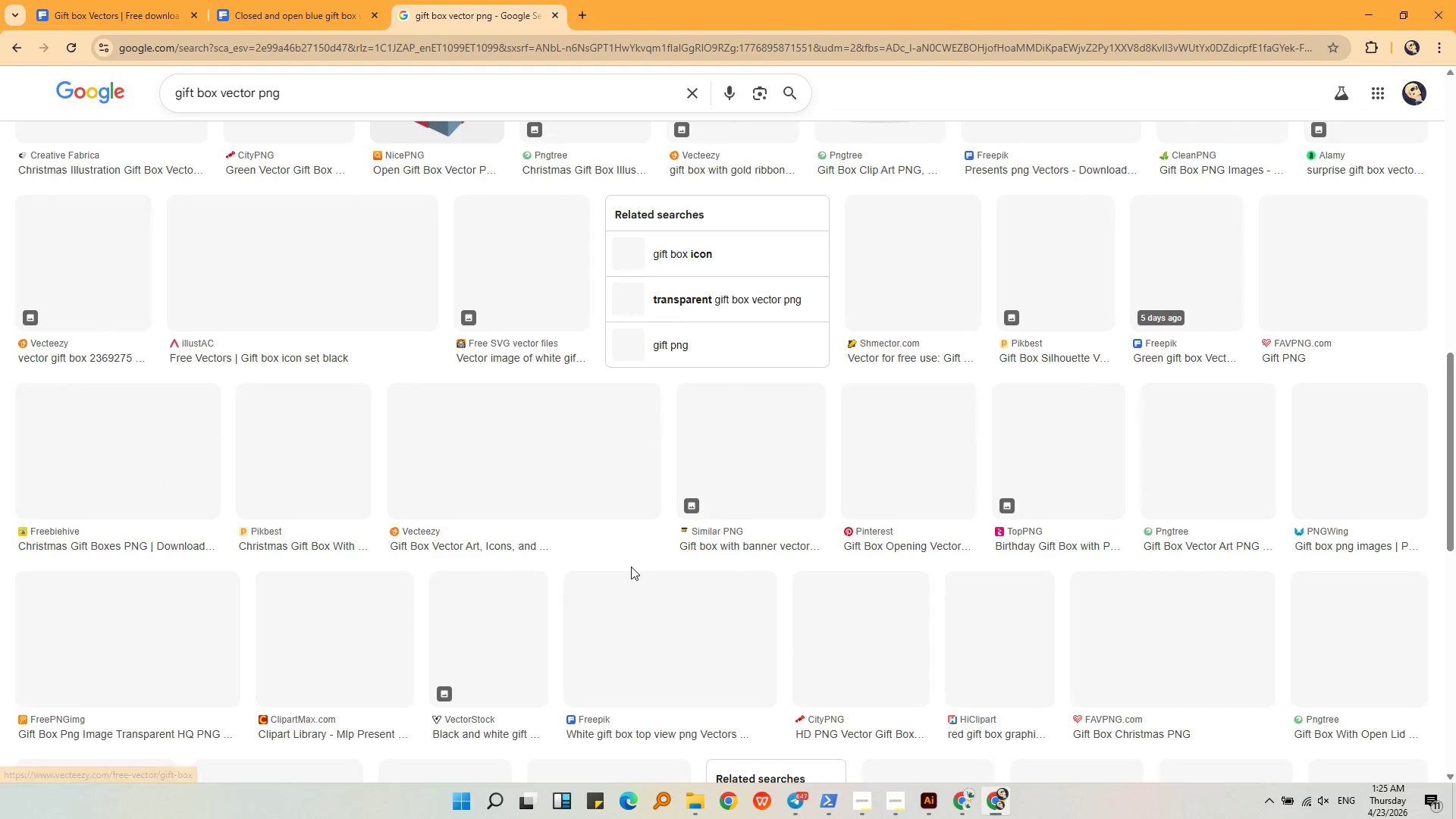 
scroll: coordinate [631, 566], scroll_direction: up, amount: 3.0
 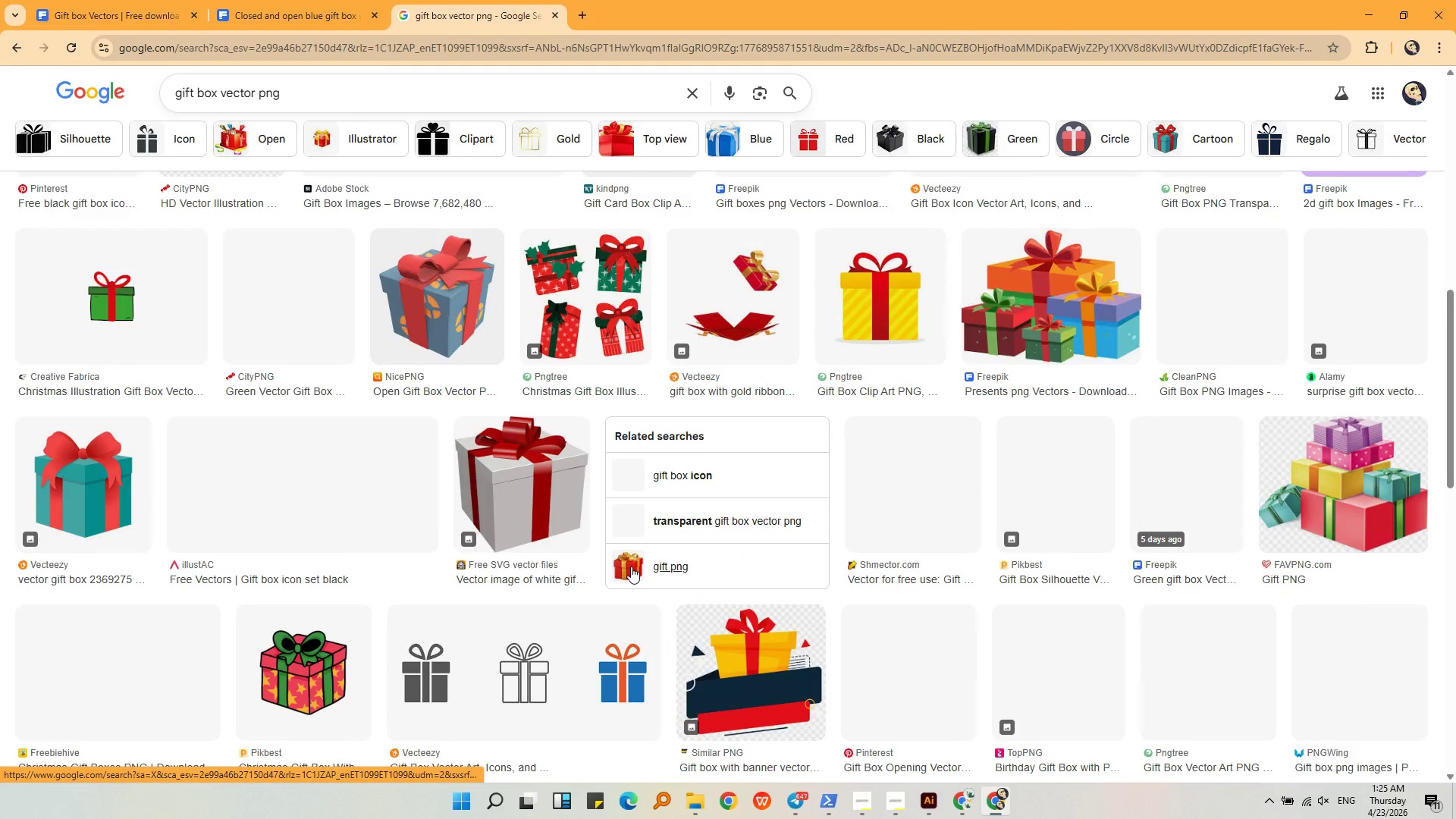 
scroll: coordinate [631, 566], scroll_direction: down, amount: 4.0
 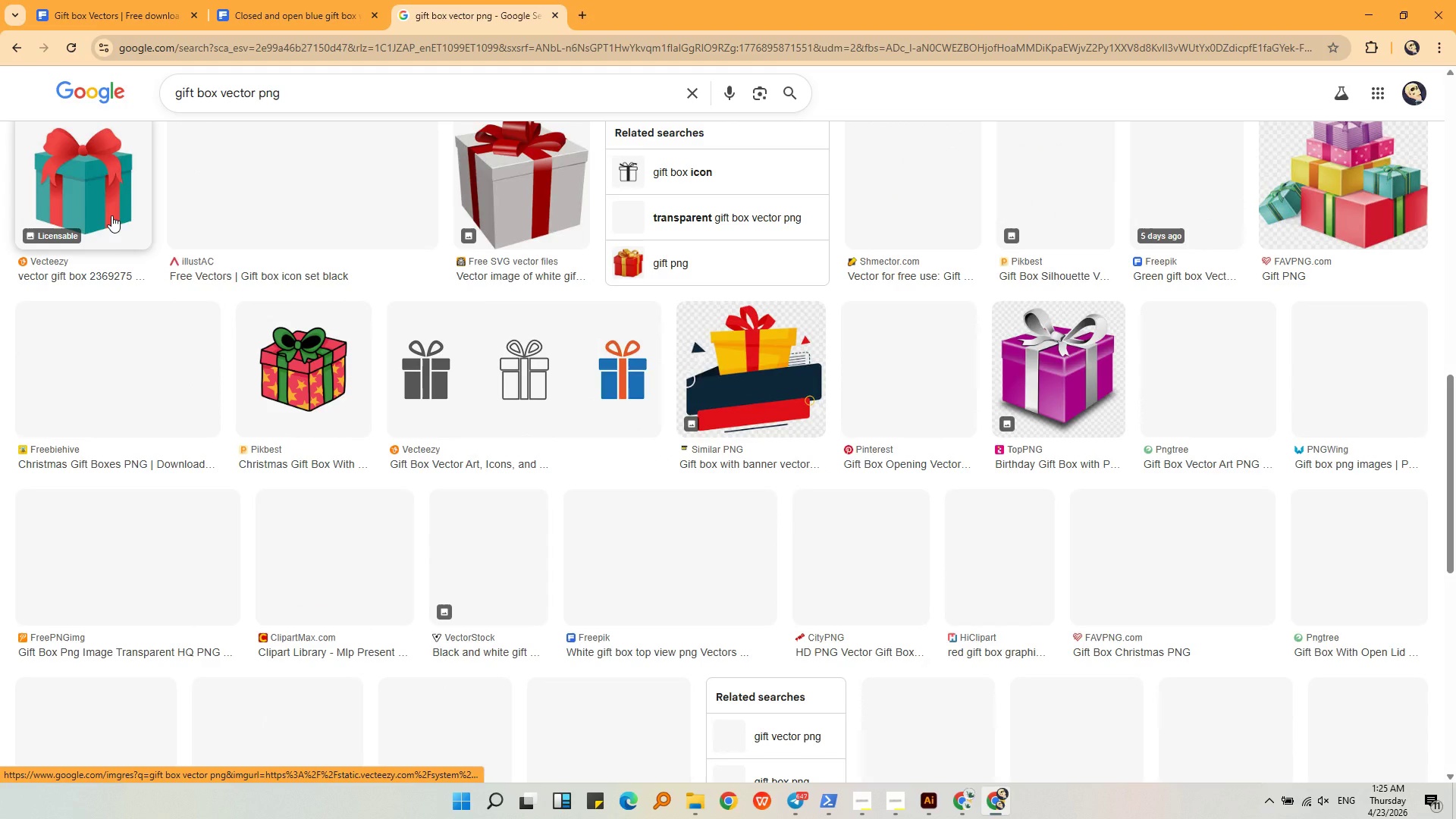 
mouse_move([162, 139])
 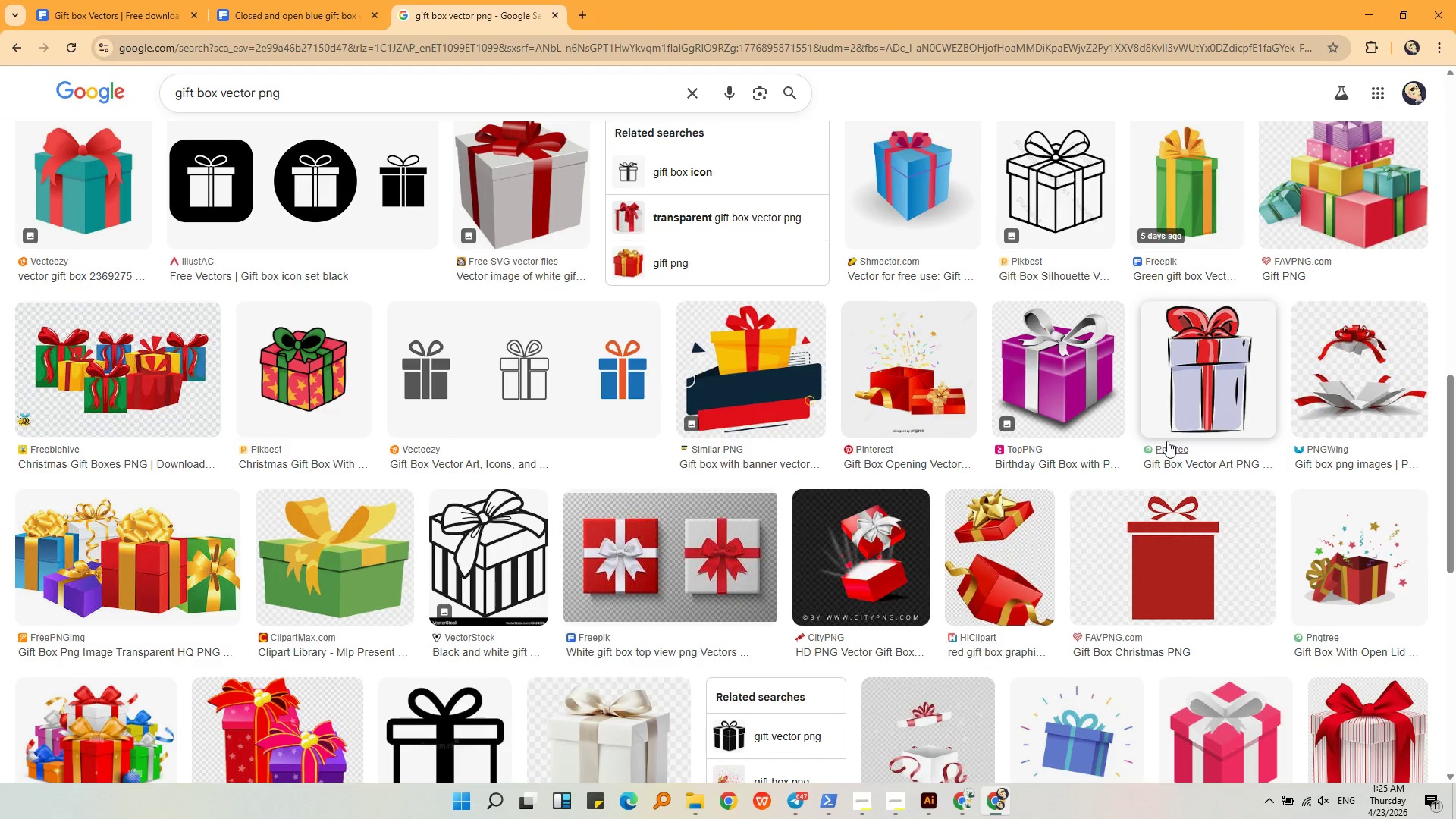 
left_click([1170, 449])
 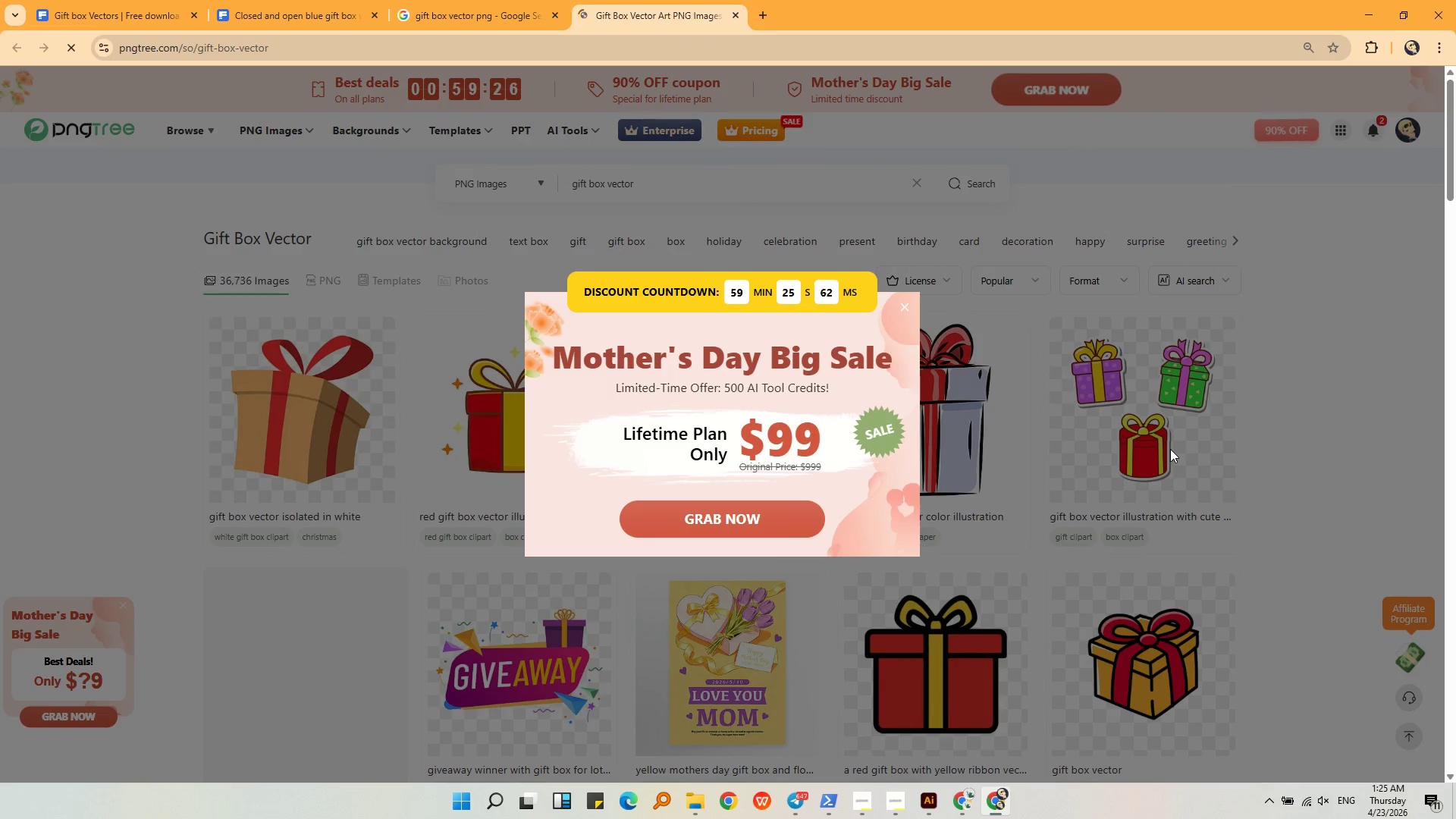 
wait(20.8)
 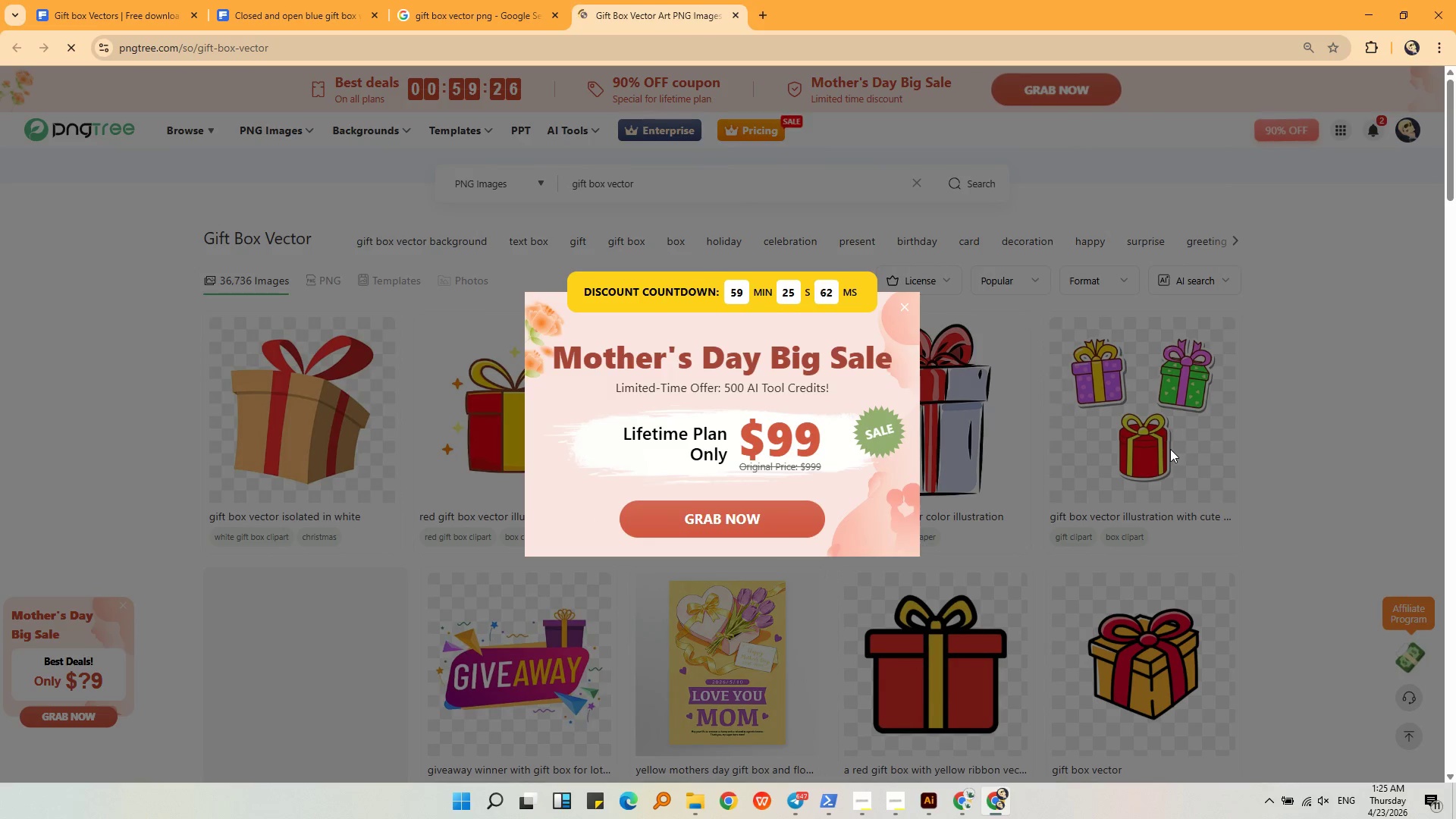 
left_click([910, 304])
 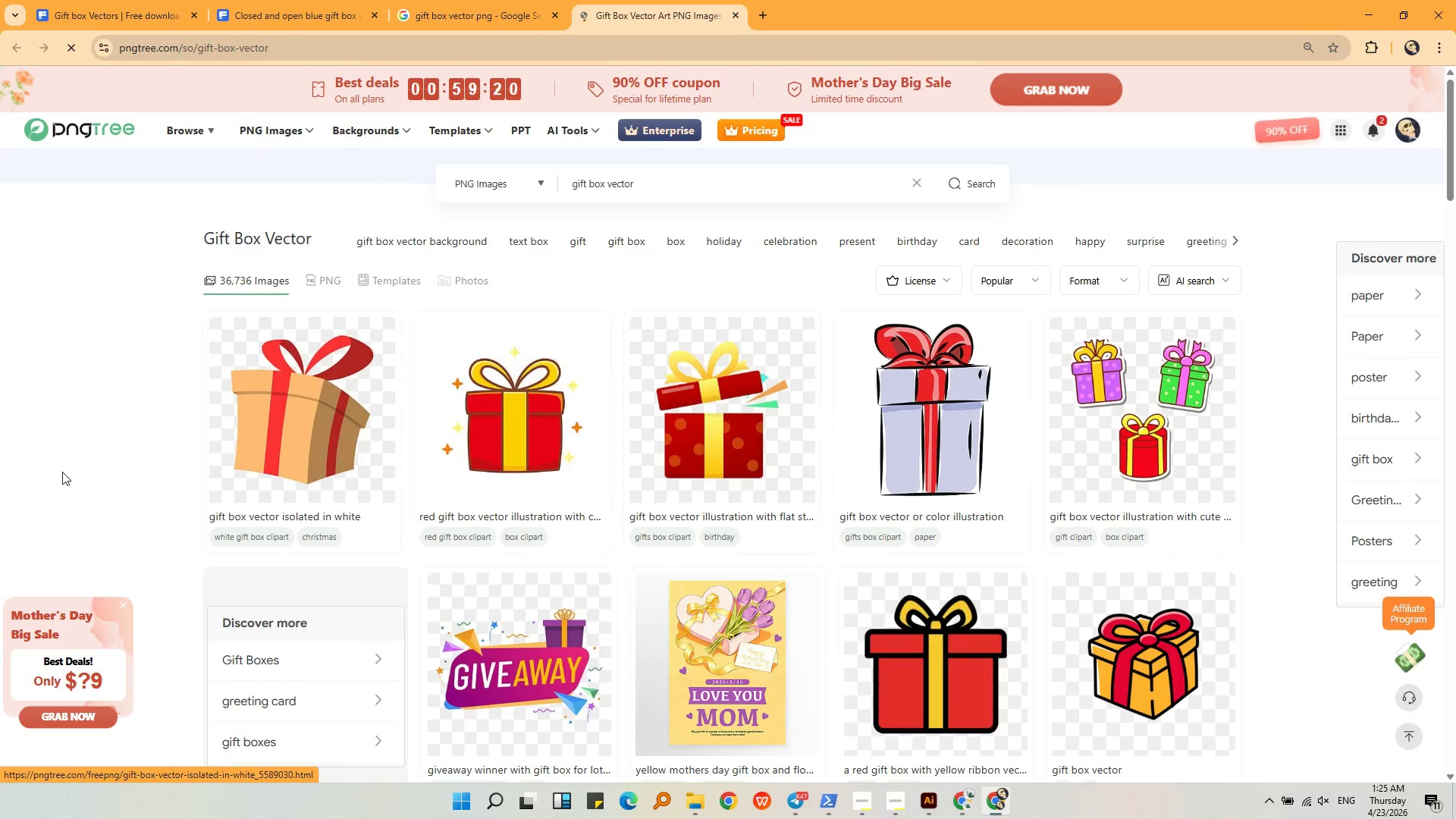 
mouse_move([365, 438])
 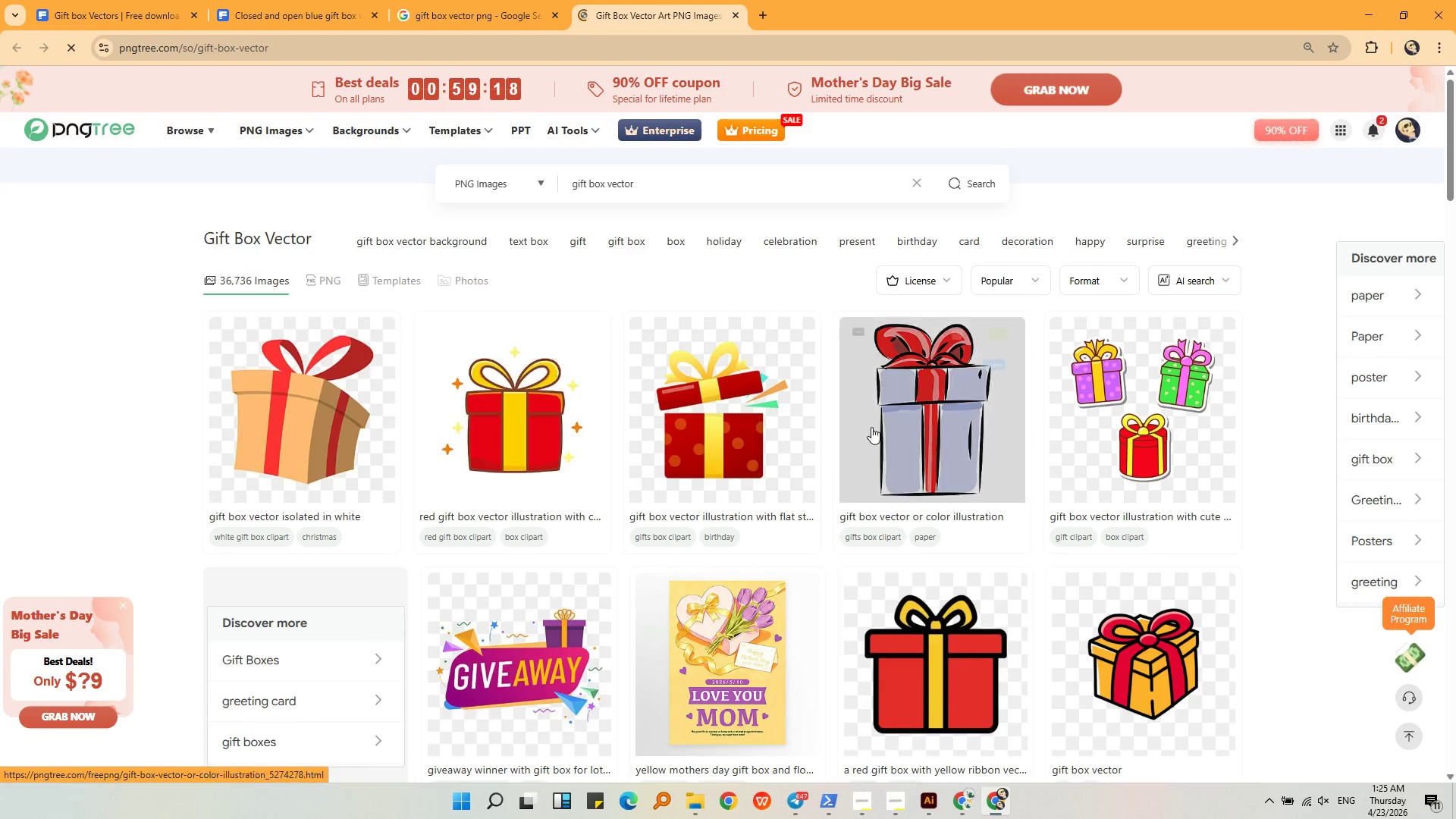 
mouse_move([905, 441])
 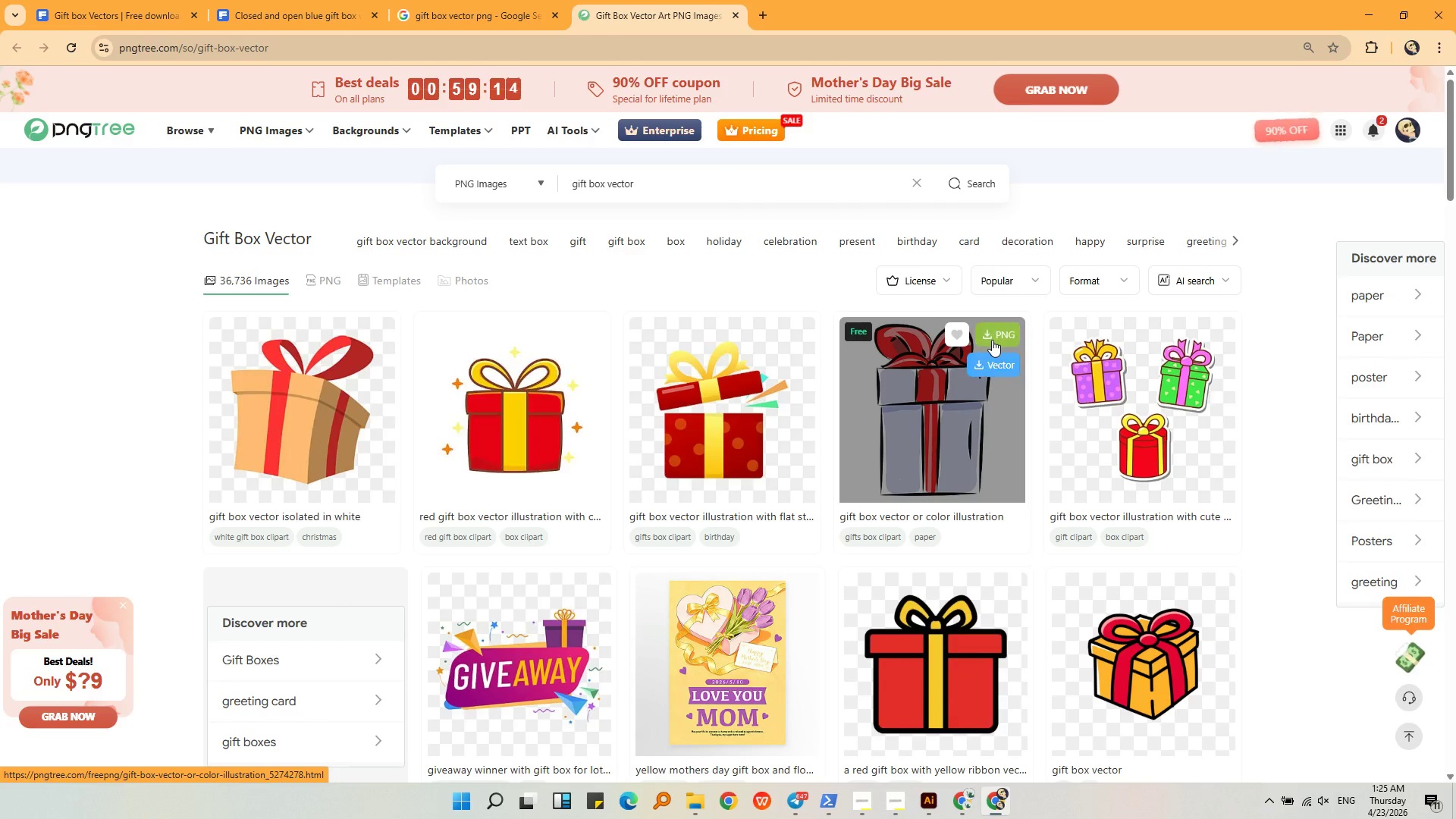 
left_click([994, 337])
 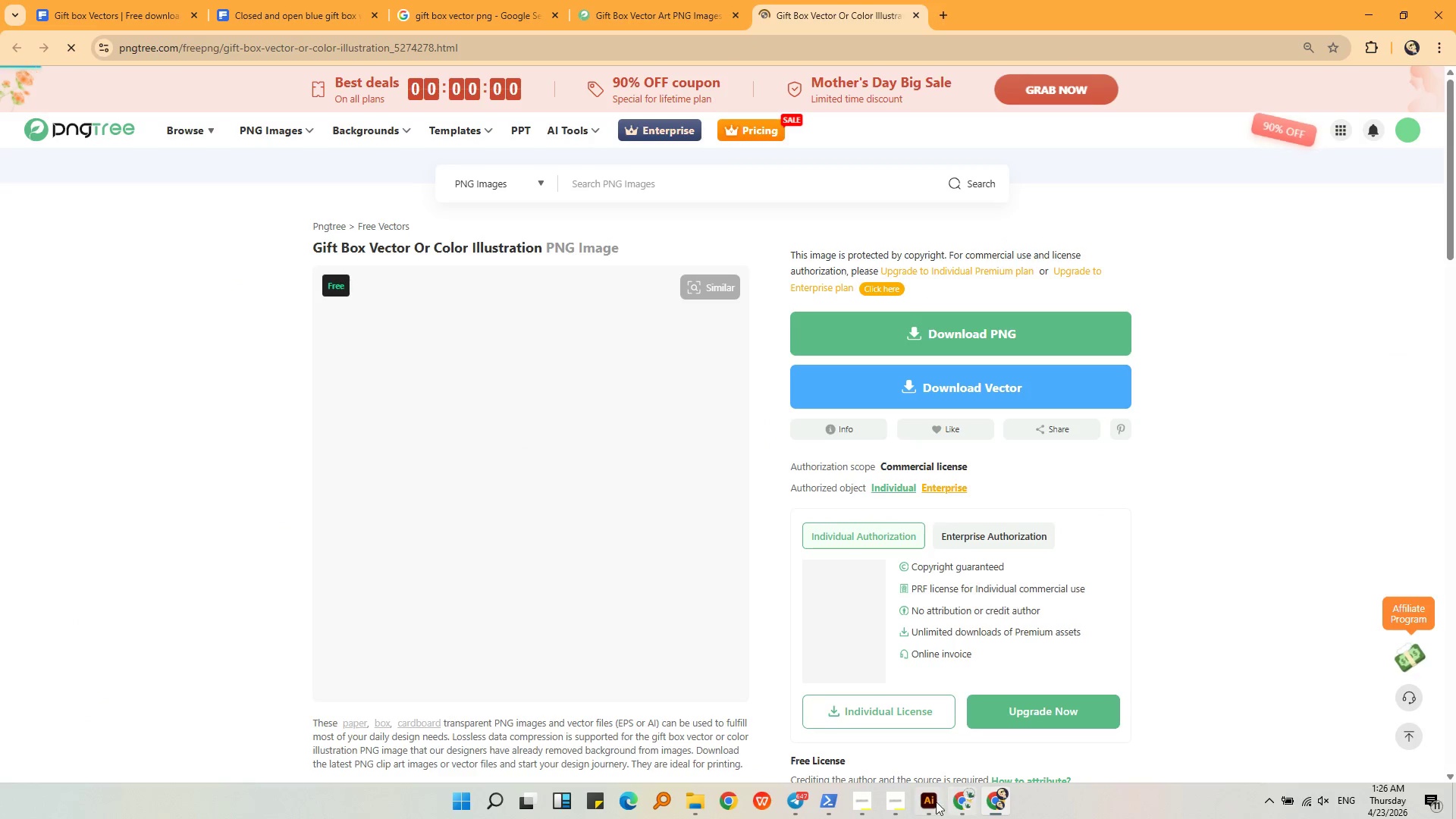 
left_click([960, 328])
 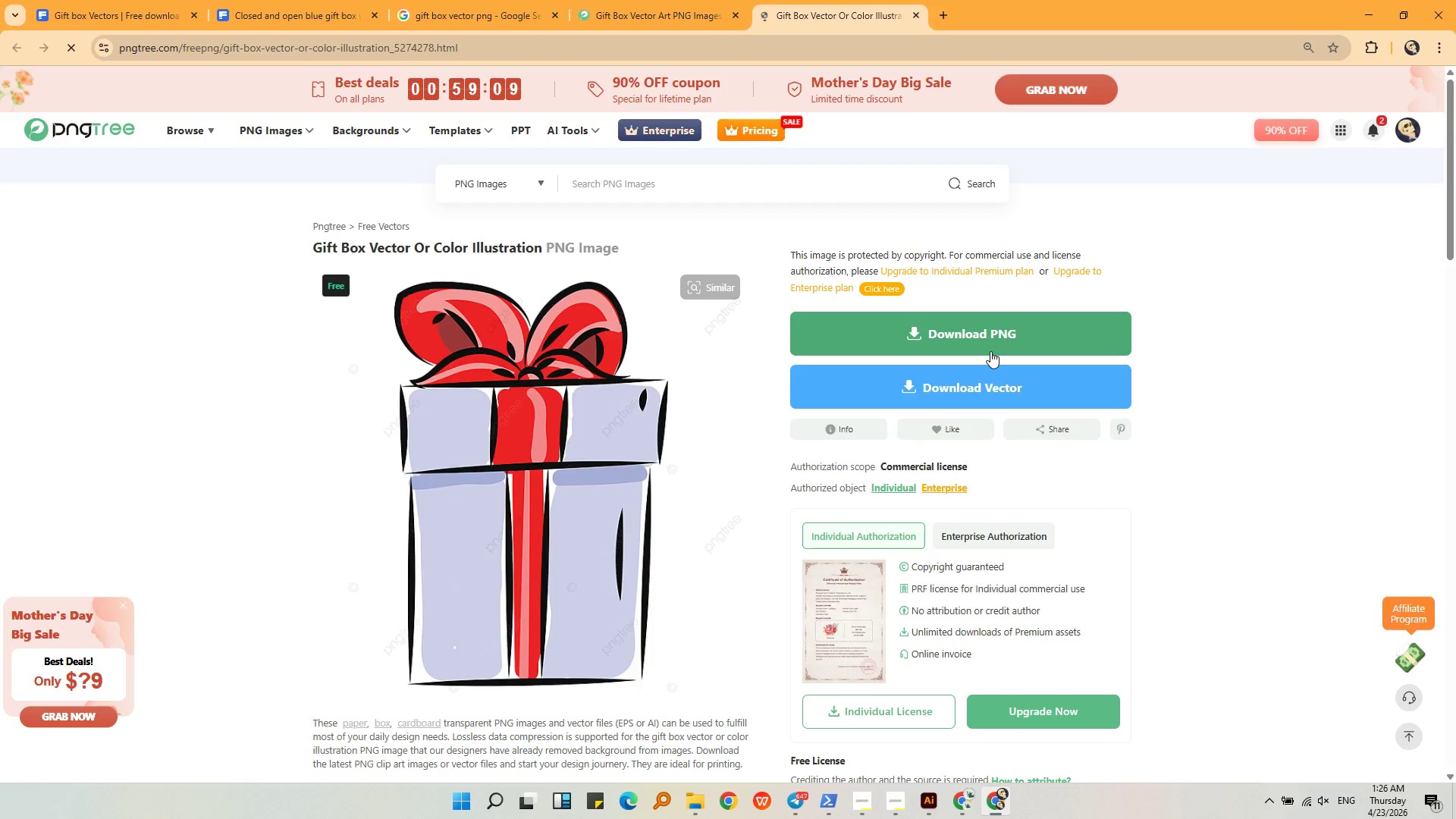 
left_click([990, 333])
 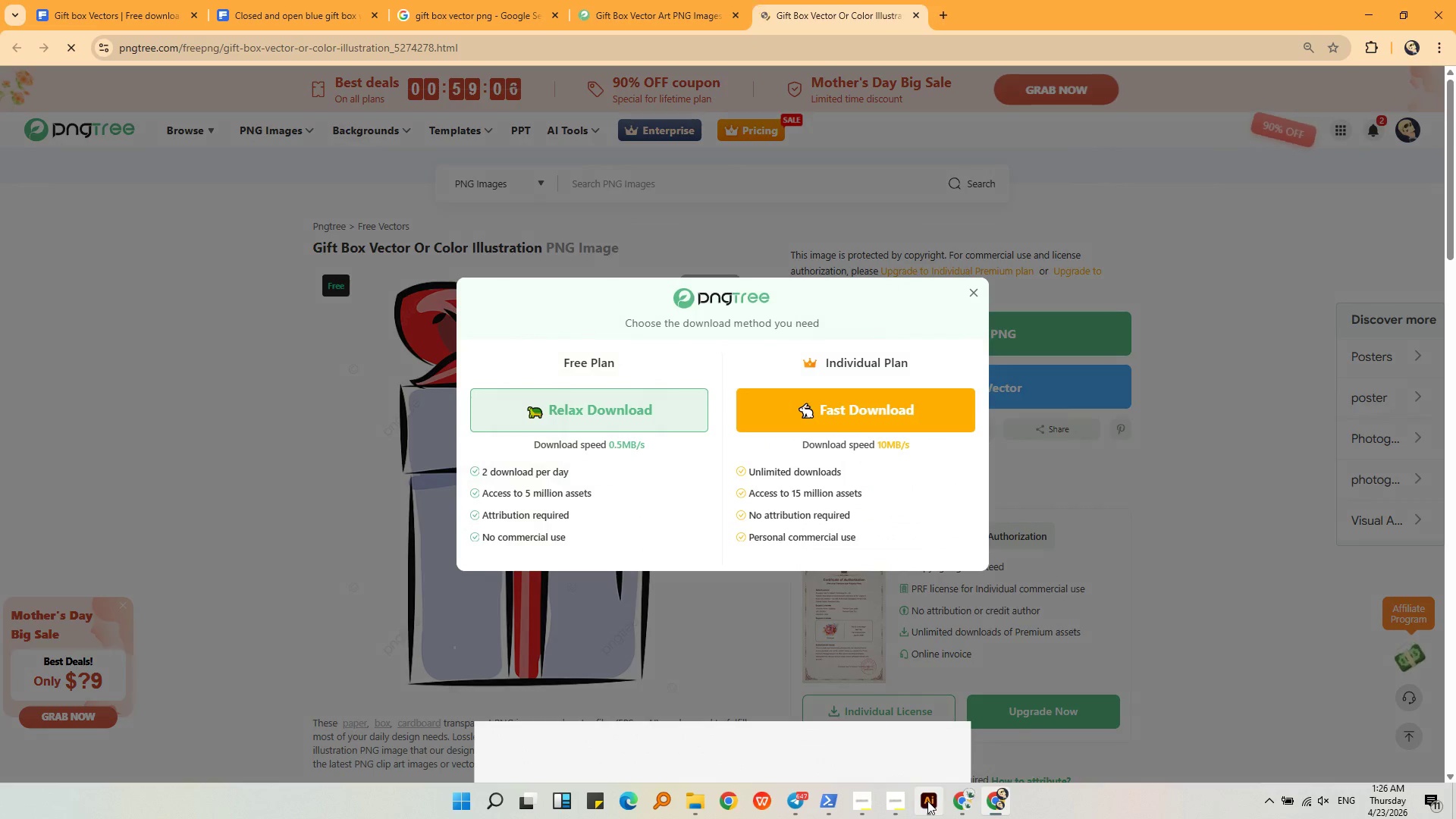 
left_click([651, 402])
 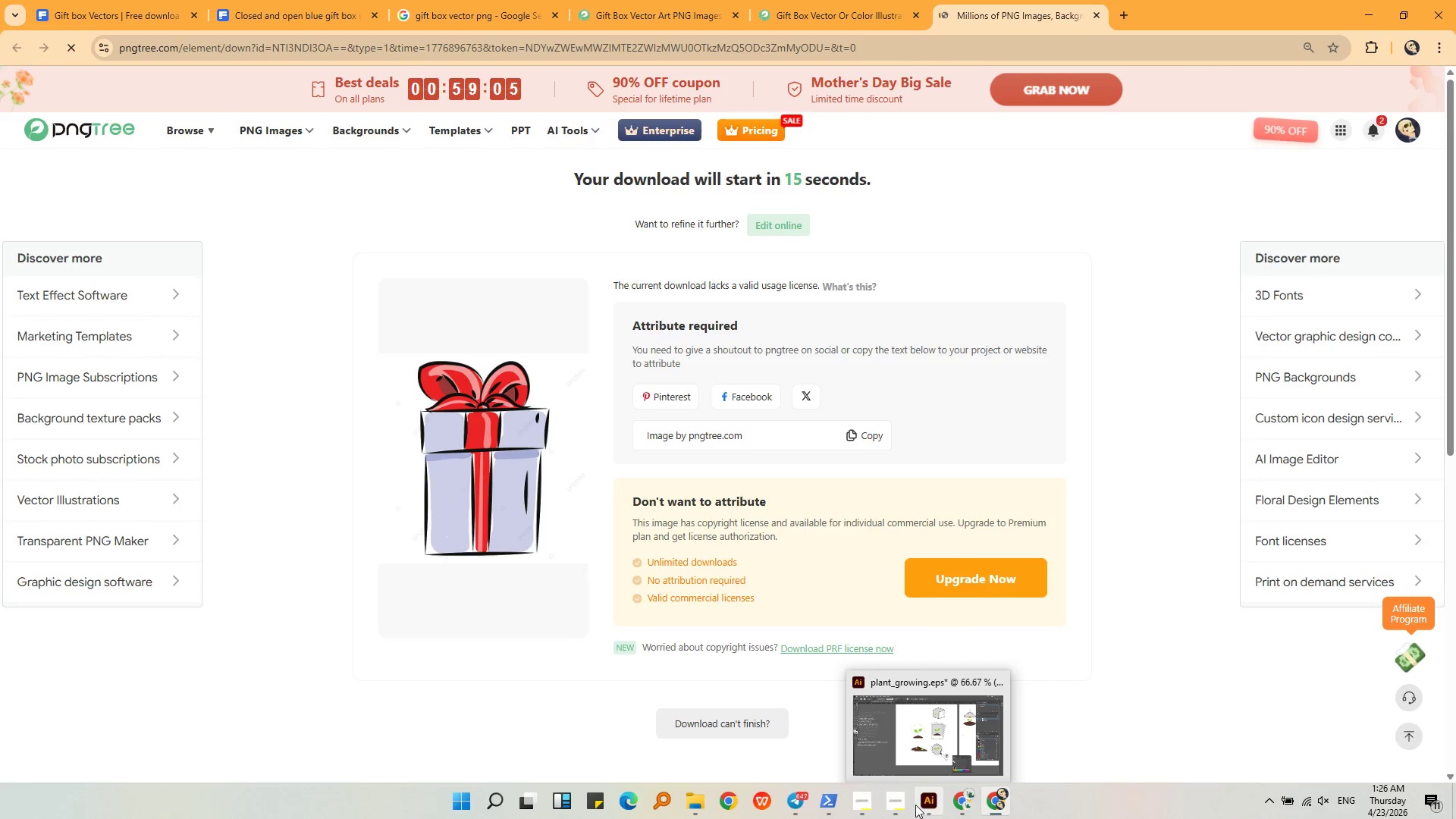 
left_click([924, 799])
 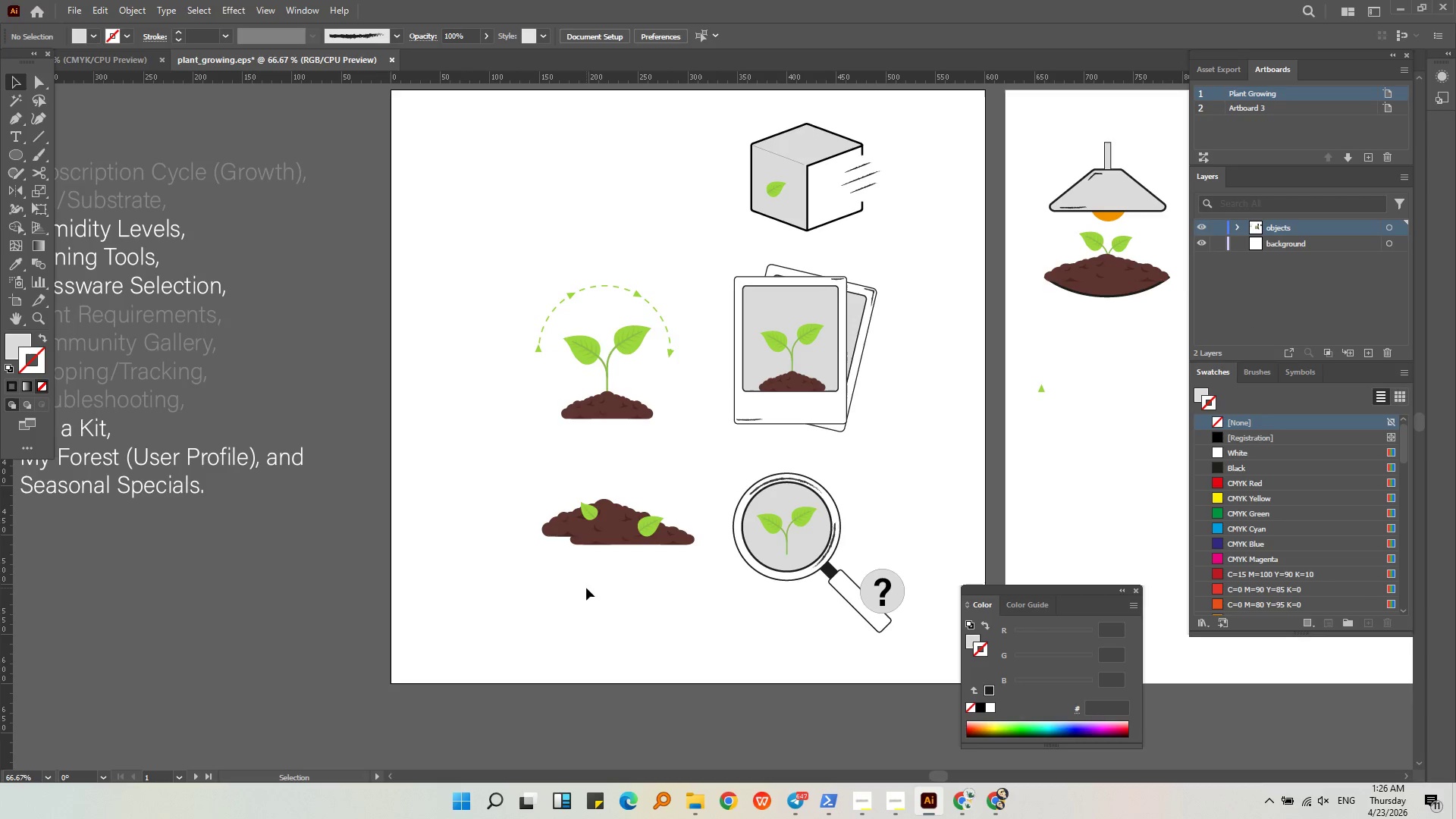 
left_click_drag(start_coordinate=[586, 588], to_coordinate=[752, 214])
 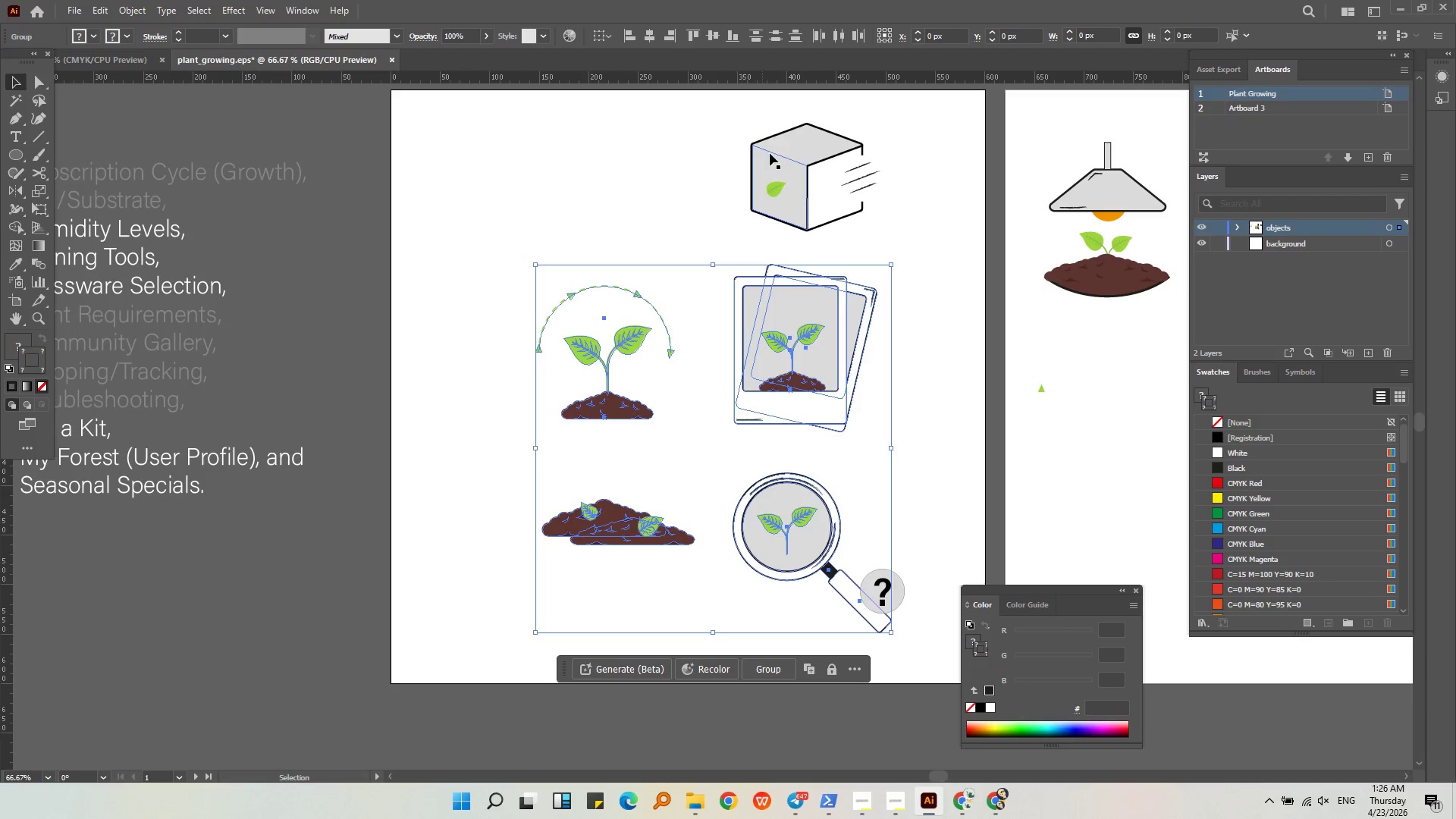 
hold_key(key=AltLeft, duration=0.47)
scroll: coordinate [799, 131], scroll_direction: up, amount: 5.0
 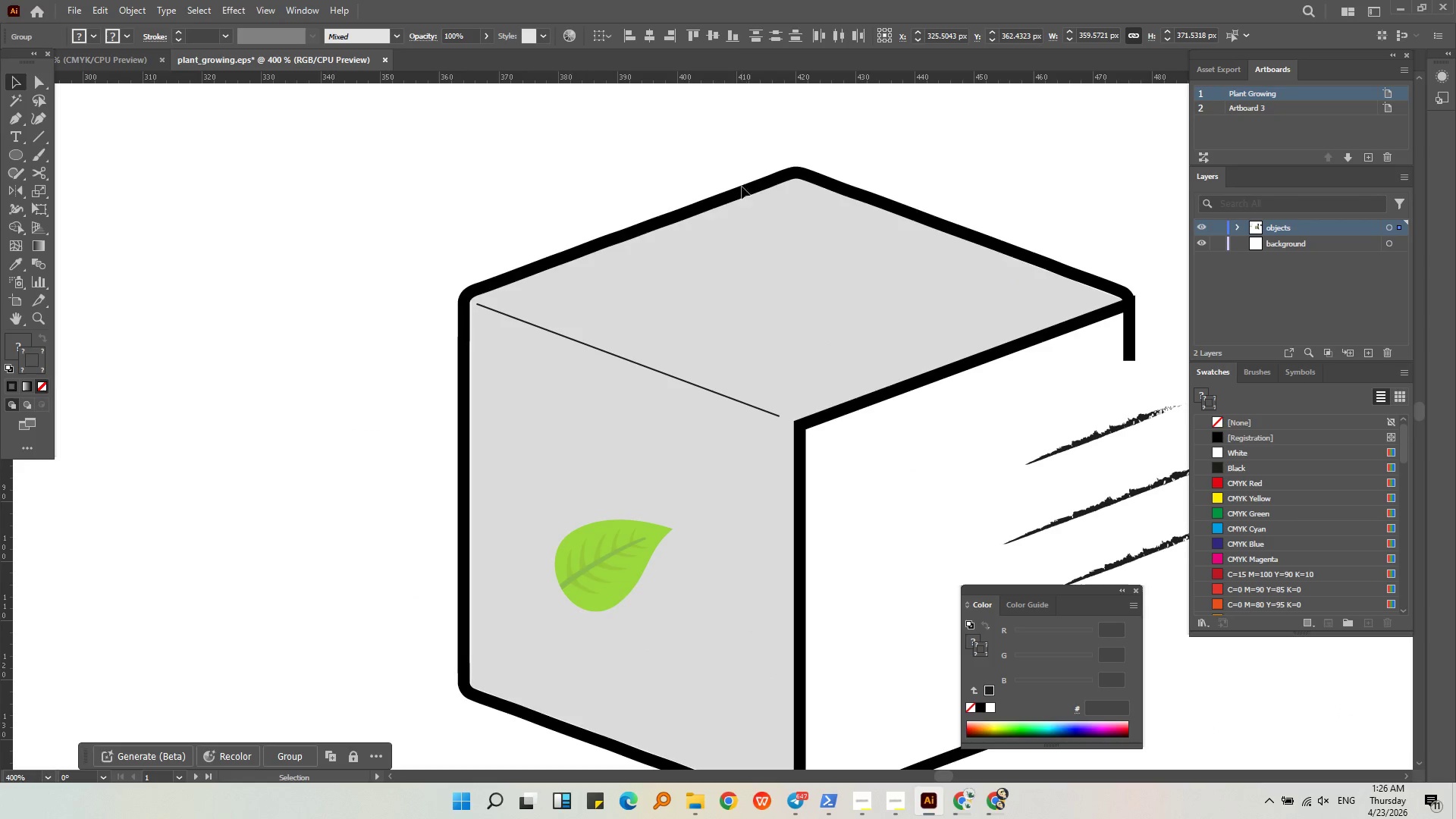 
left_click([745, 193])
 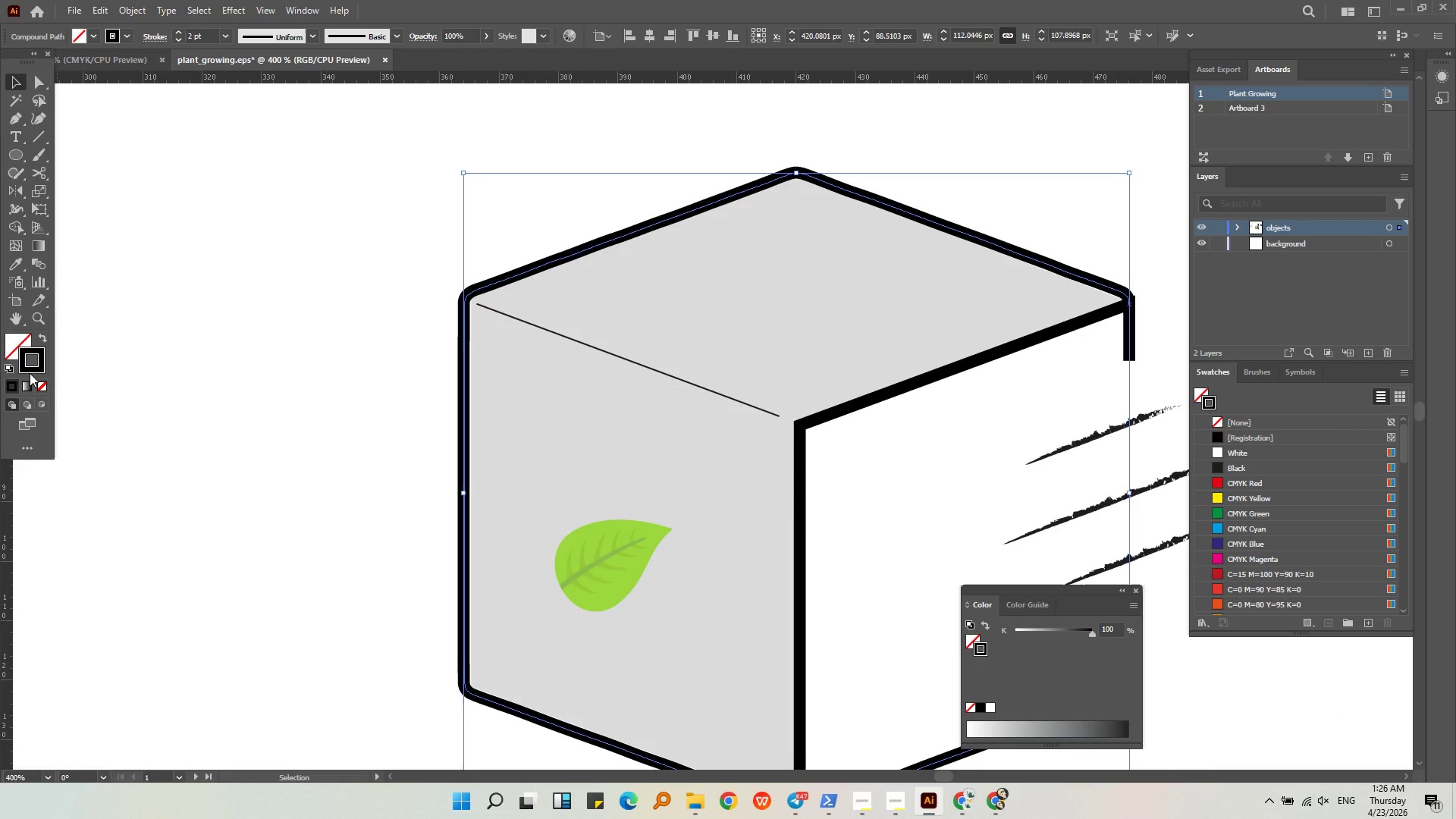 
left_click_drag(start_coordinate=[18, 366], to_coordinate=[24, 366])
 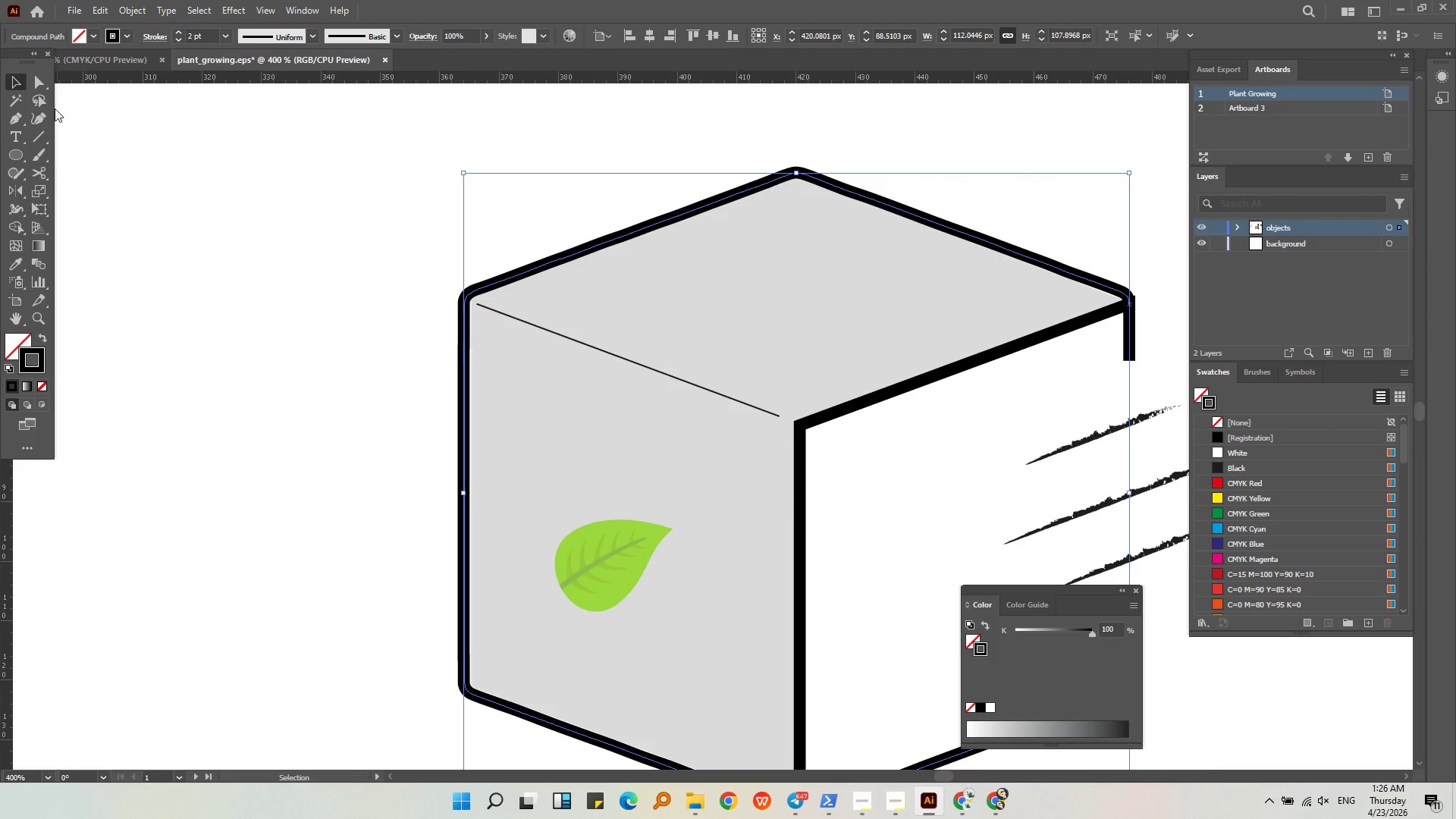 
left_click([39, 84])
 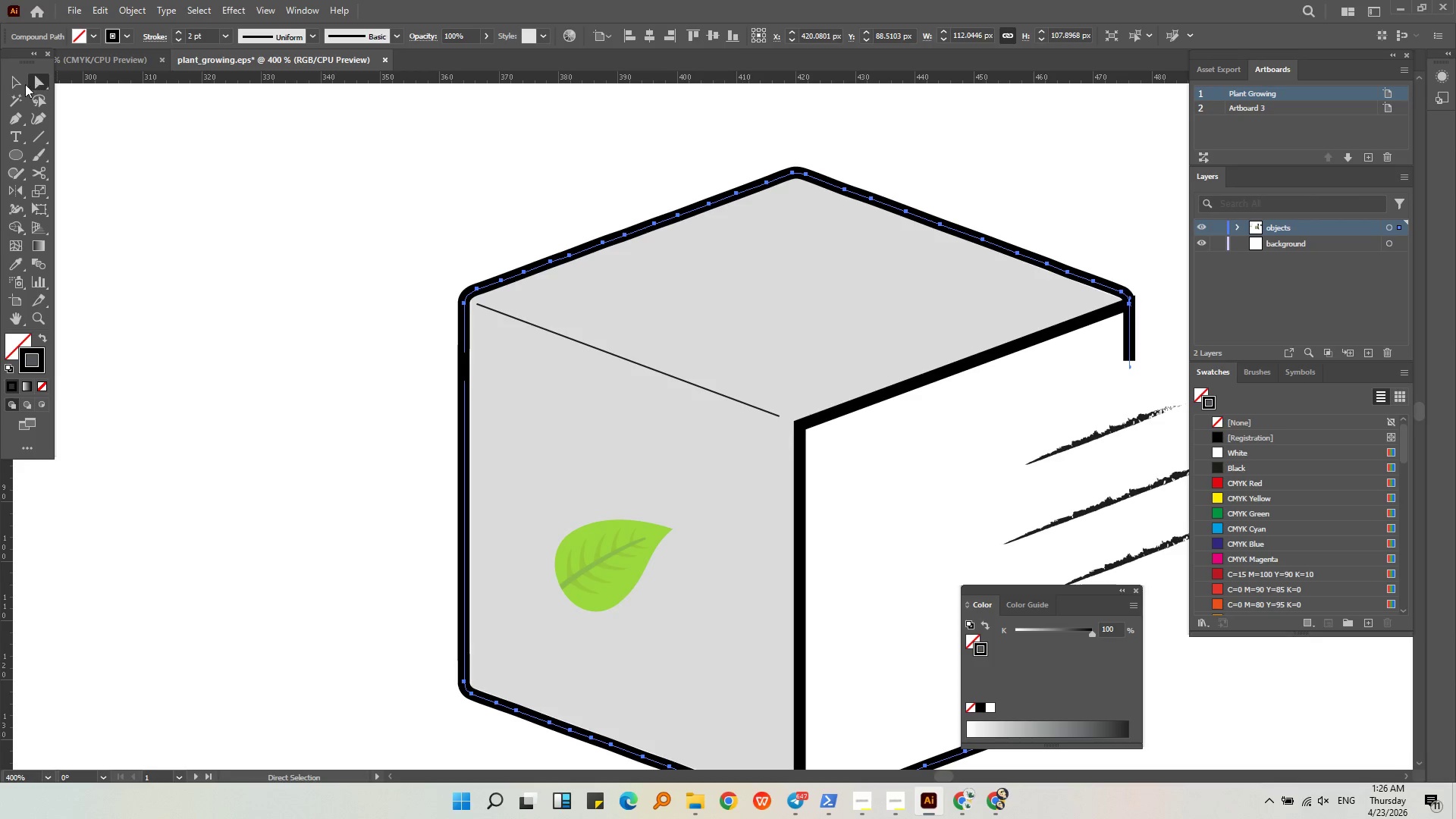 
double_click([203, 284])
 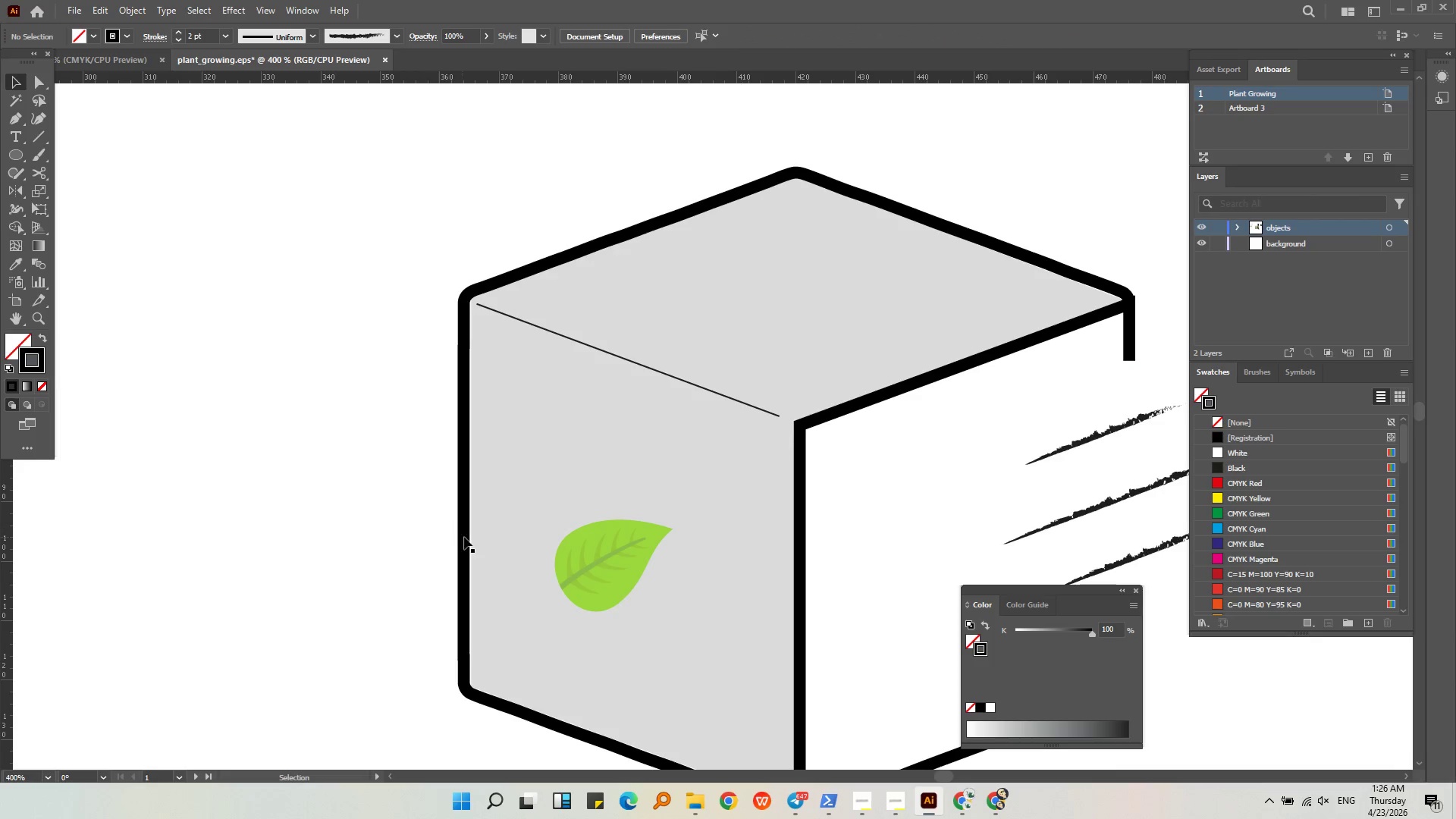 
left_click([464, 537])
 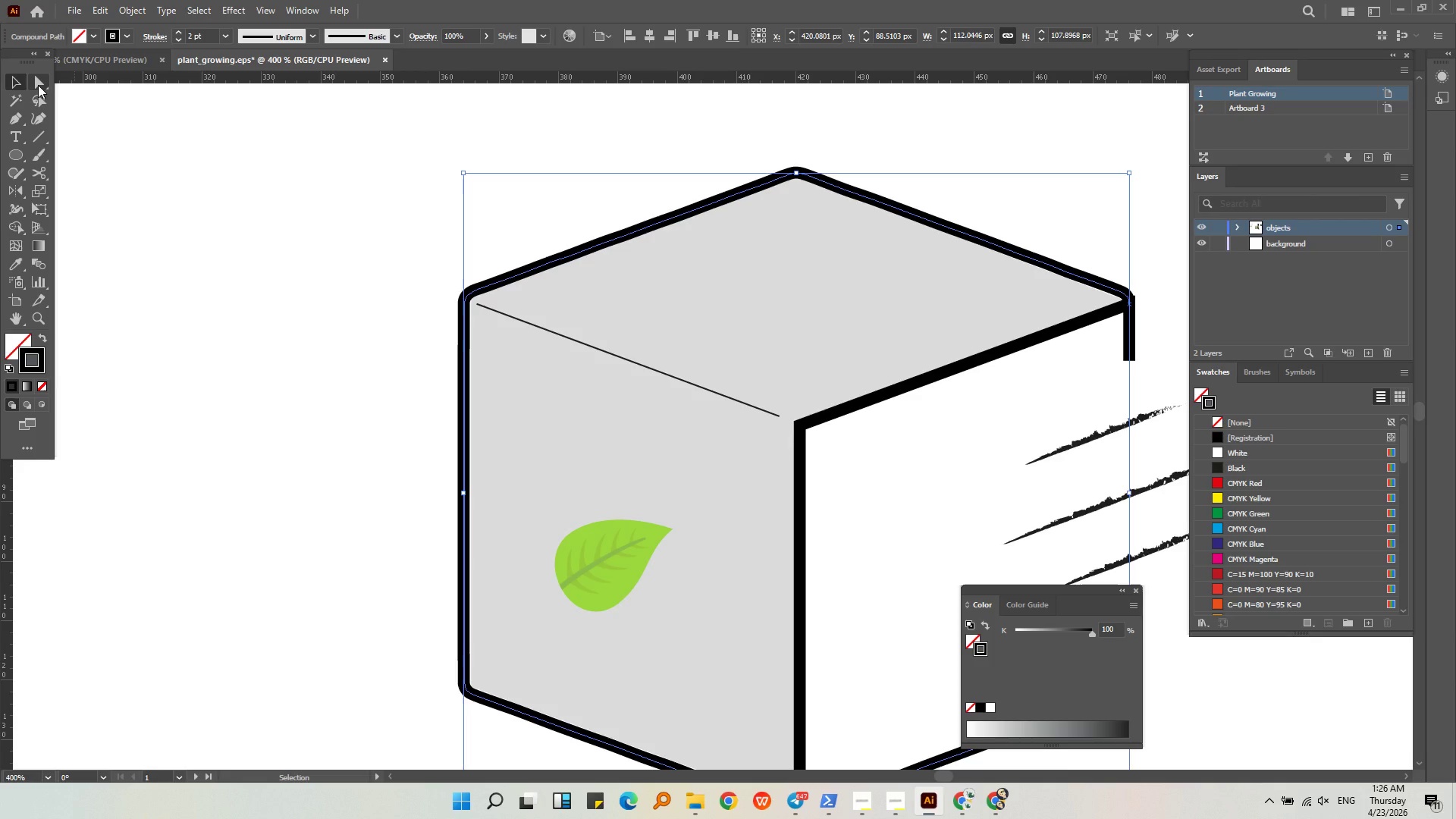 
key(Alt+AltLeft)
 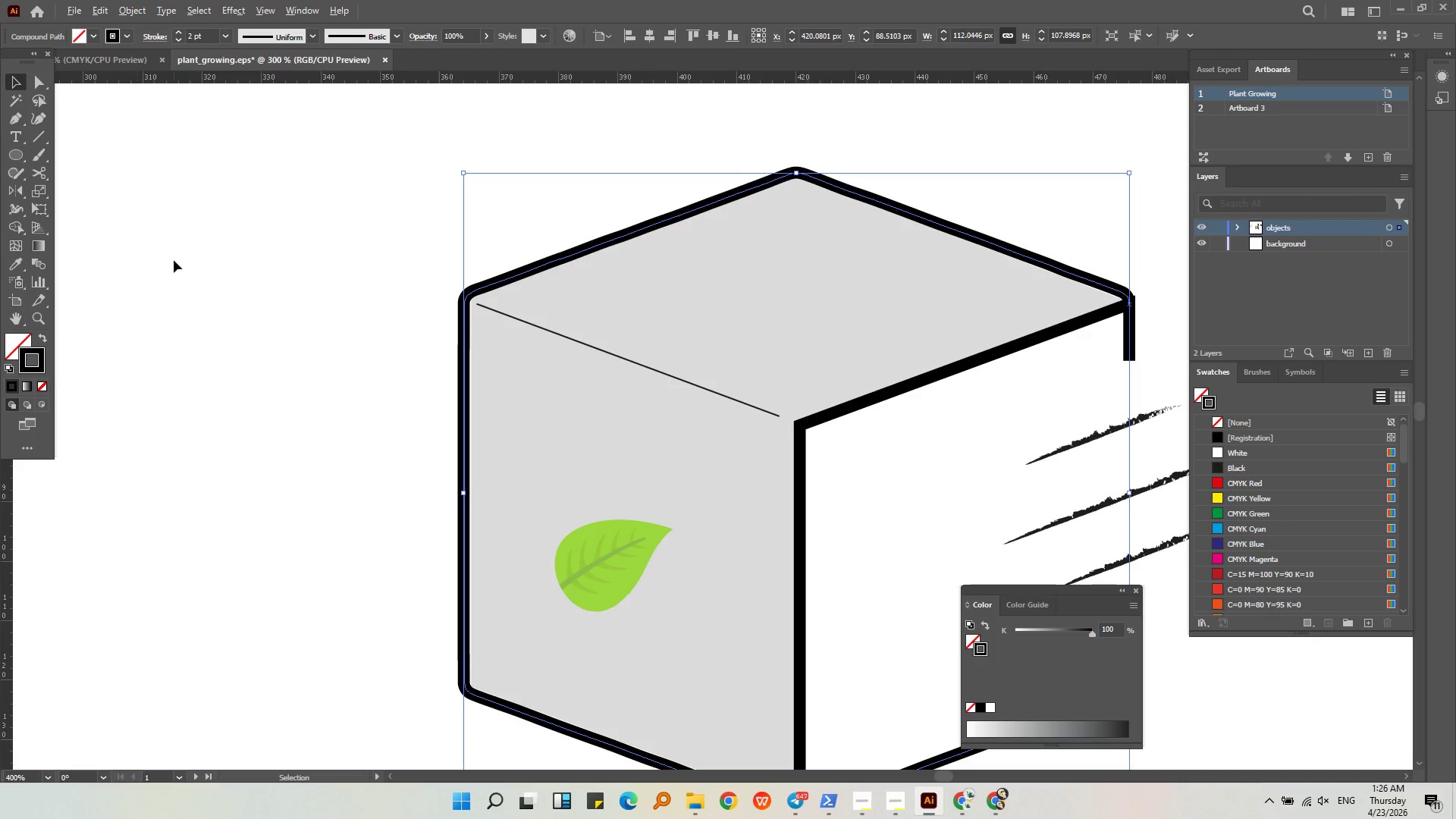 
key(Alt+AltLeft)
 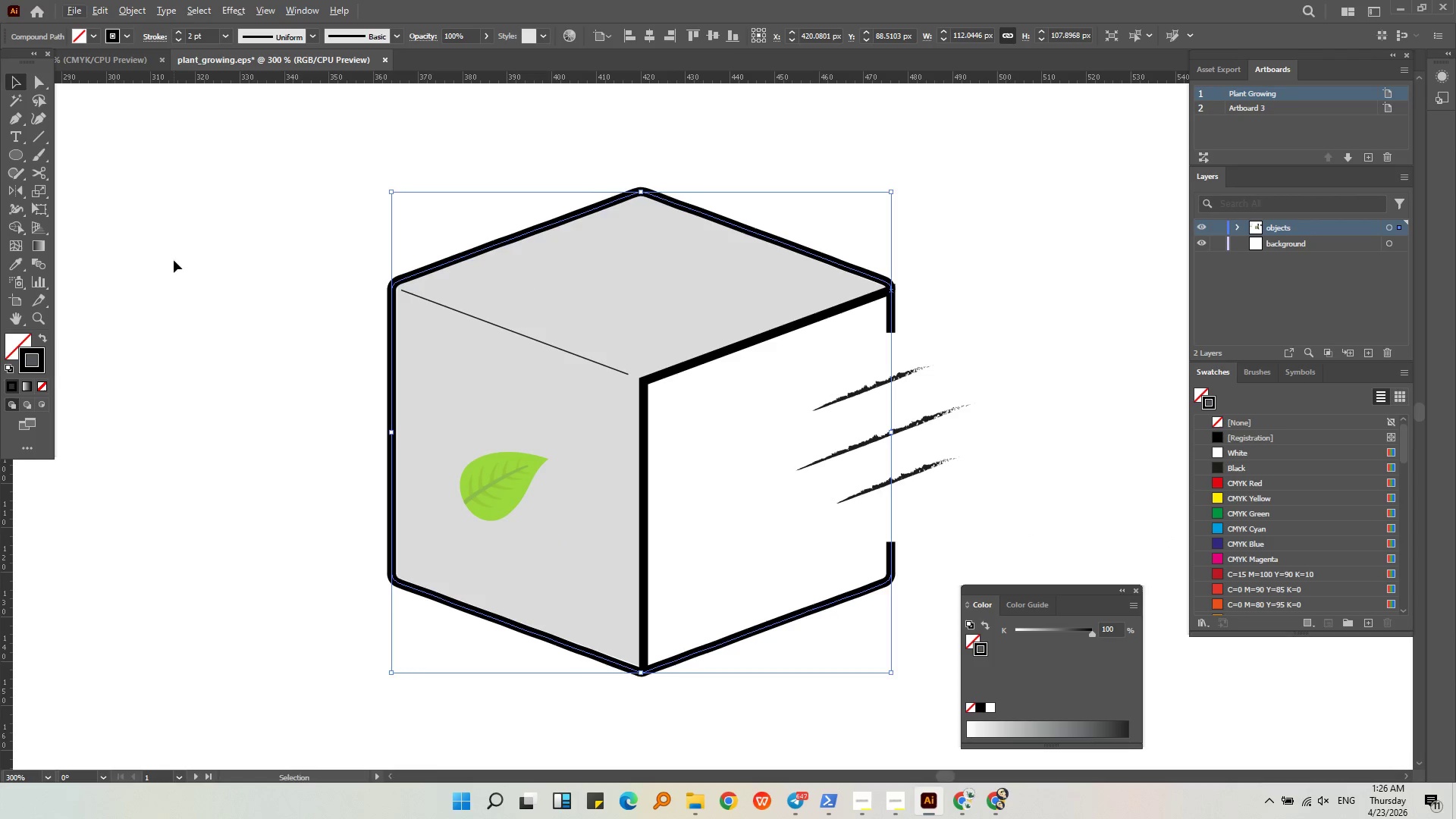 
scroll: coordinate [174, 260], scroll_direction: down, amount: 1.0
 